 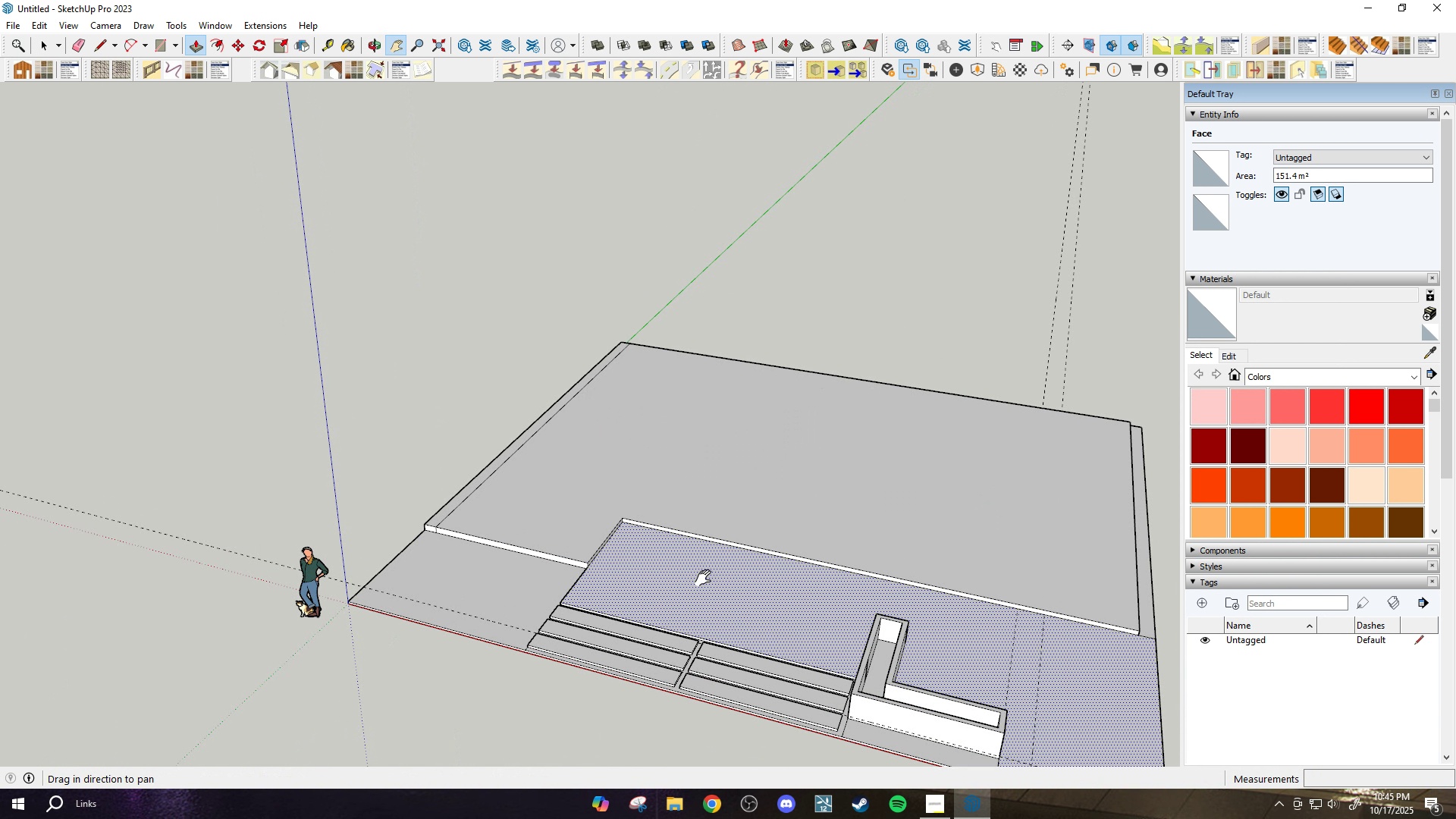 
scroll: coordinate [703, 579], scroll_direction: up, amount: 5.0
 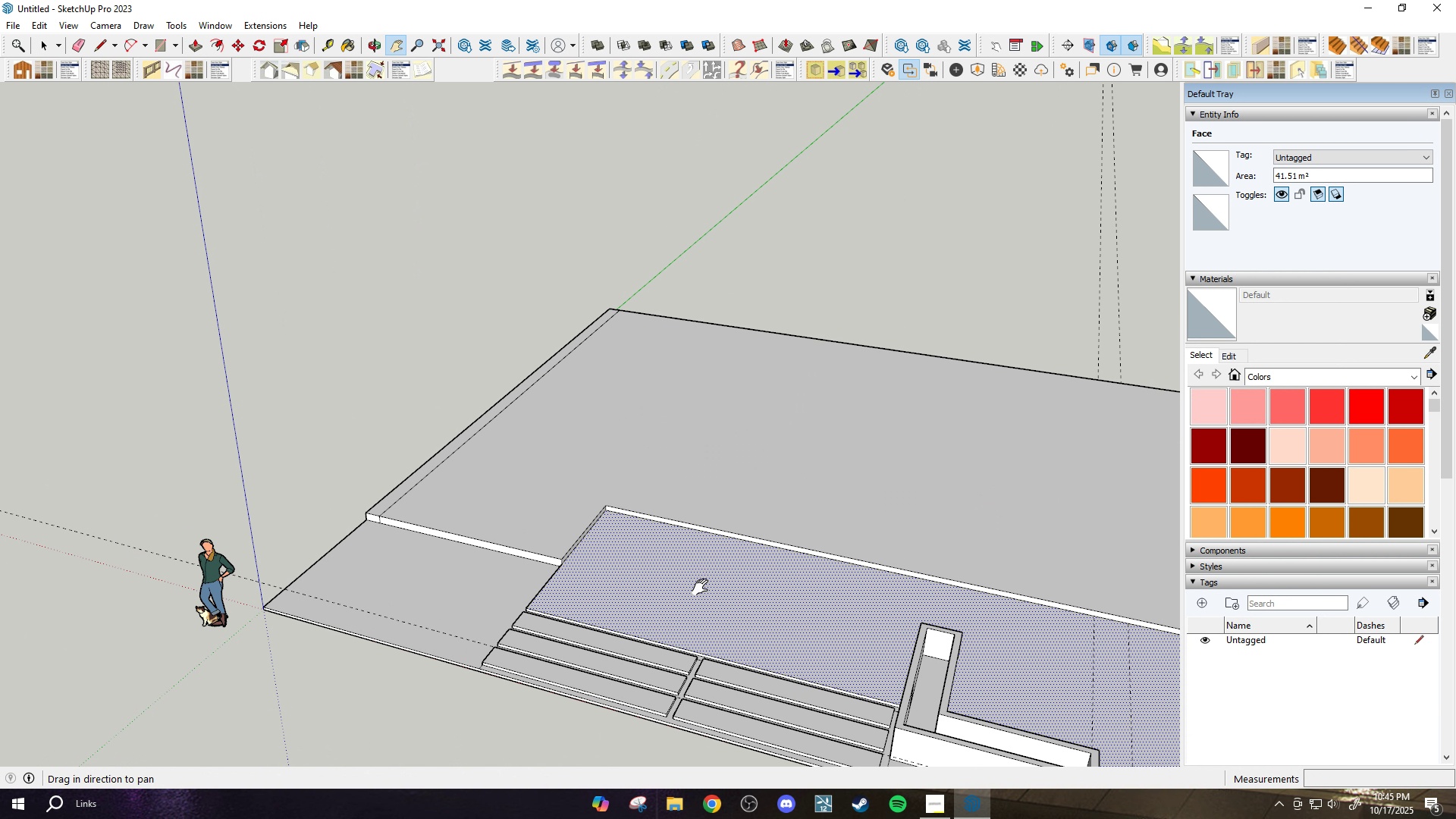 
scroll: coordinate [699, 602], scroll_direction: down, amount: 3.0
 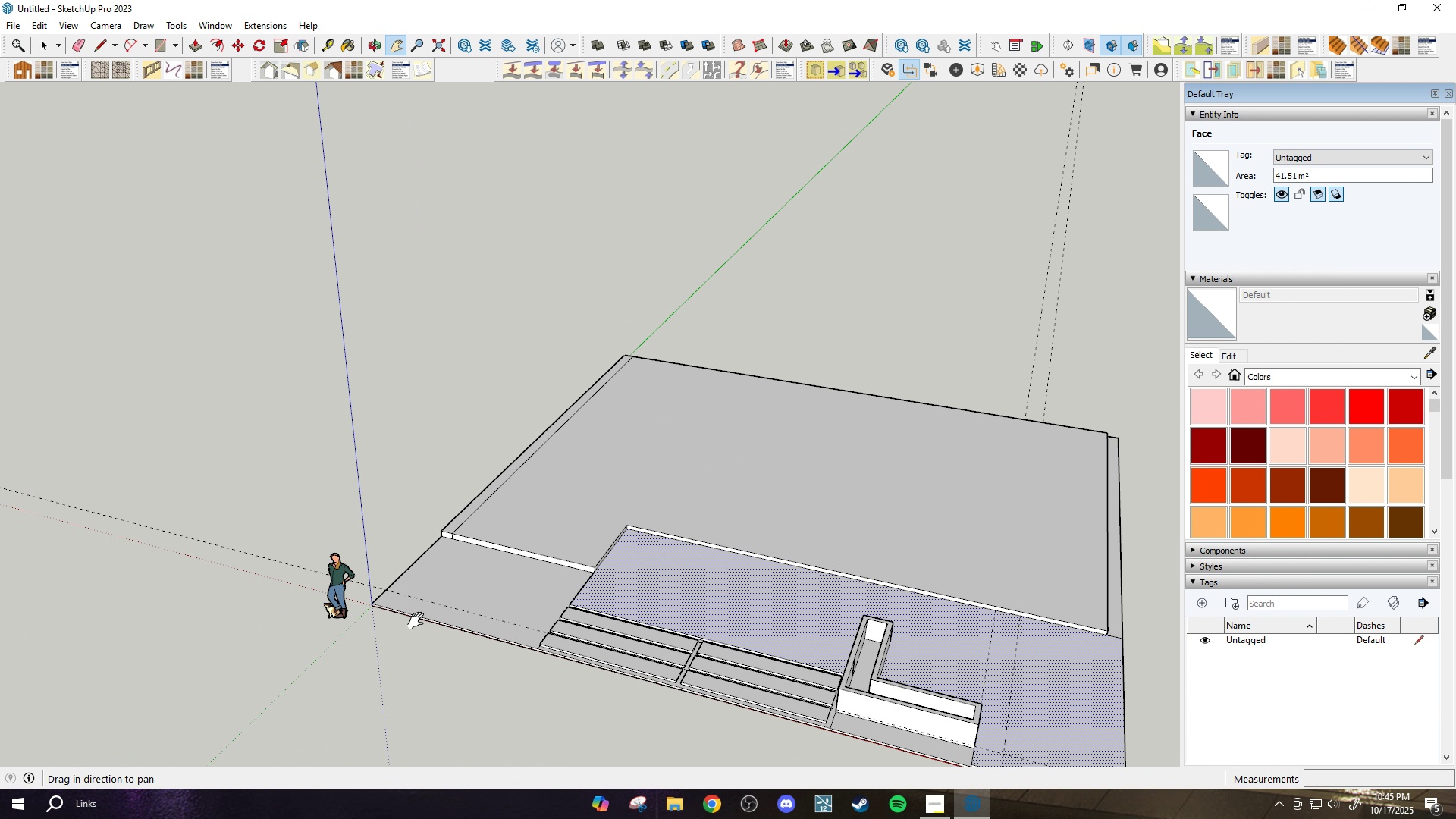 
scroll: coordinate [632, 625], scroll_direction: up, amount: 4.0
 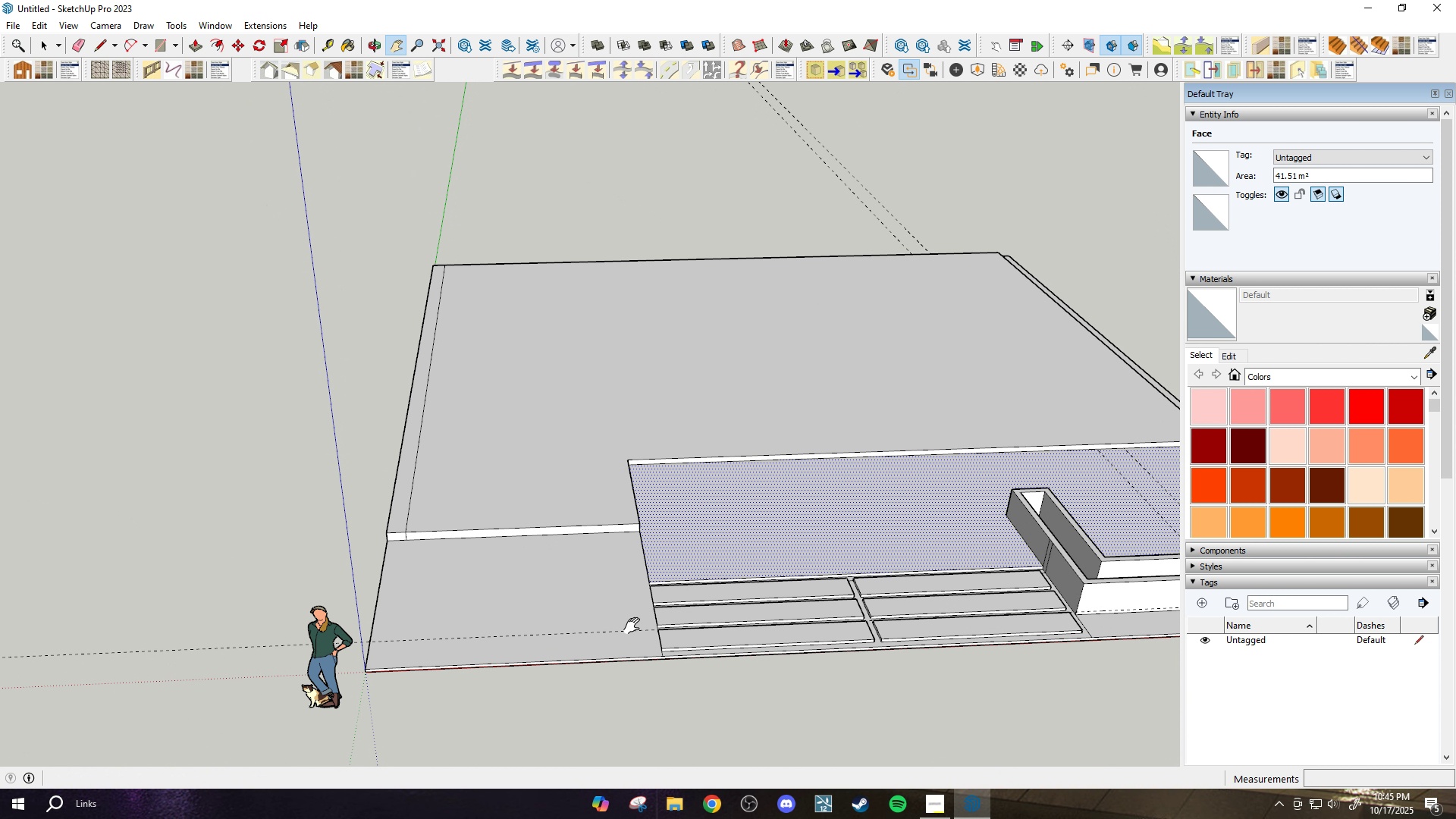 
scroll: coordinate [482, 608], scroll_direction: down, amount: 2.0
 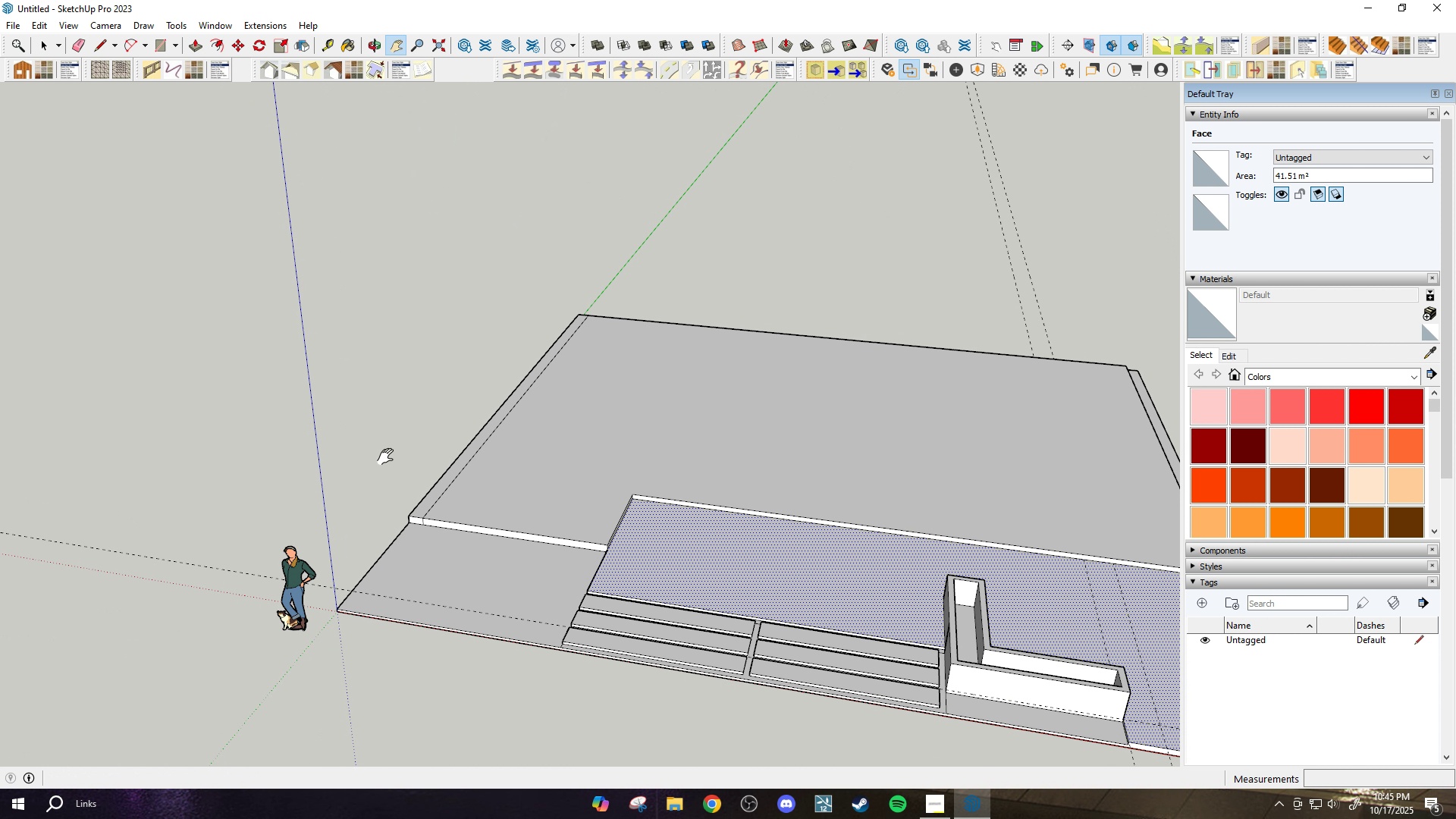 
scroll: coordinate [456, 497], scroll_direction: up, amount: 2.0
 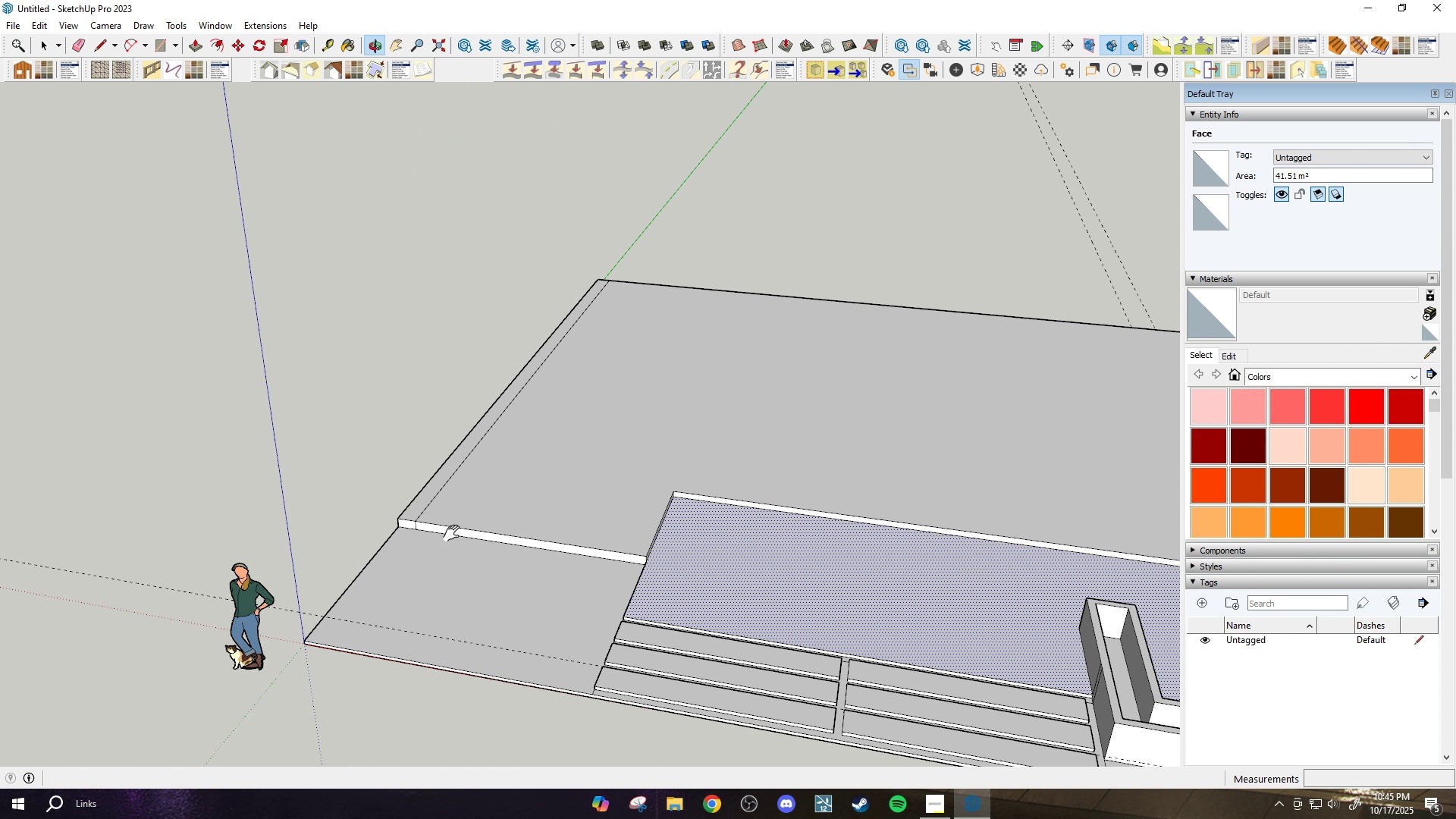 
key(P)
 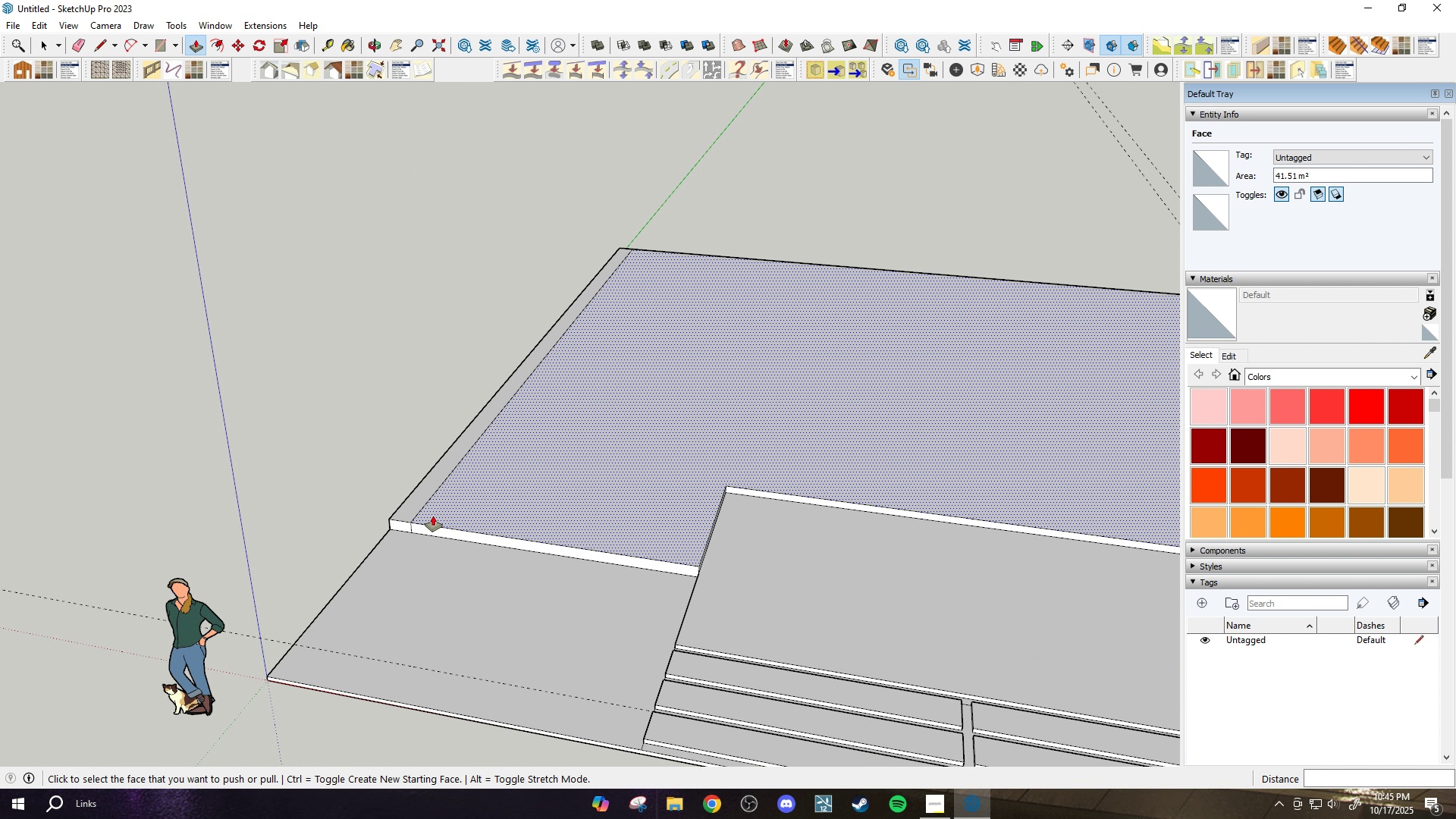 
scroll: coordinate [435, 516], scroll_direction: up, amount: 2.0
 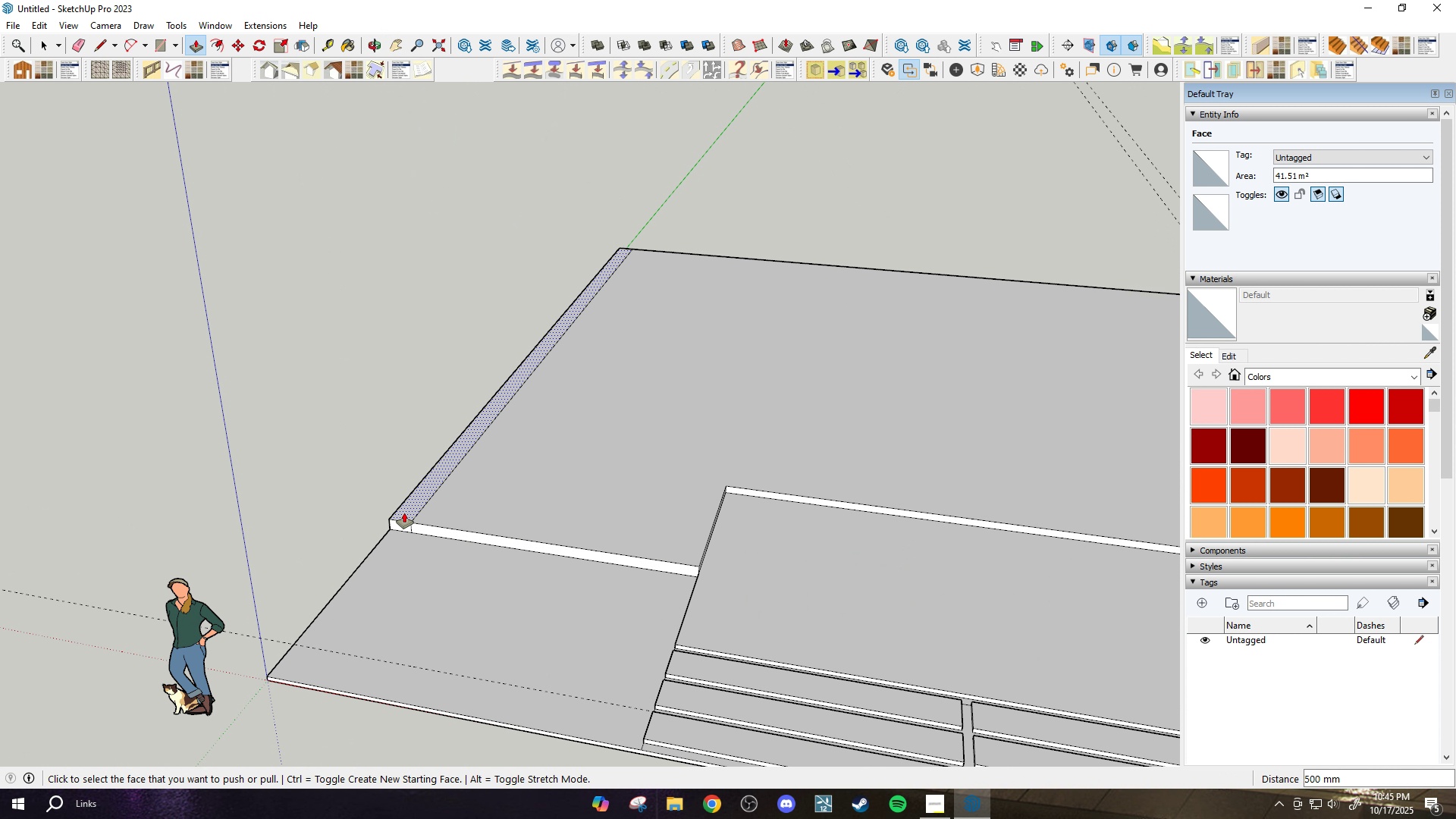 
left_click([404, 513])
 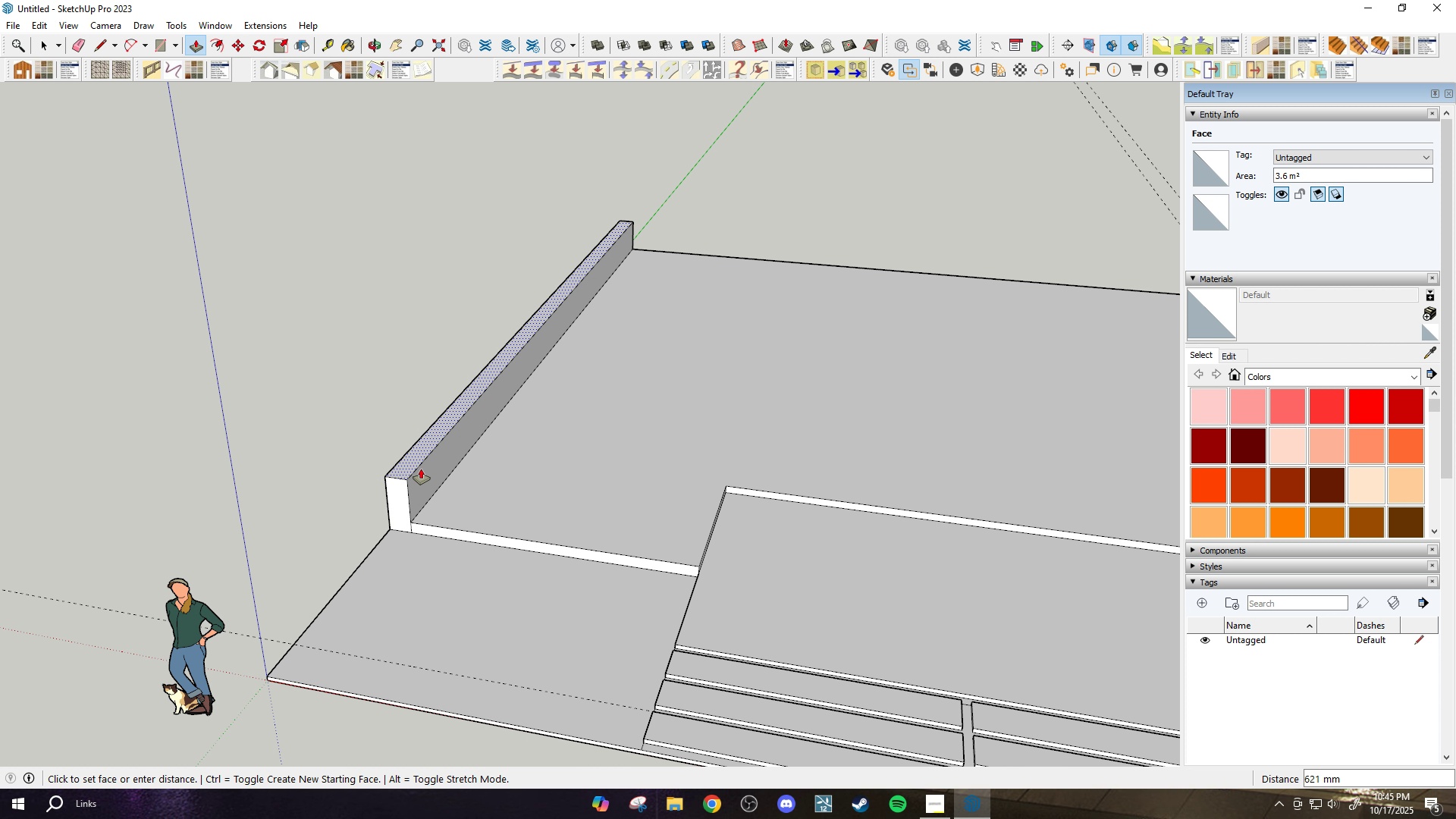 
type(3000)
 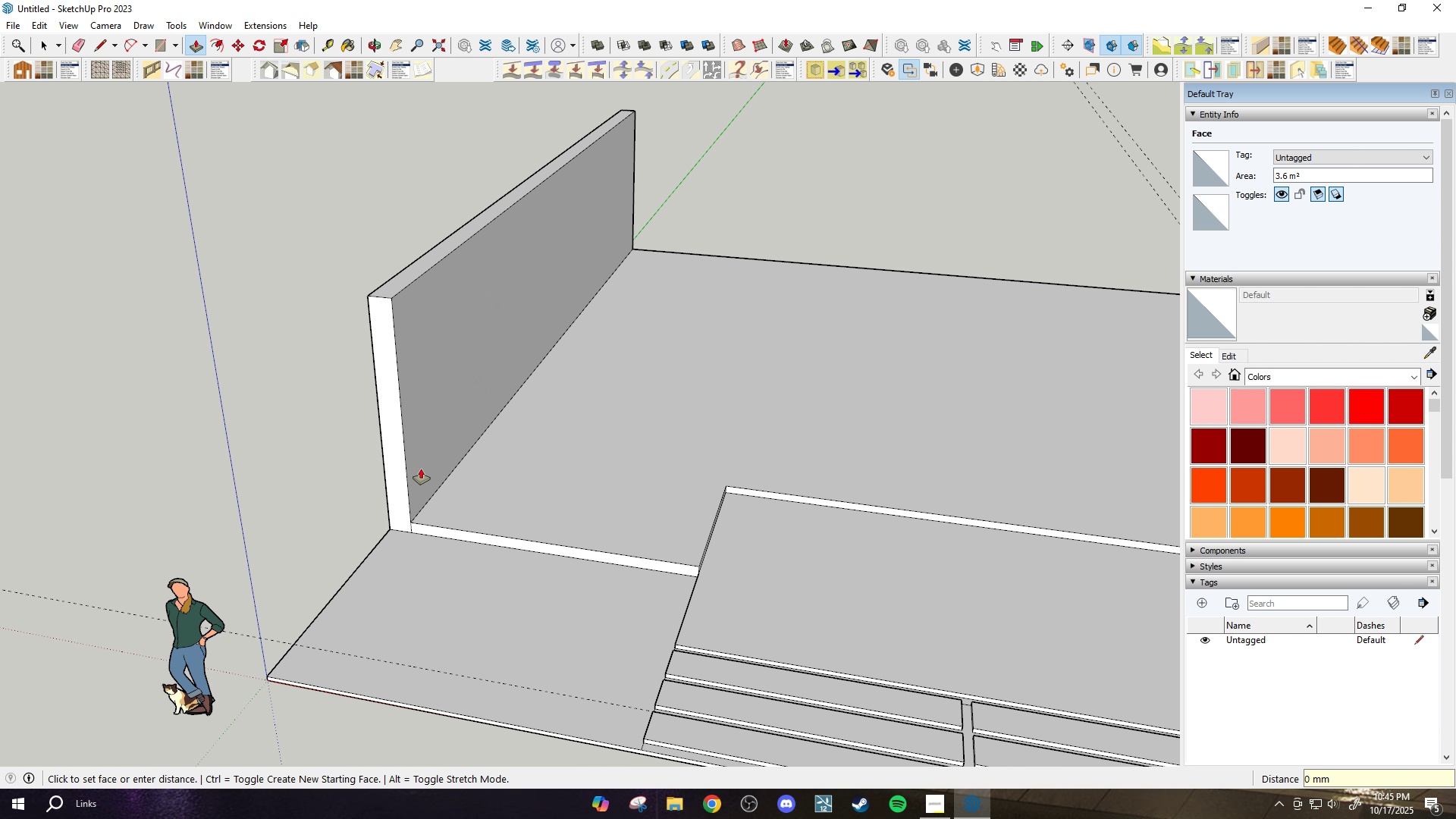 
key(Enter)
 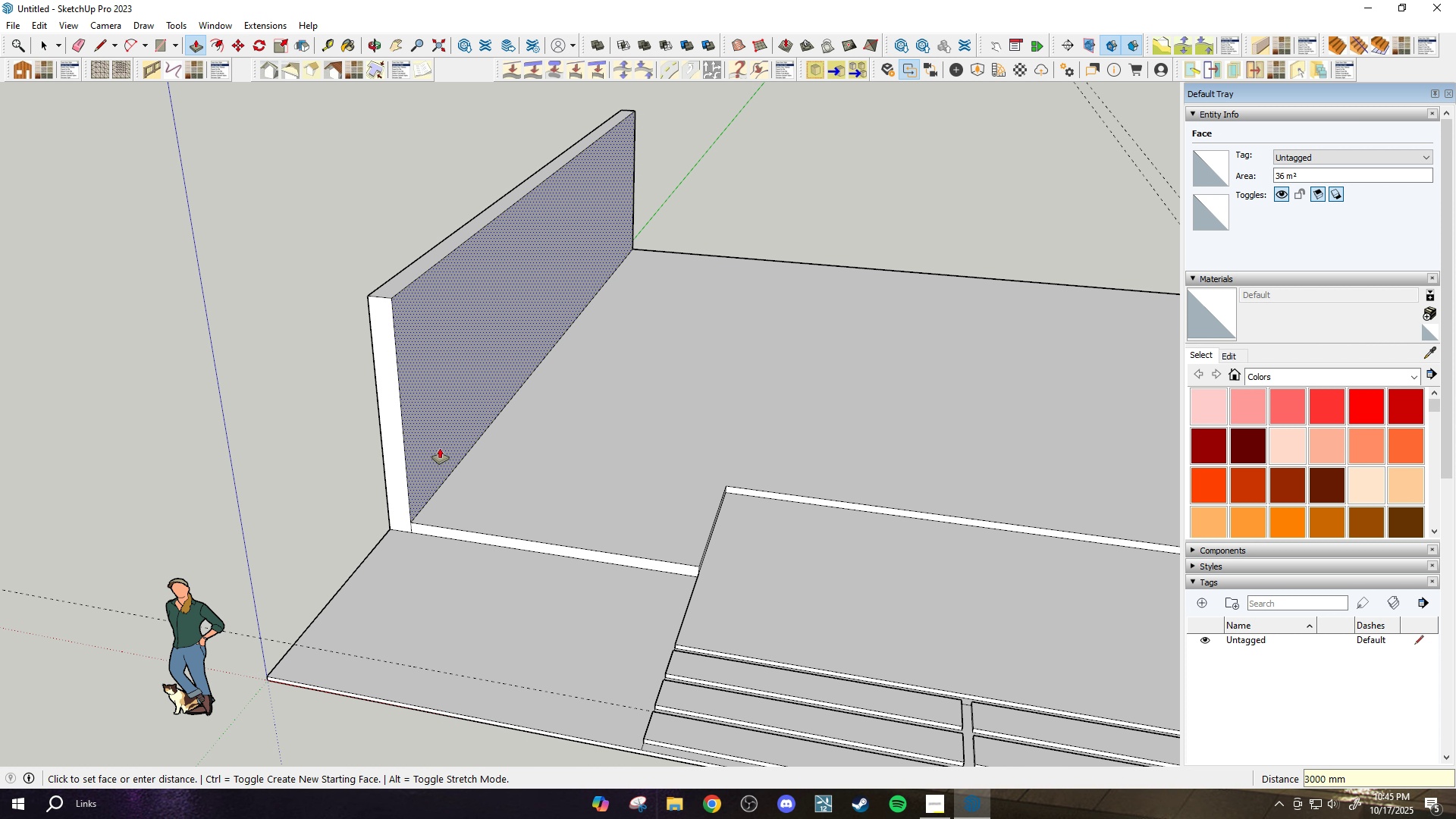 
scroll: coordinate [444, 475], scroll_direction: down, amount: 5.0
 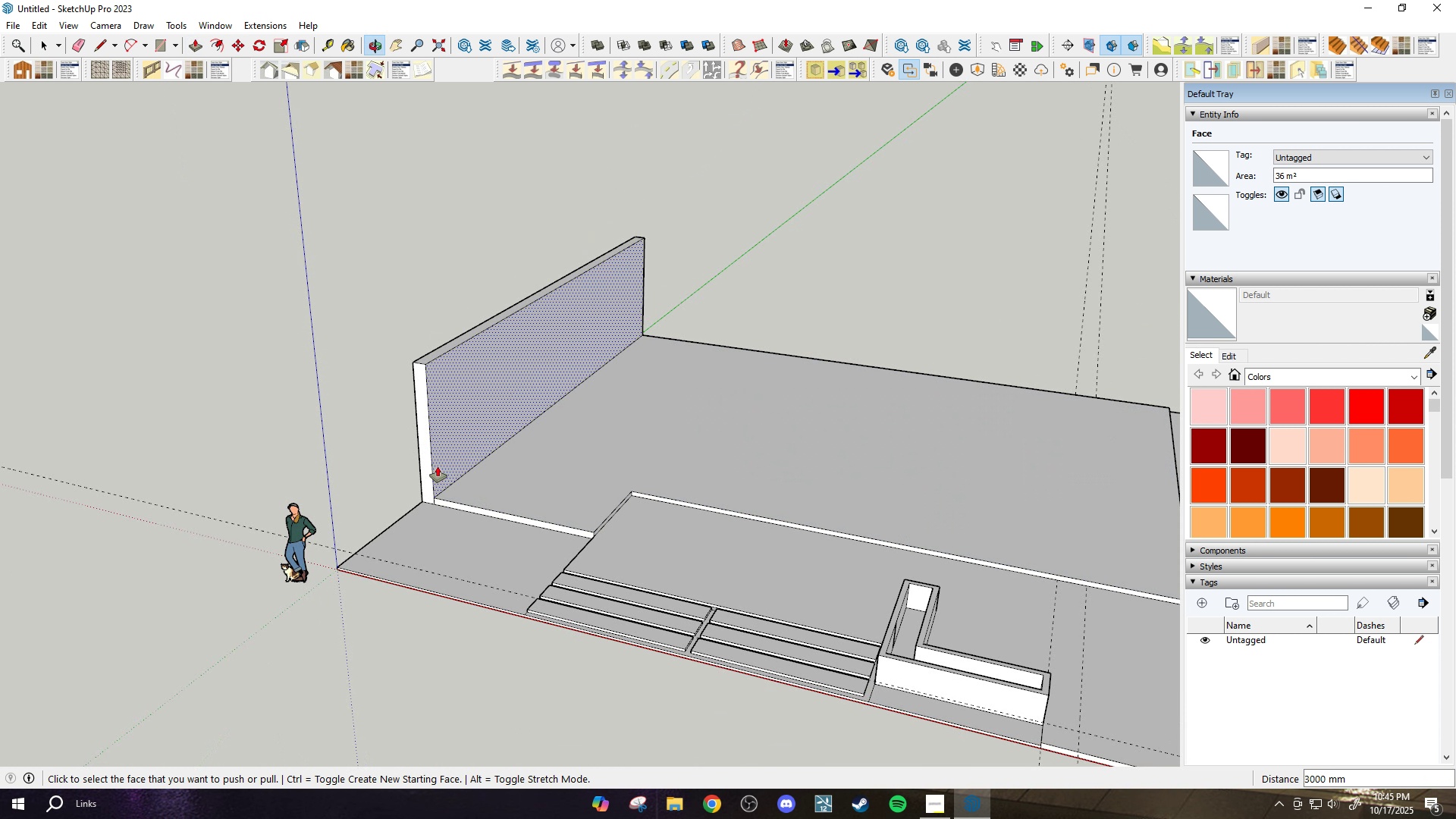 
scroll: coordinate [473, 479], scroll_direction: up, amount: 3.0
 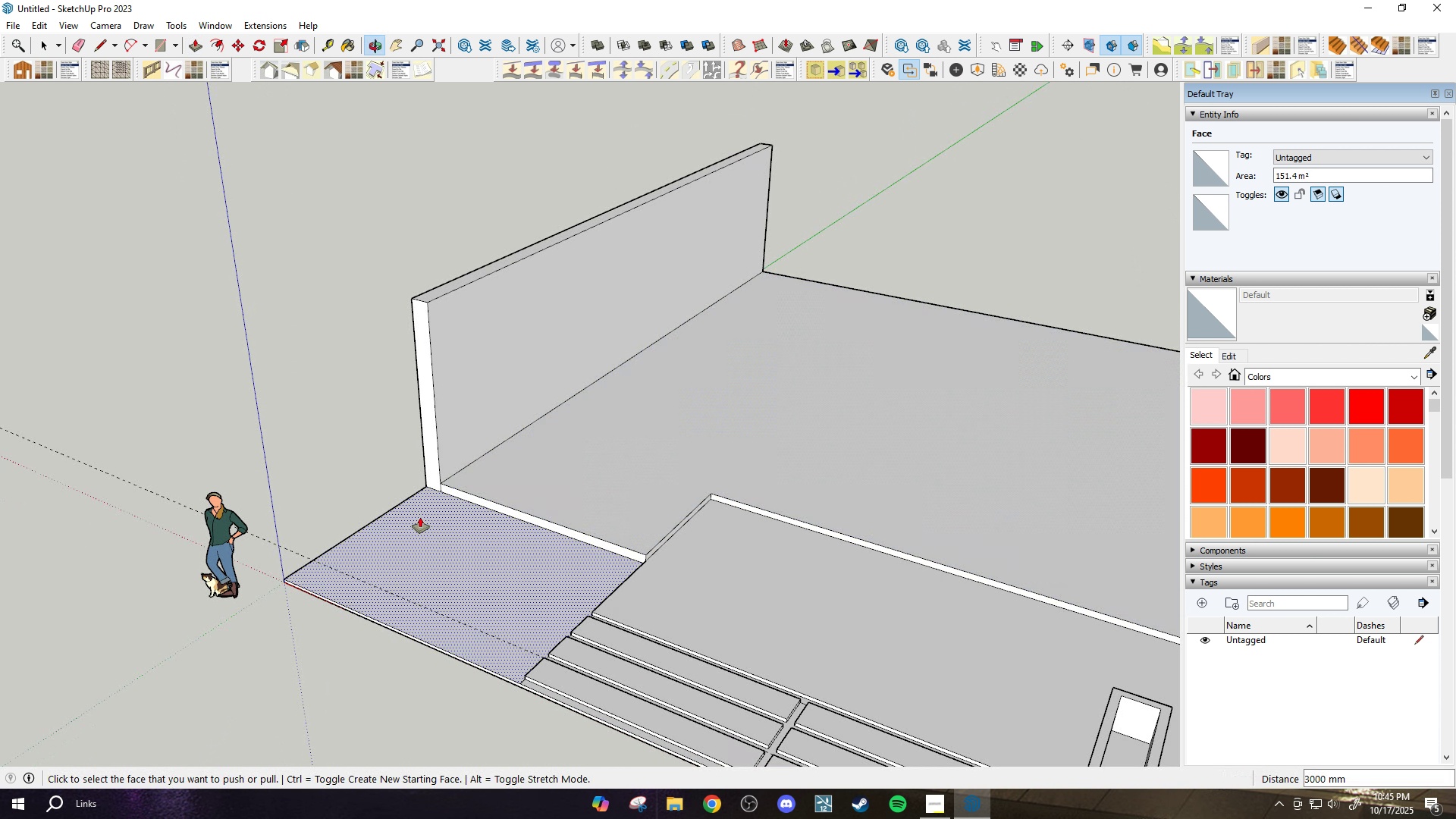 
key(Space)
 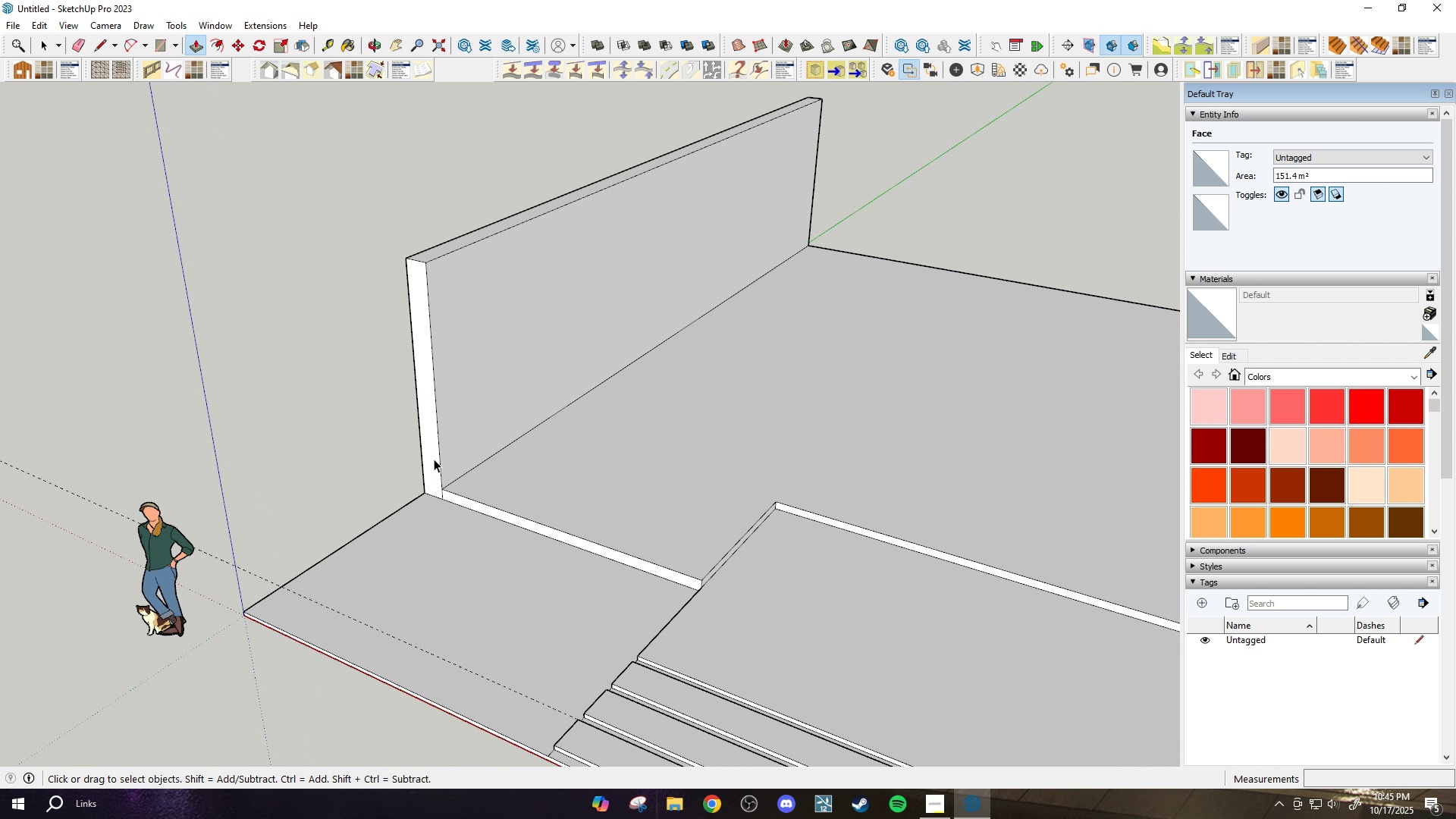 
scroll: coordinate [434, 459], scroll_direction: up, amount: 2.0
 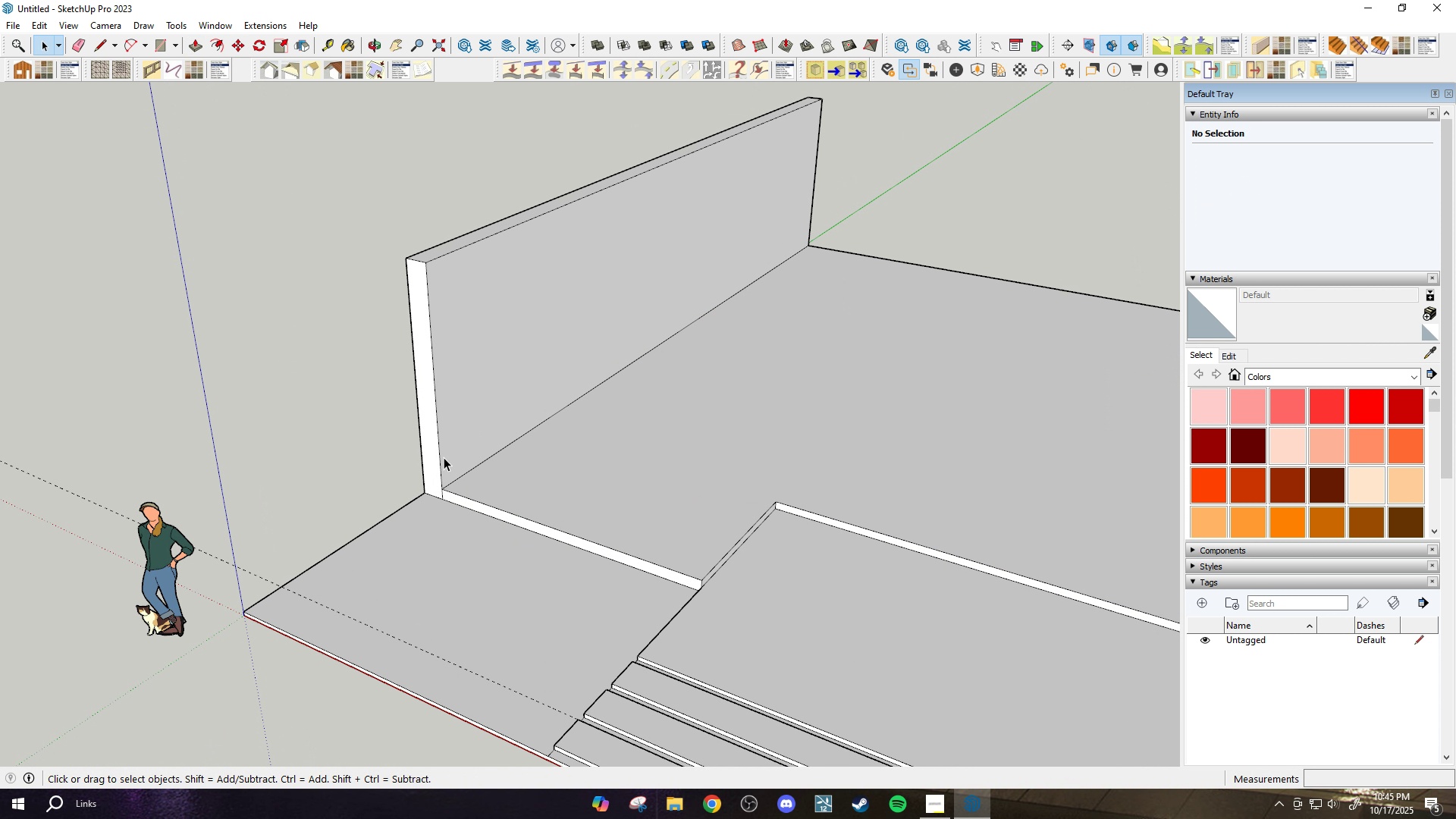 
left_click([444, 457])
 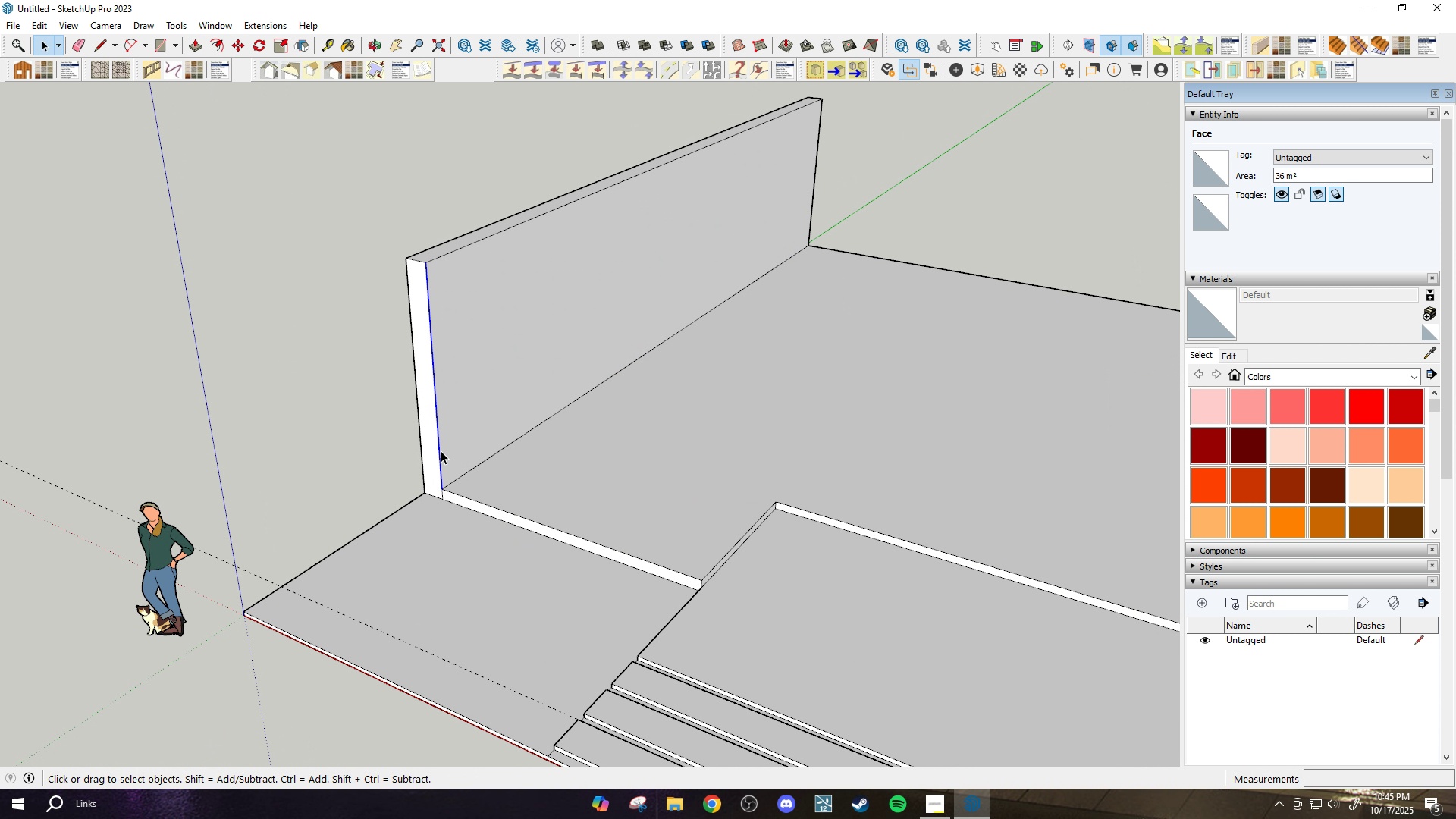 
scroll: coordinate [423, 491], scroll_direction: down, amount: 1.0
 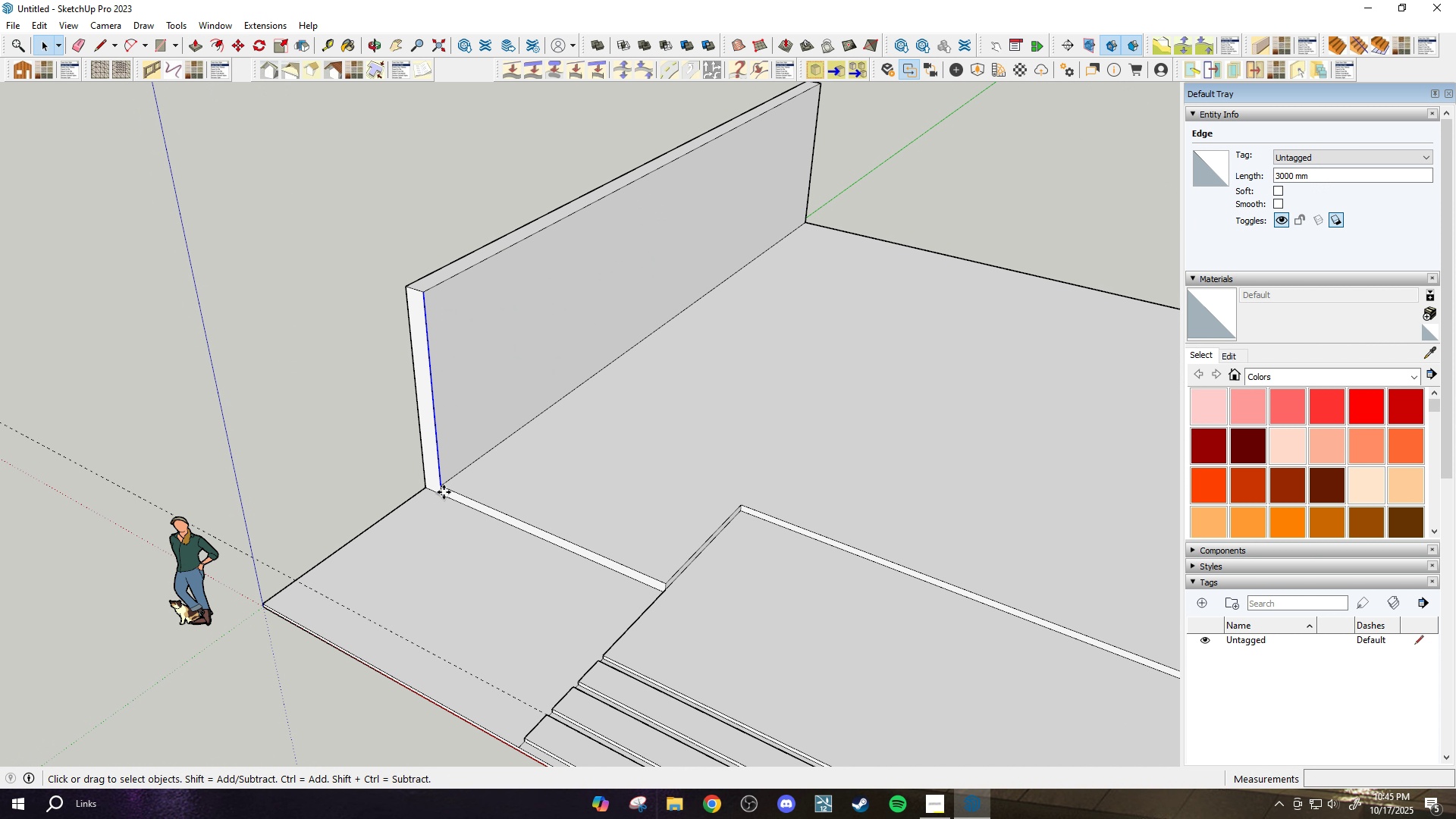 
key(M)
 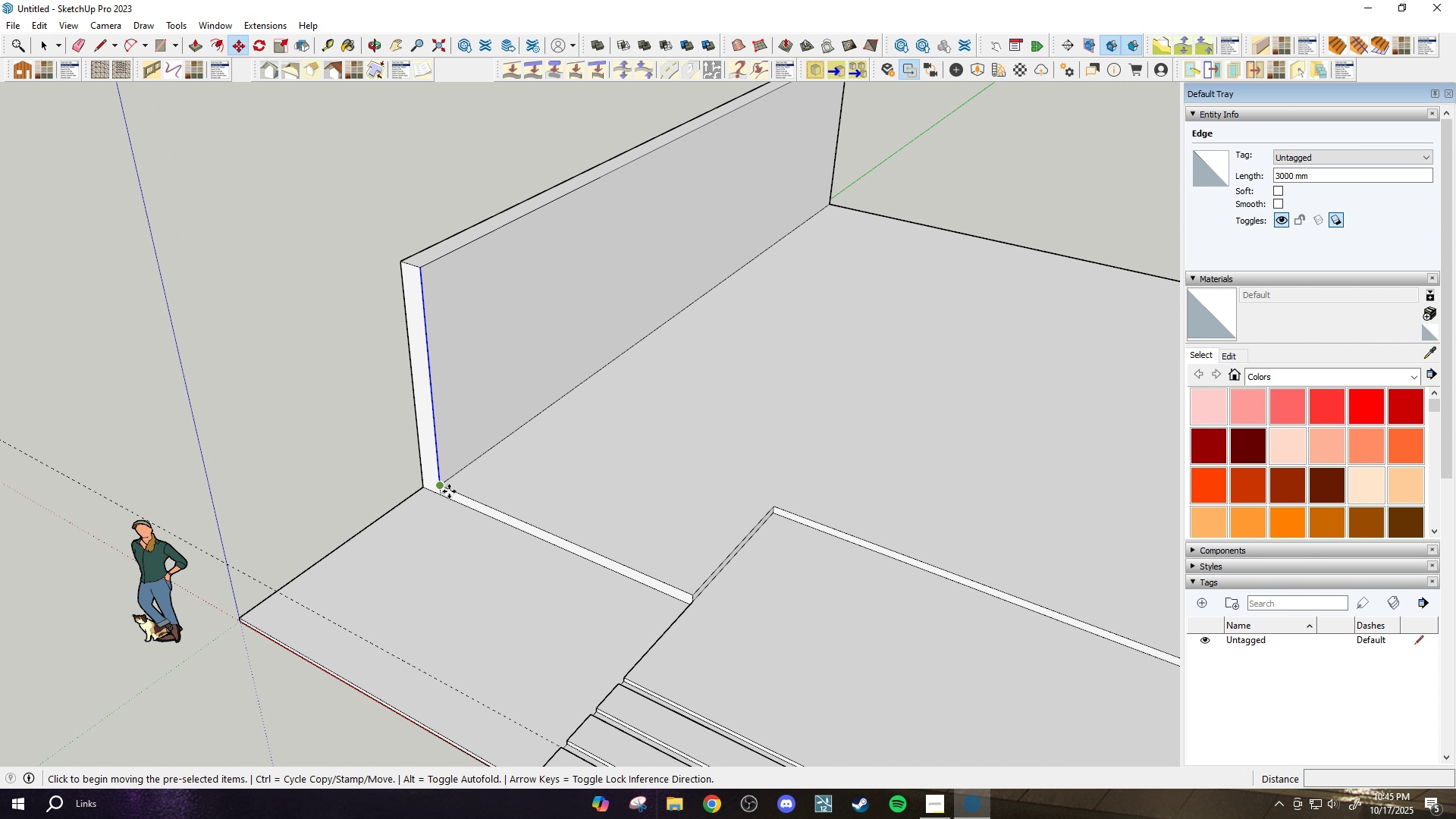 
scroll: coordinate [449, 491], scroll_direction: up, amount: 3.0
 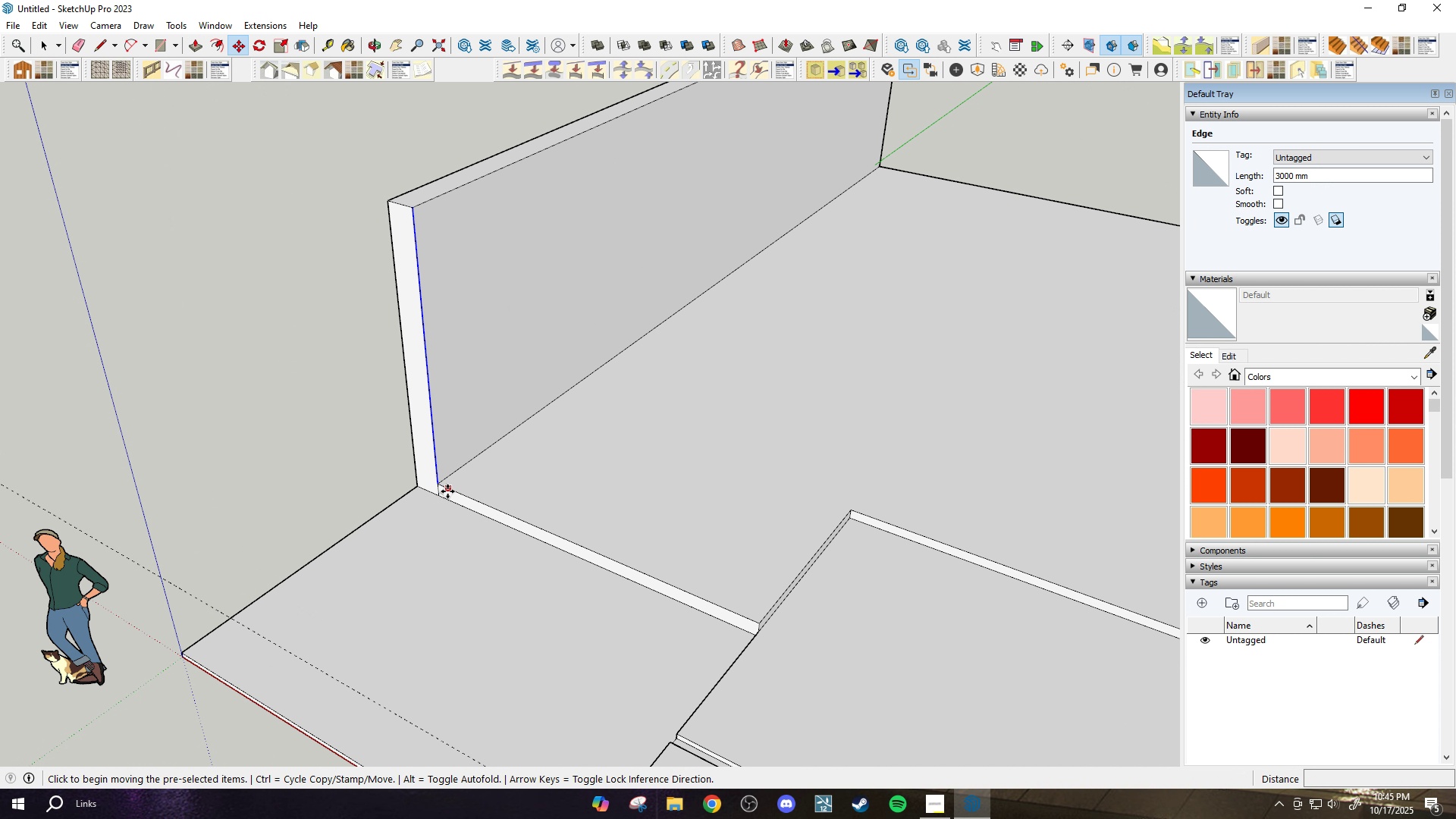 
key(Control+ControlLeft)
 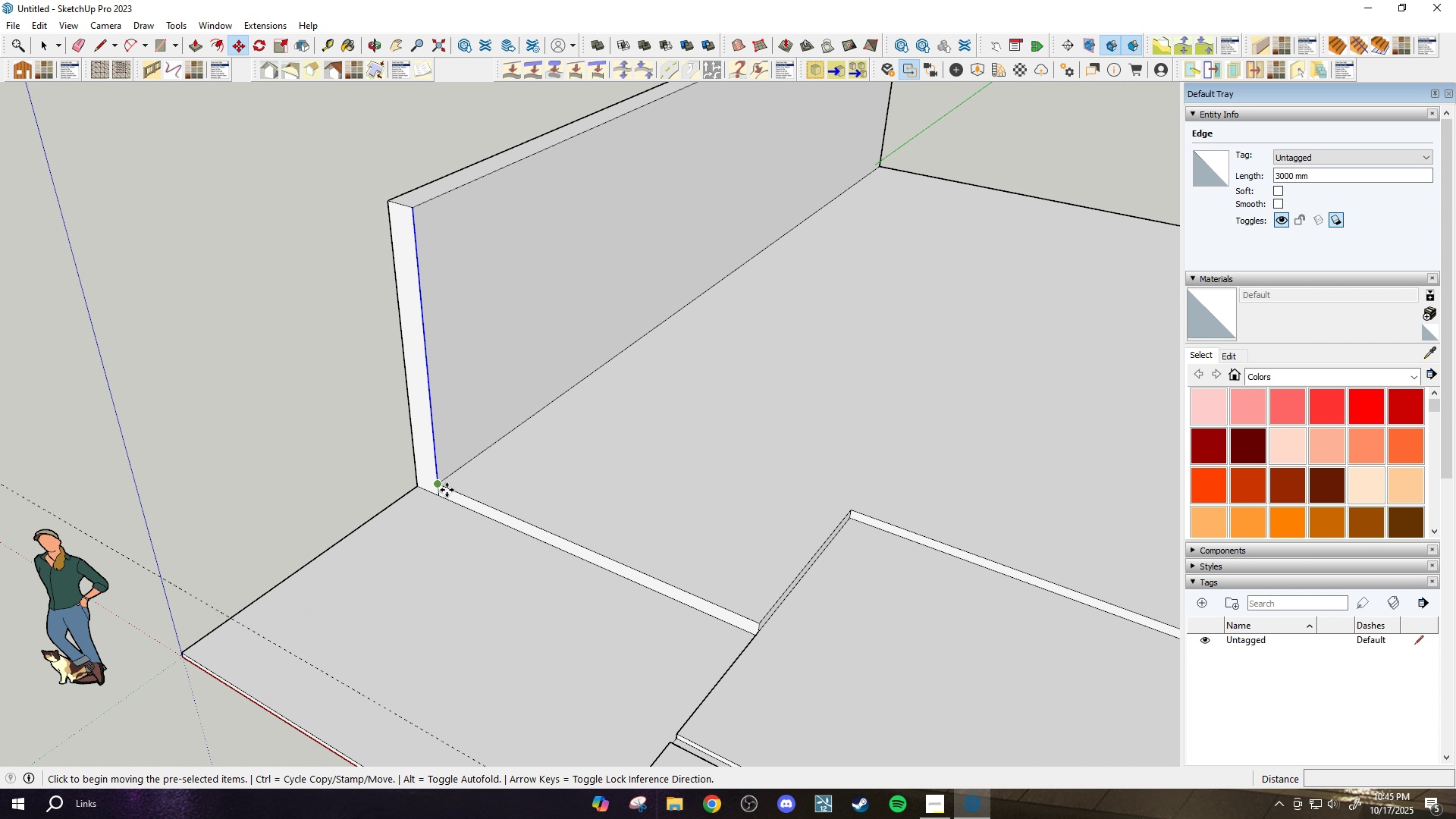 
key(Control+Shift+ShiftLeft)
 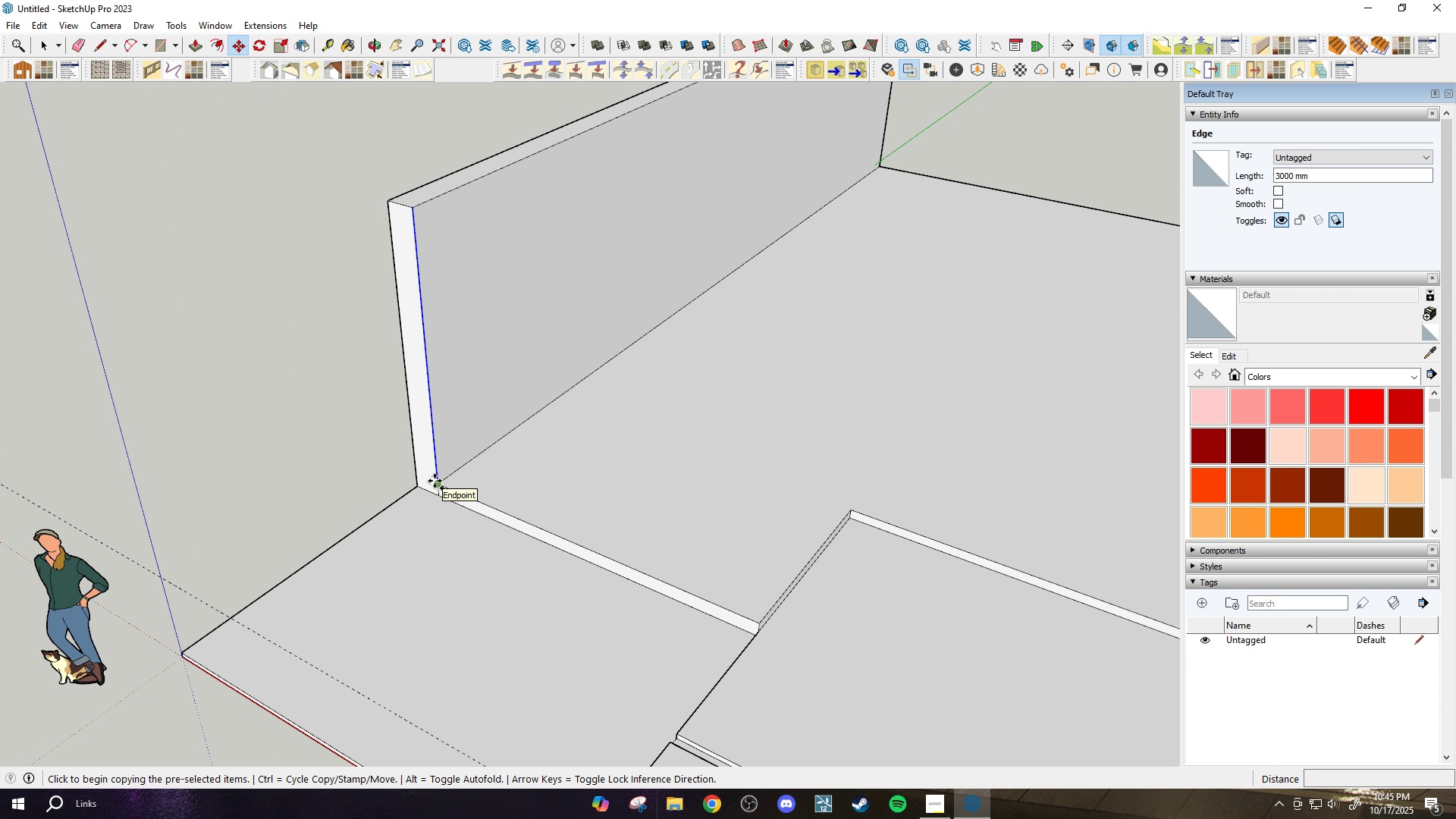 
left_click([435, 481])
 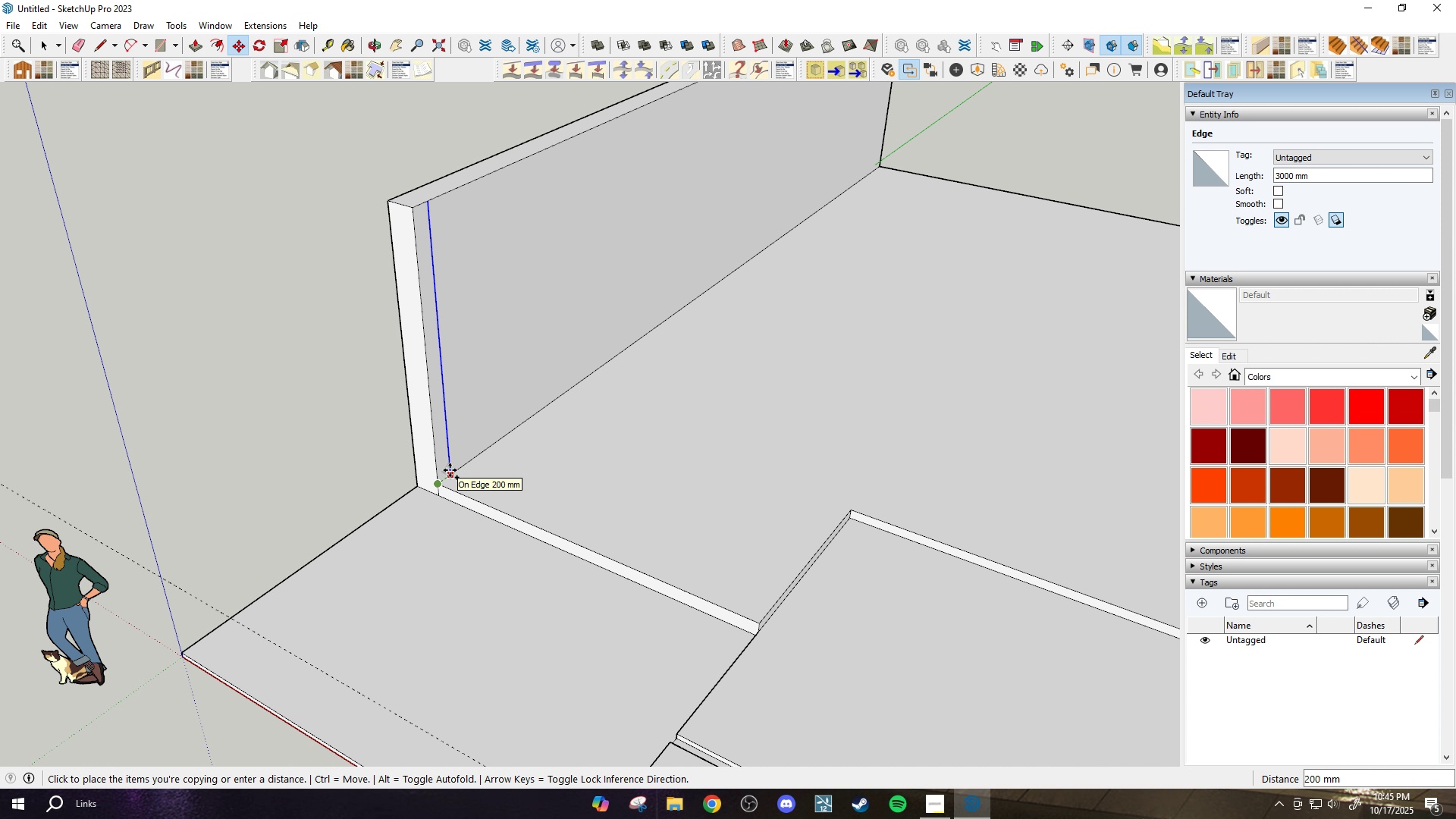 
type(150)
 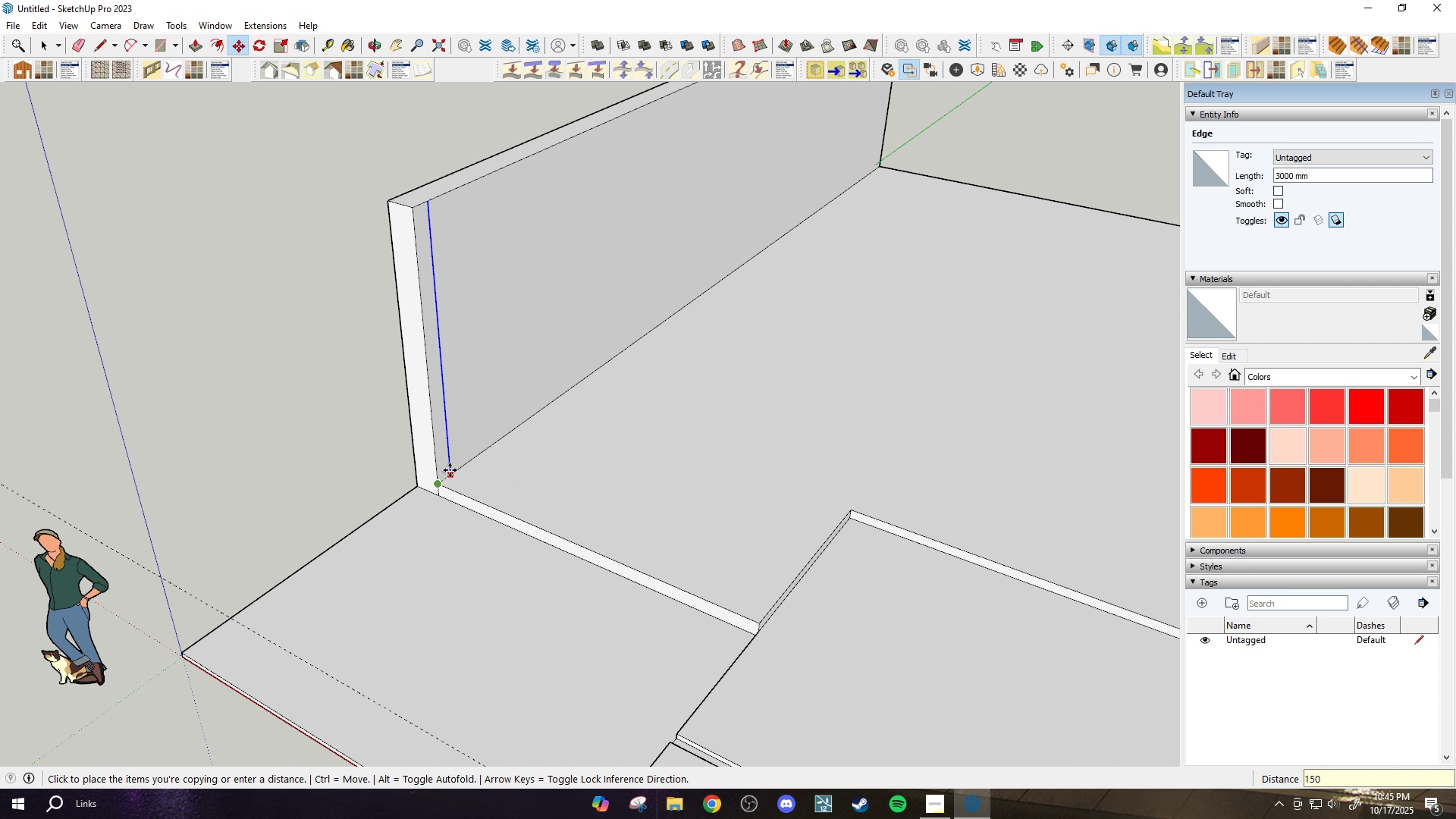 
key(Enter)
 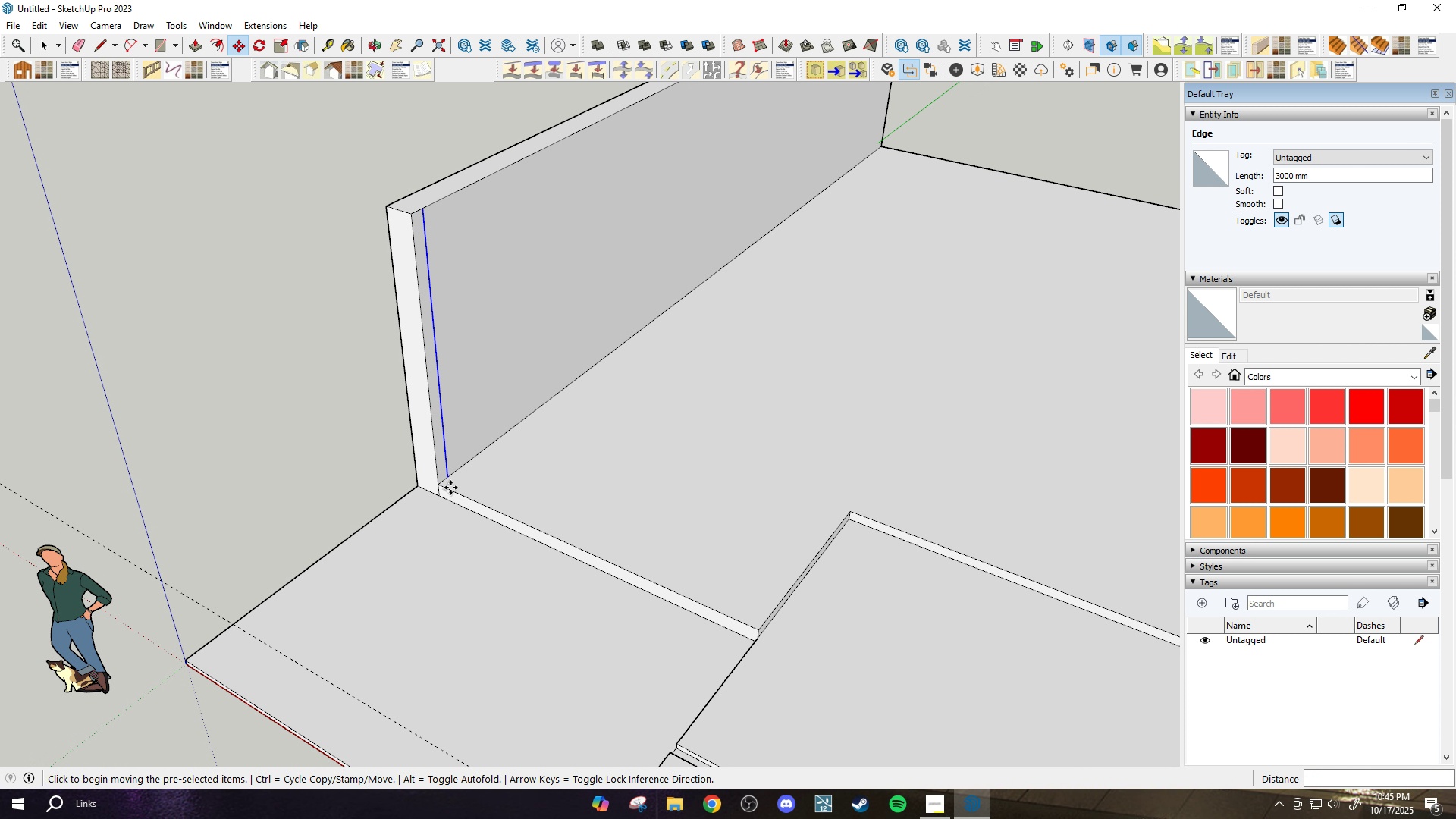 
key(P)
 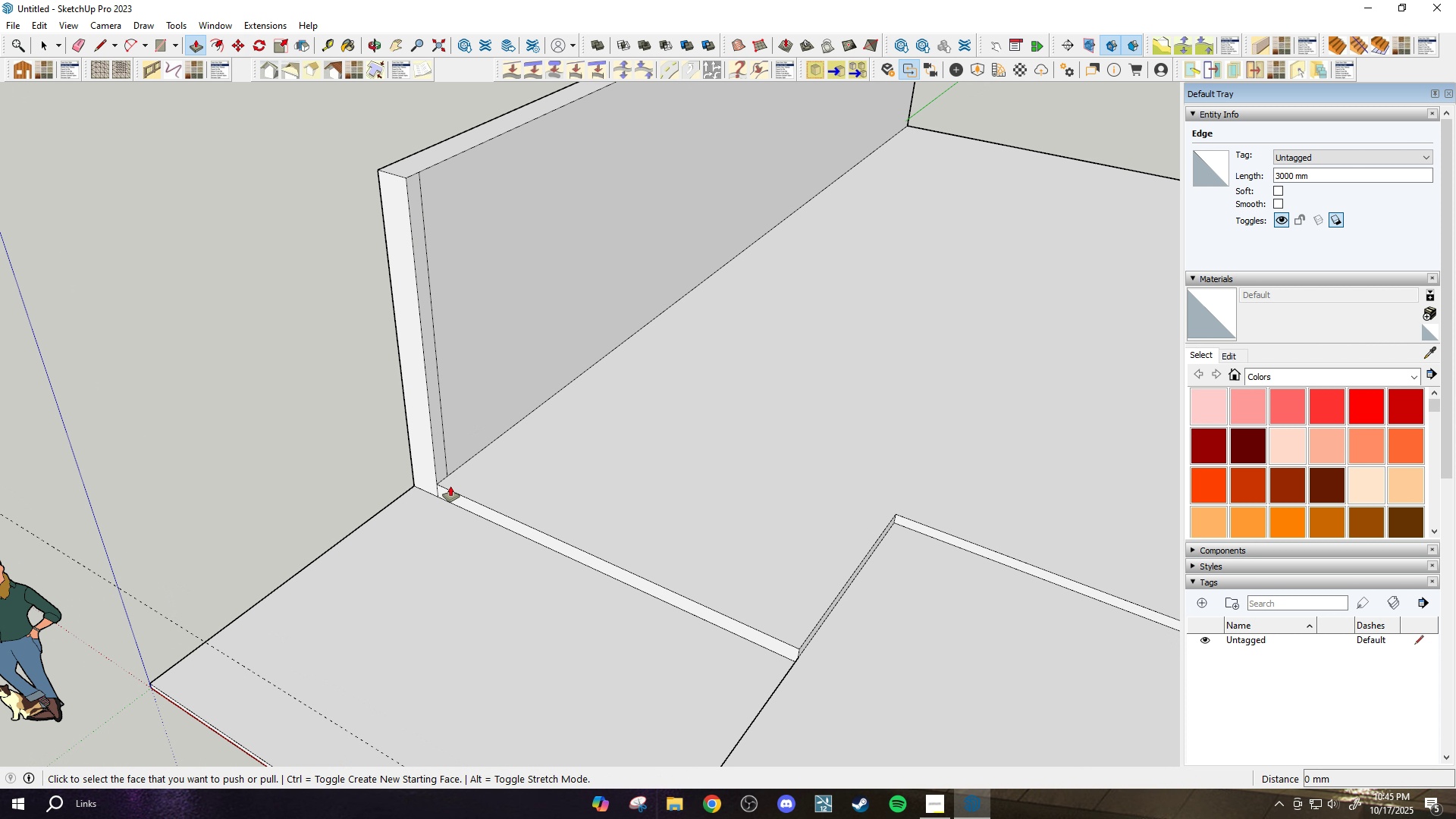 
scroll: coordinate [450, 486], scroll_direction: up, amount: 1.0
 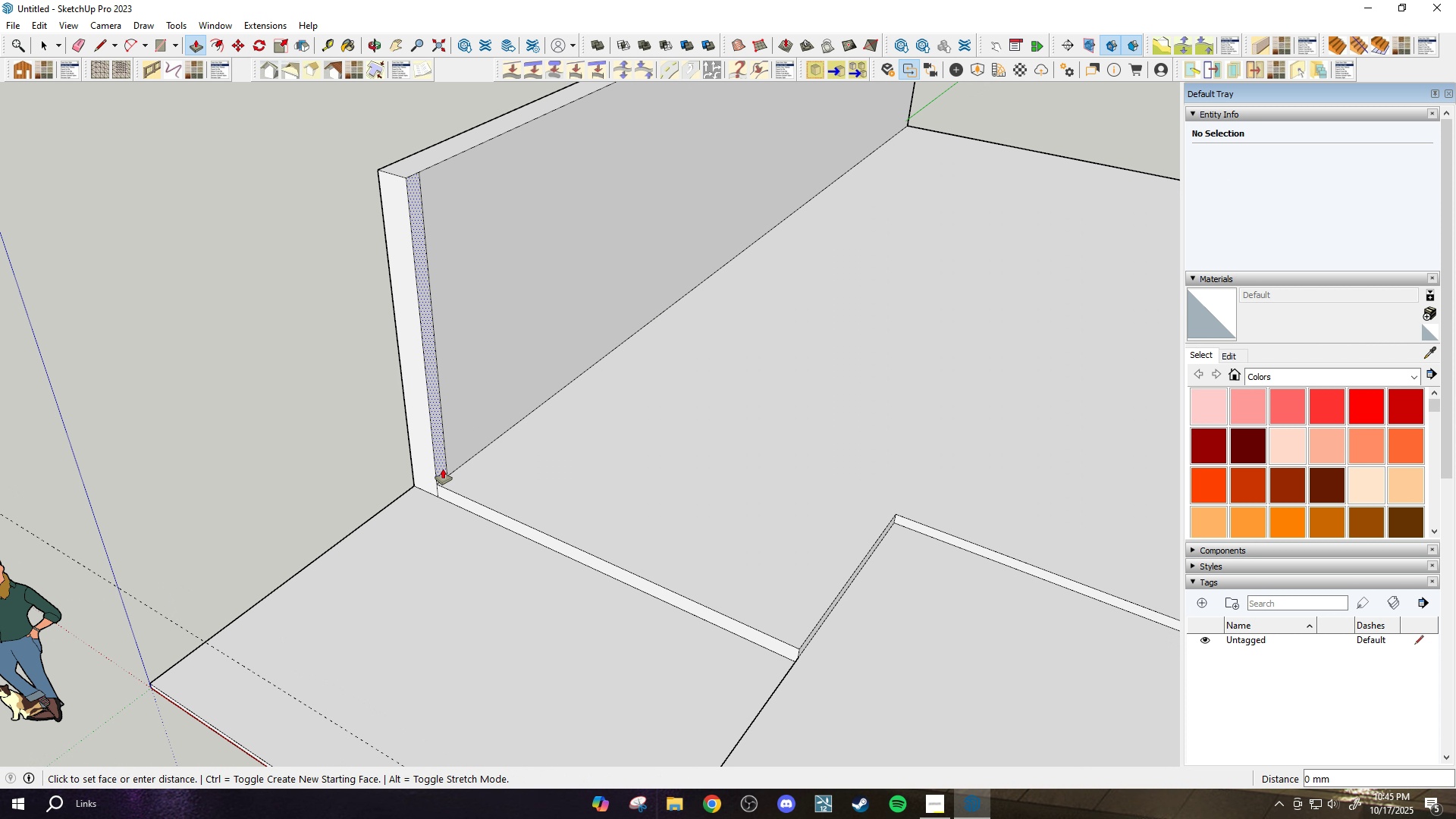 
left_click([443, 469])
 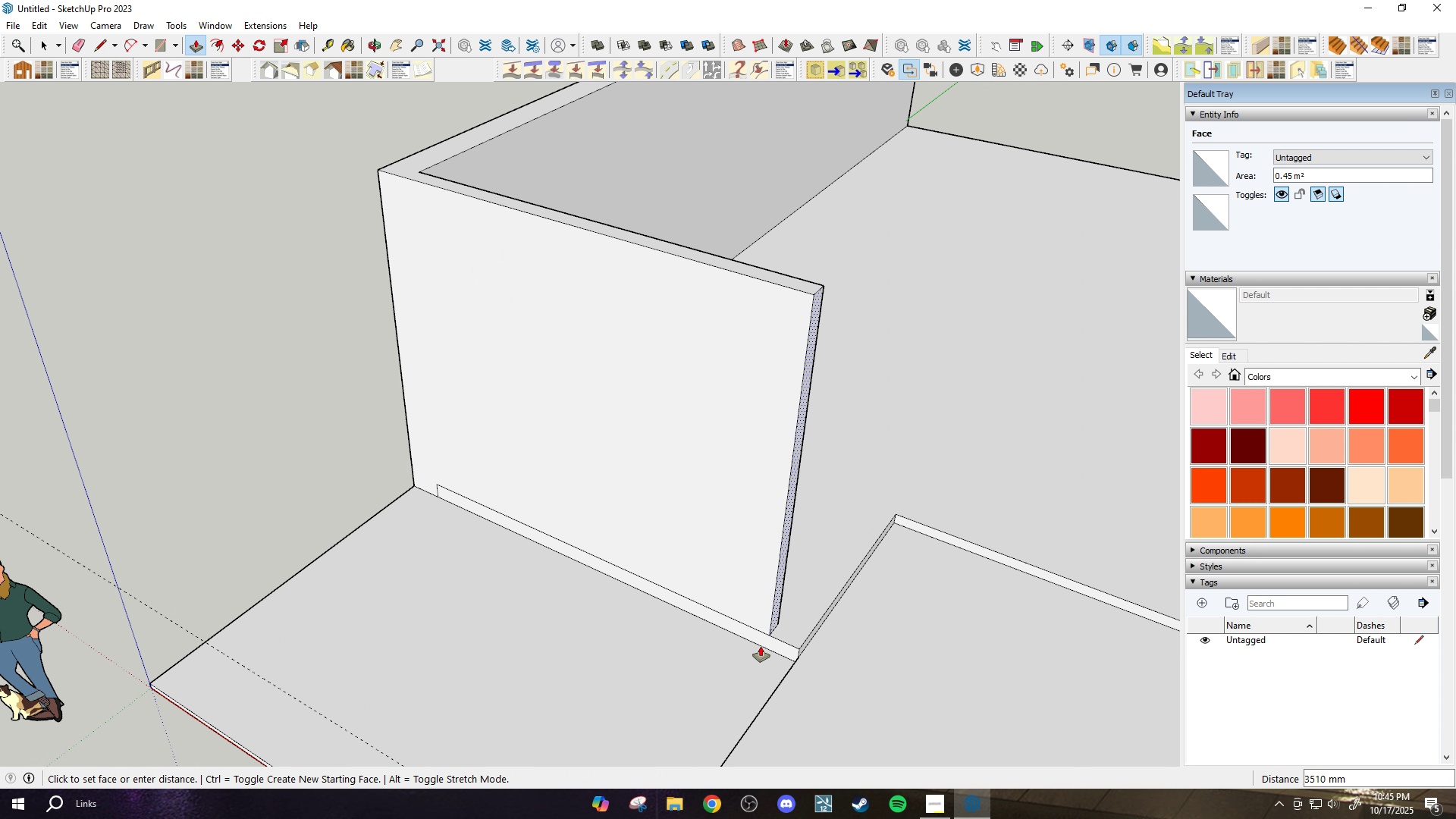 
scroll: coordinate [610, 487], scroll_direction: down, amount: 4.0
 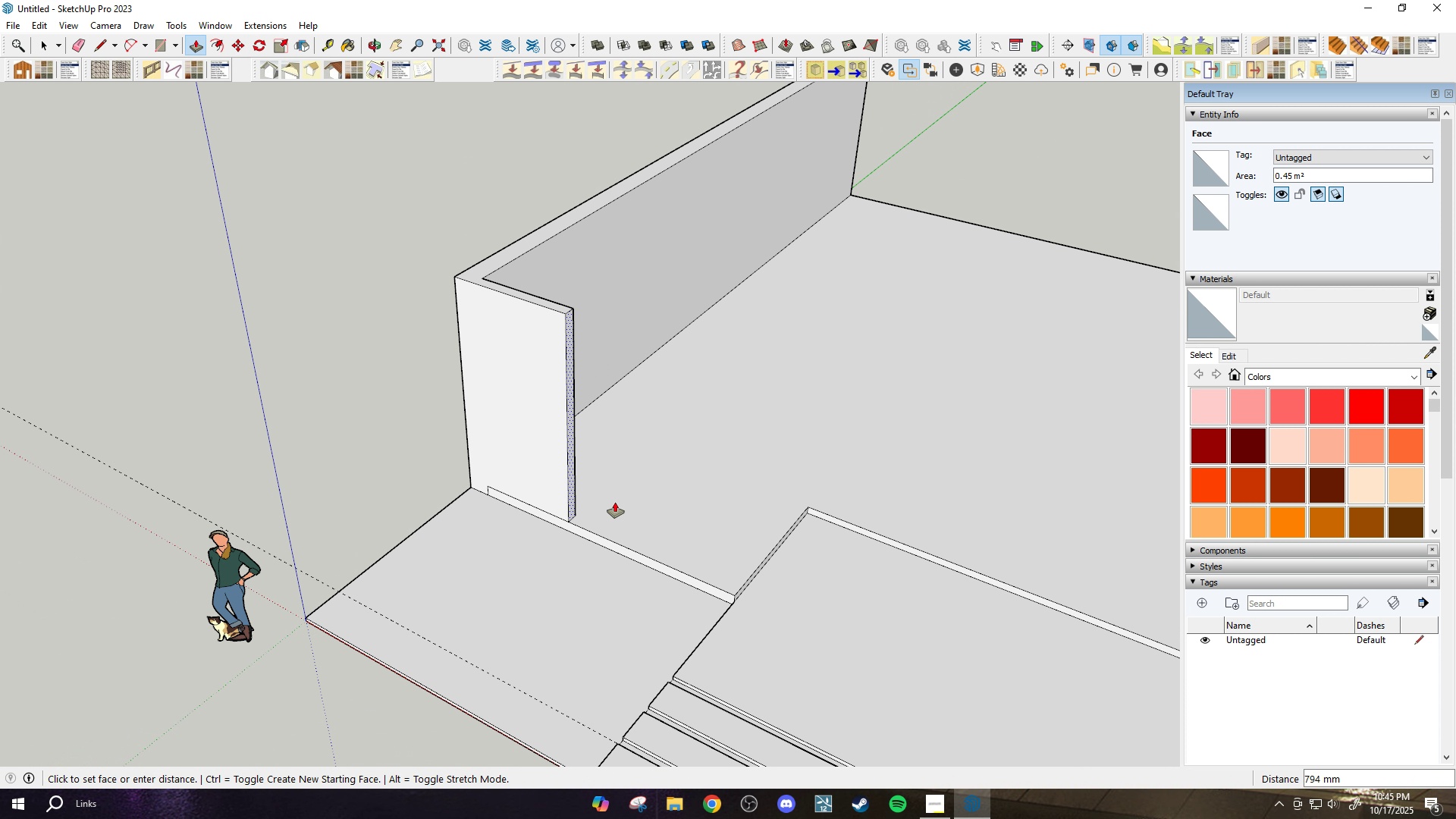 
scroll: coordinate [674, 545], scroll_direction: up, amount: 3.0
 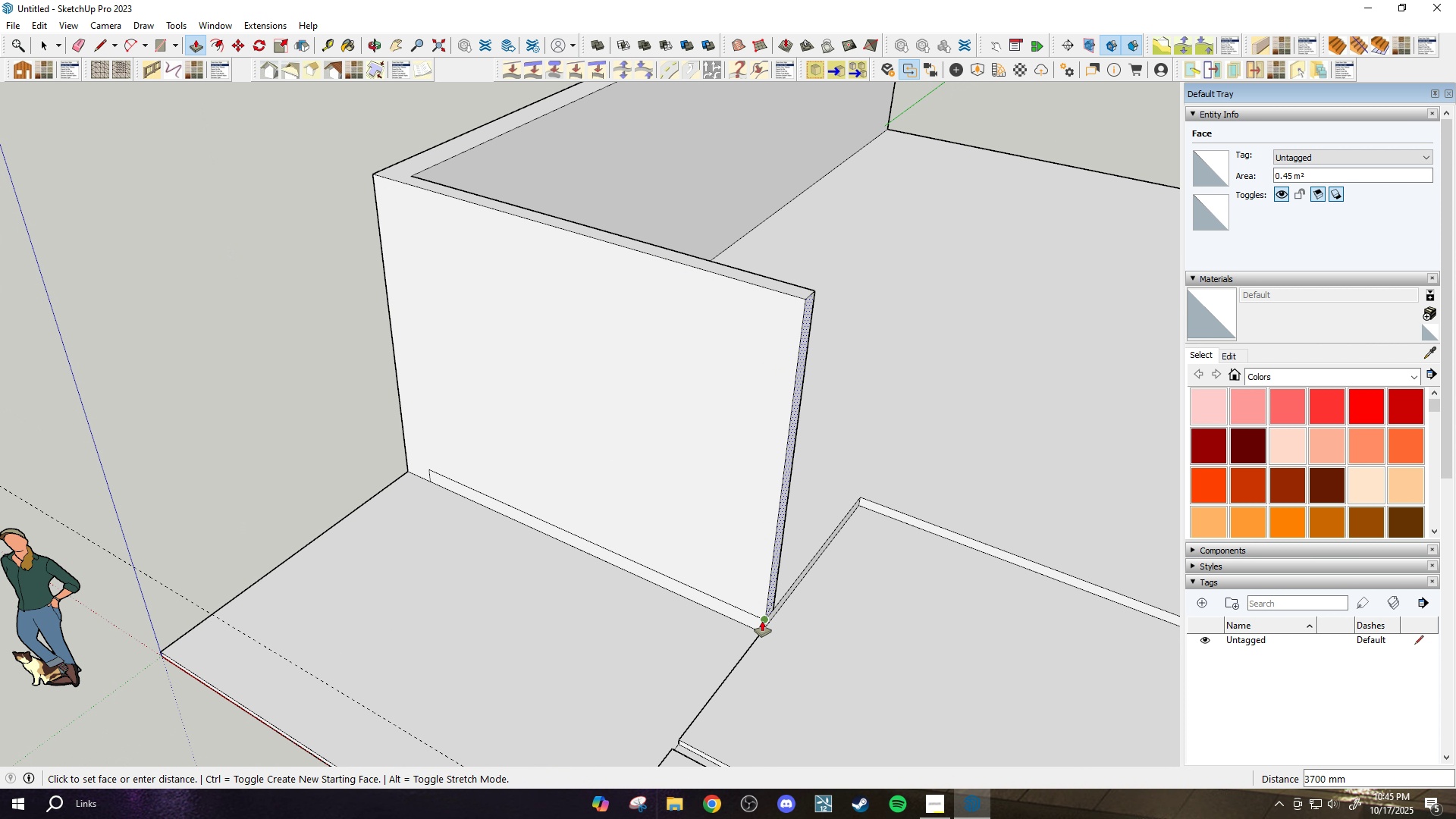 
left_click([762, 621])
 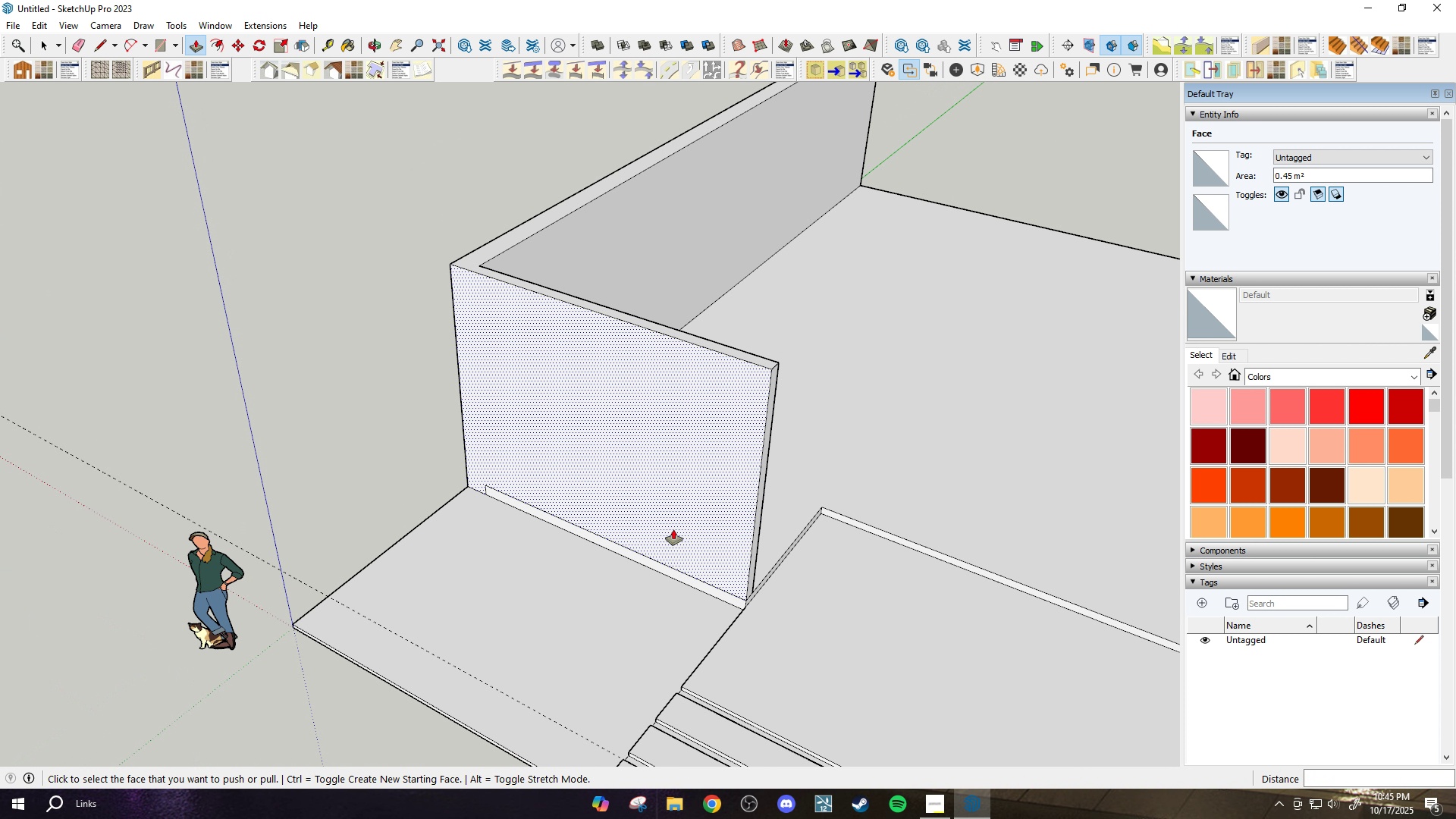 
scroll: coordinate [723, 564], scroll_direction: down, amount: 5.0
 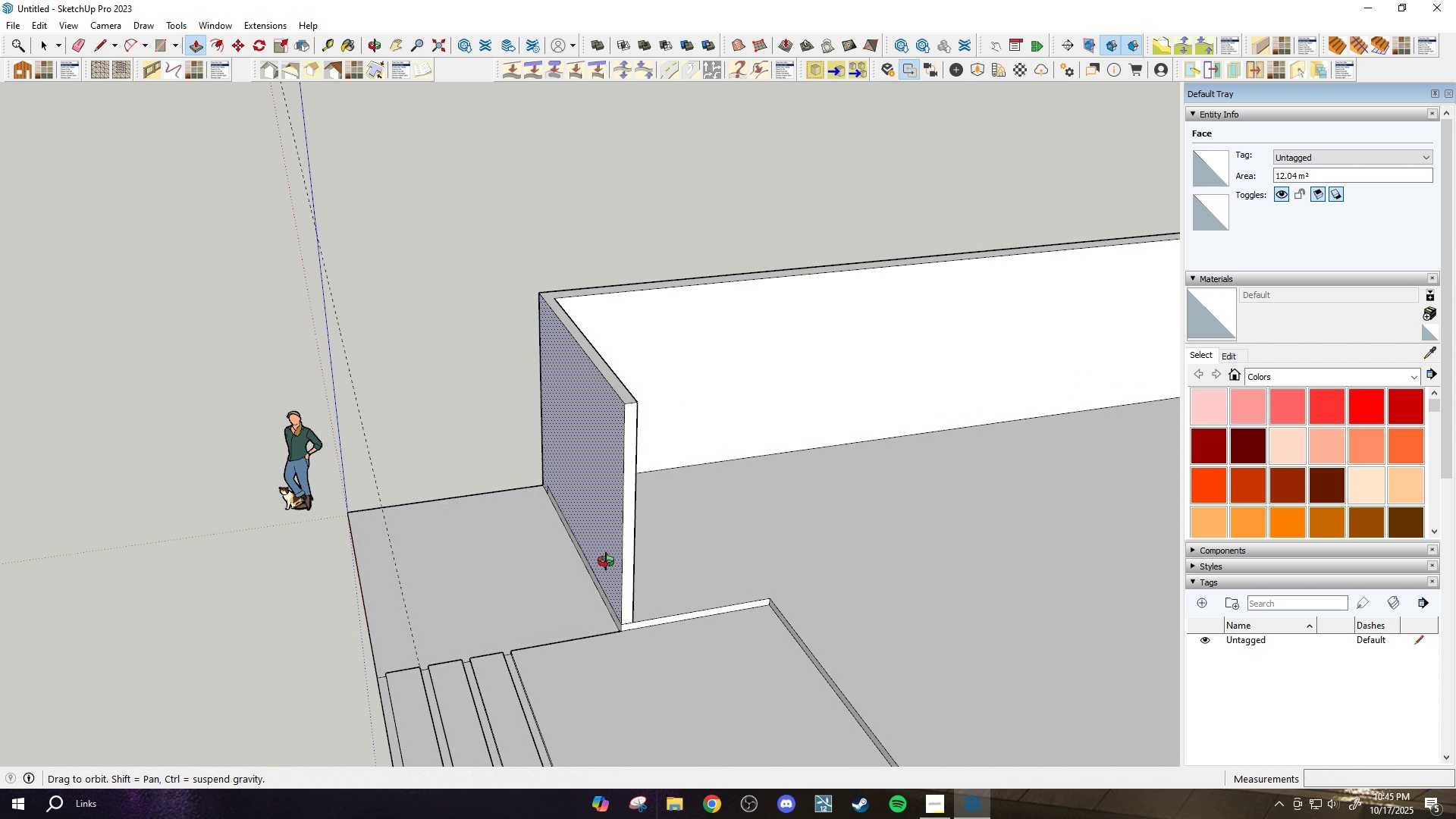 
scroll: coordinate [526, 599], scroll_direction: up, amount: 4.0
 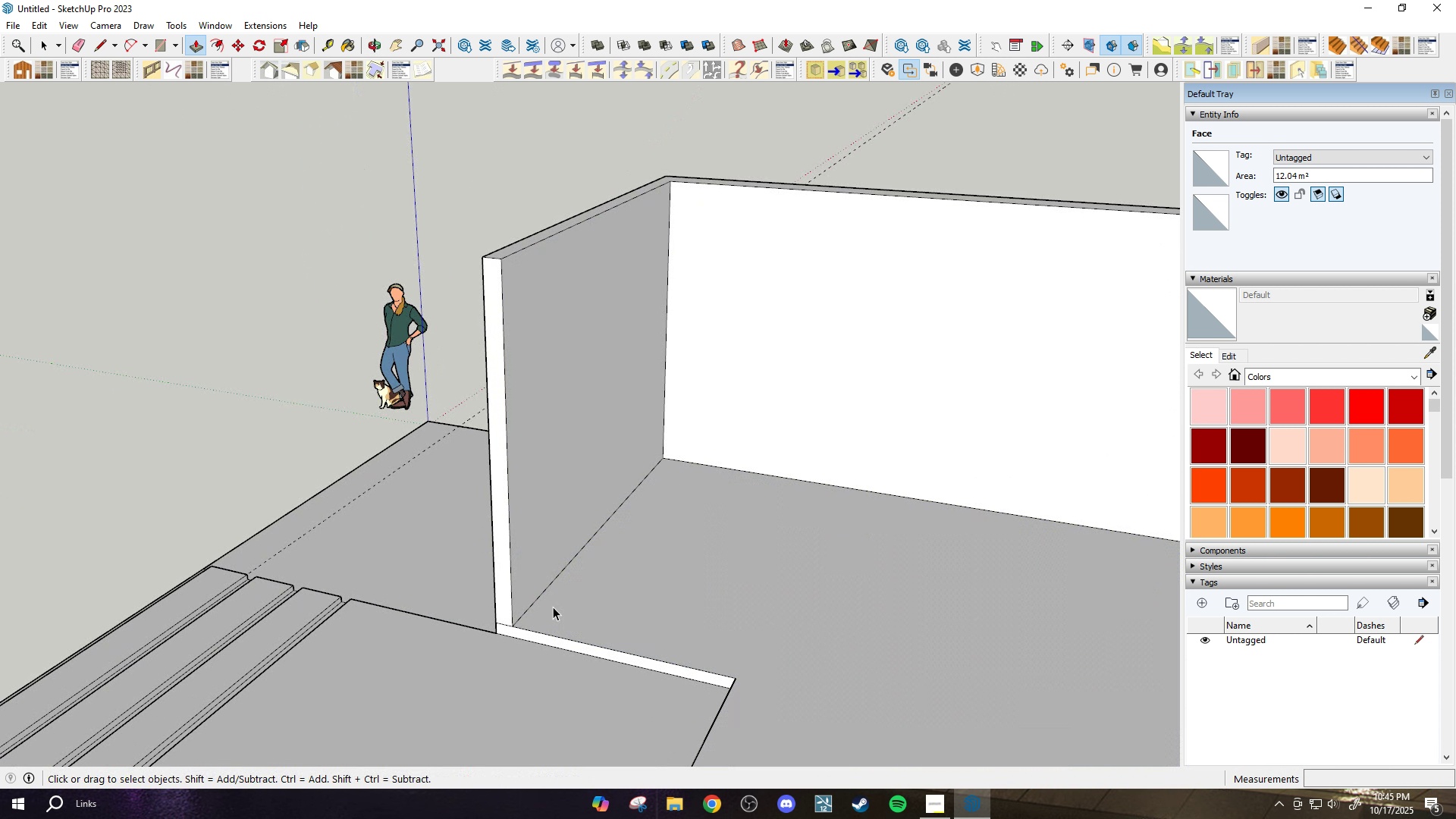 
key(Space)
 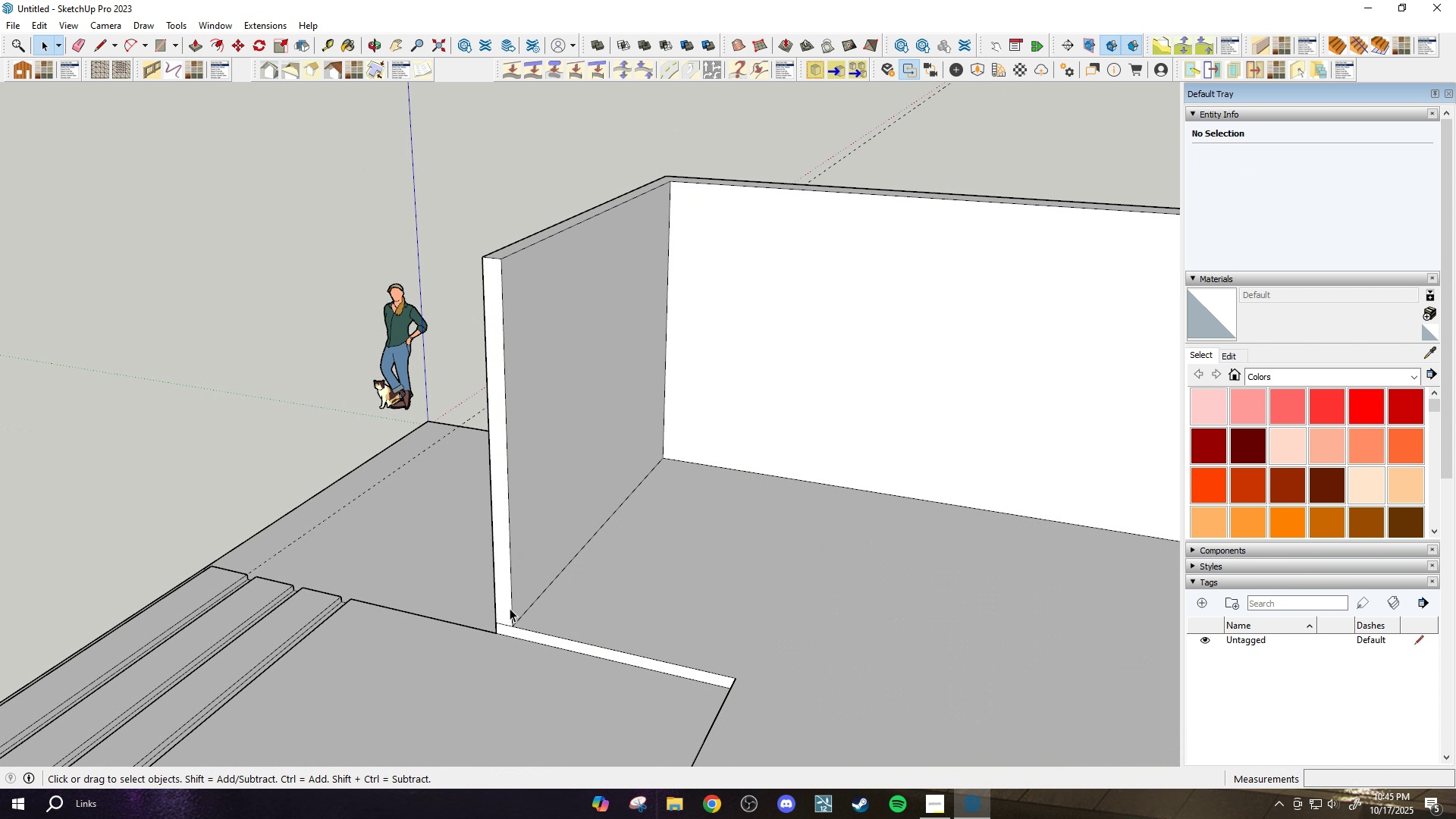 
left_click([510, 608])
 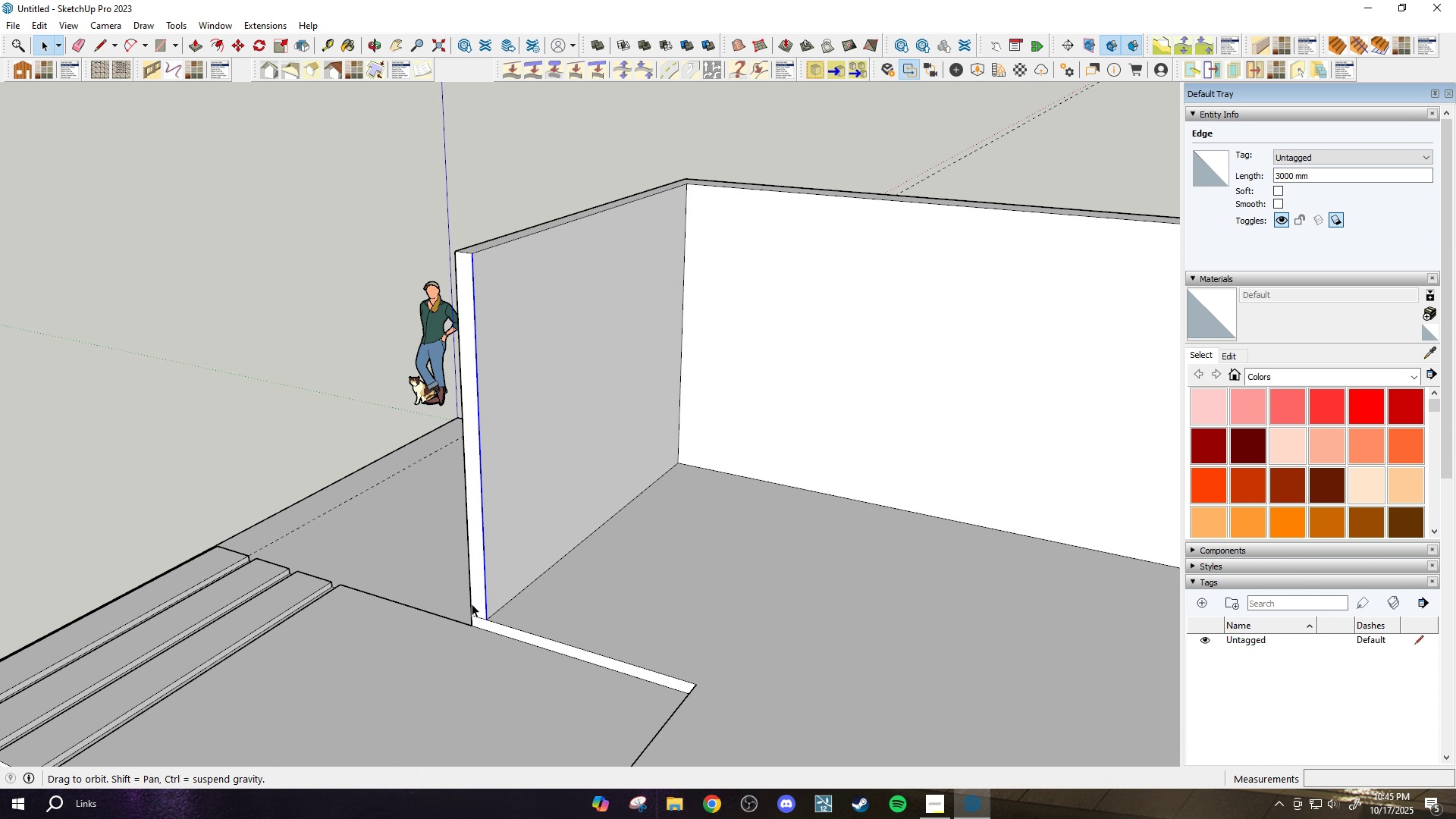 
key(M)
 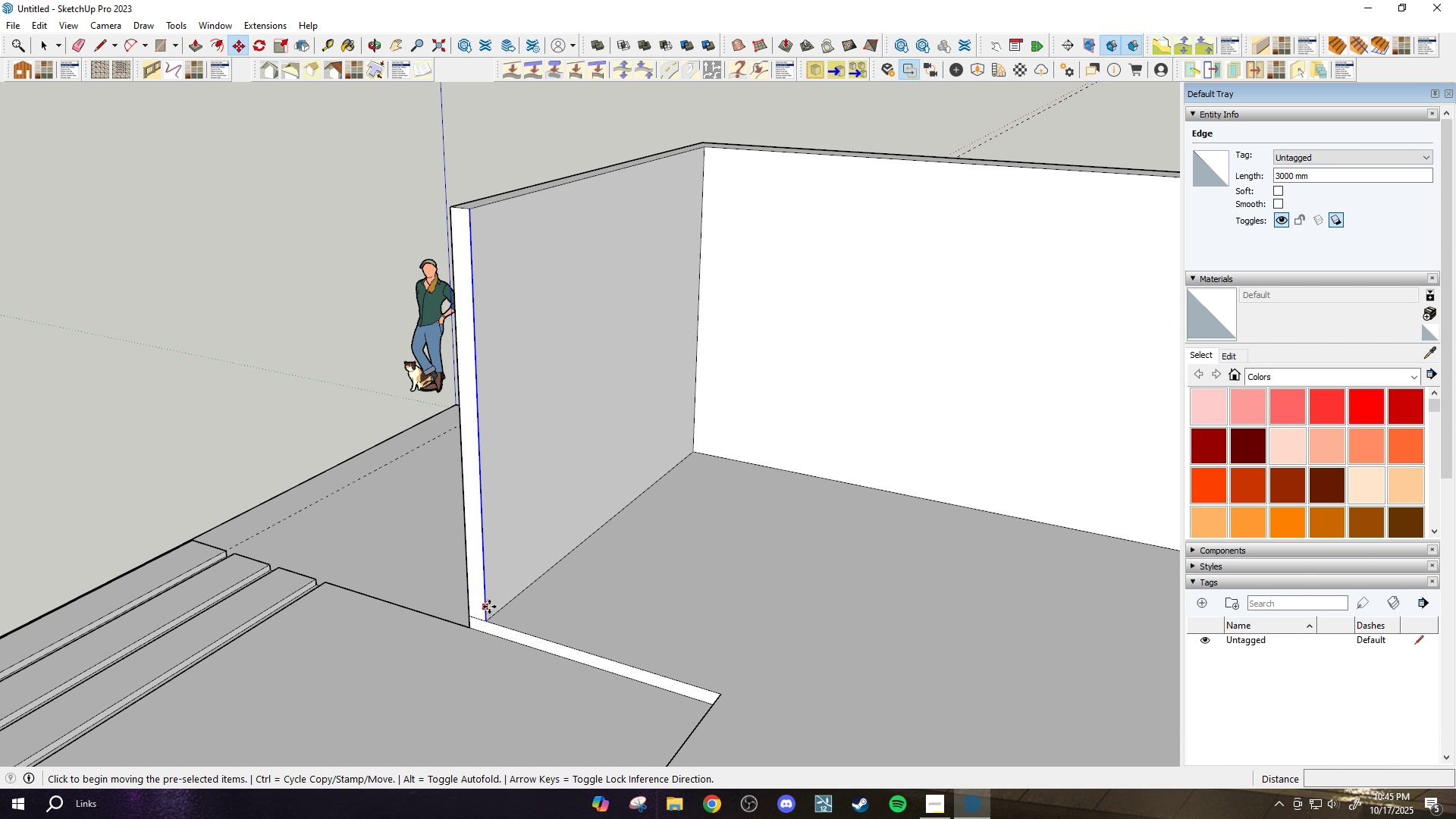 
scroll: coordinate [489, 607], scroll_direction: up, amount: 3.0
 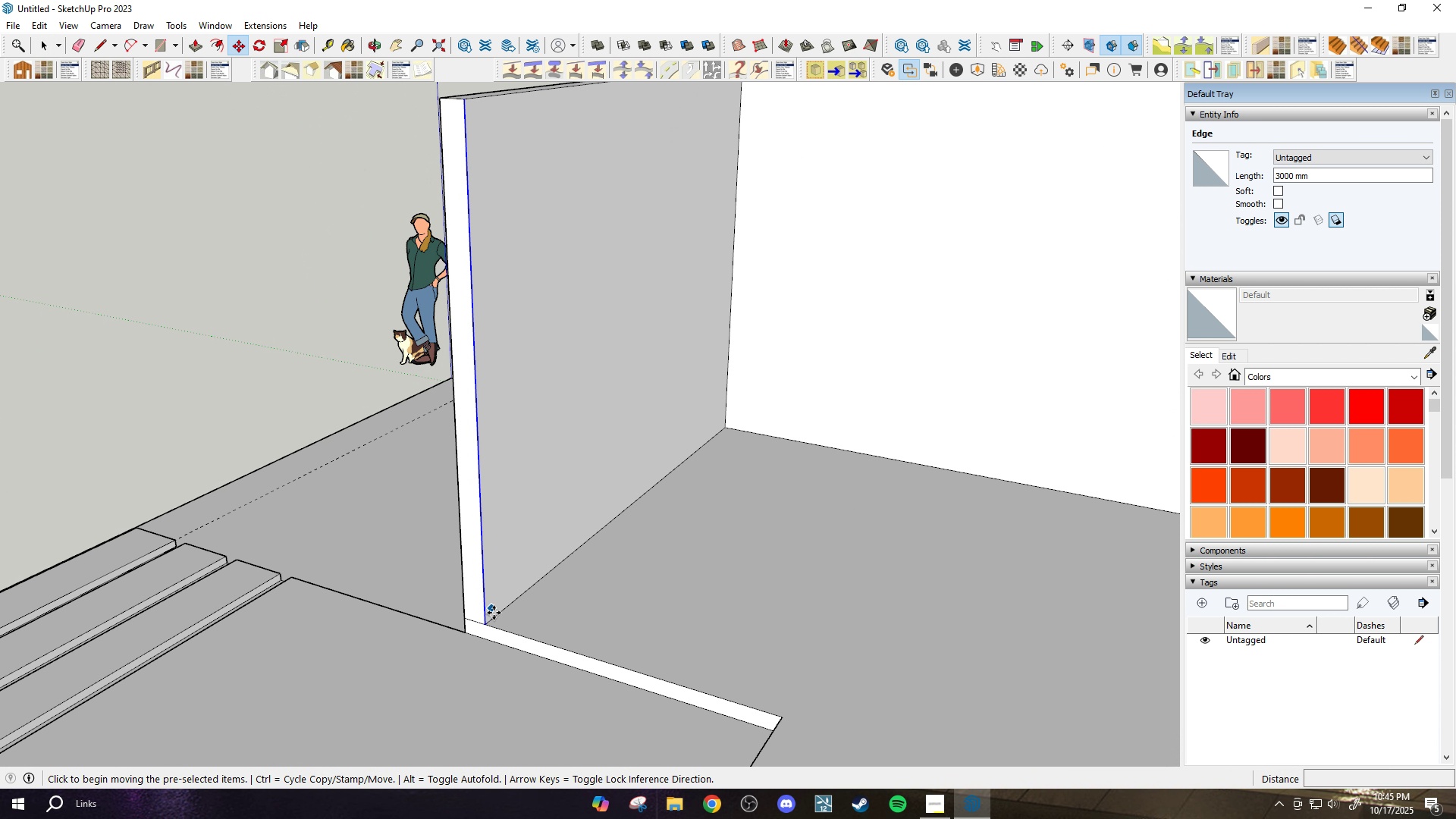 
key(Control+ControlLeft)
 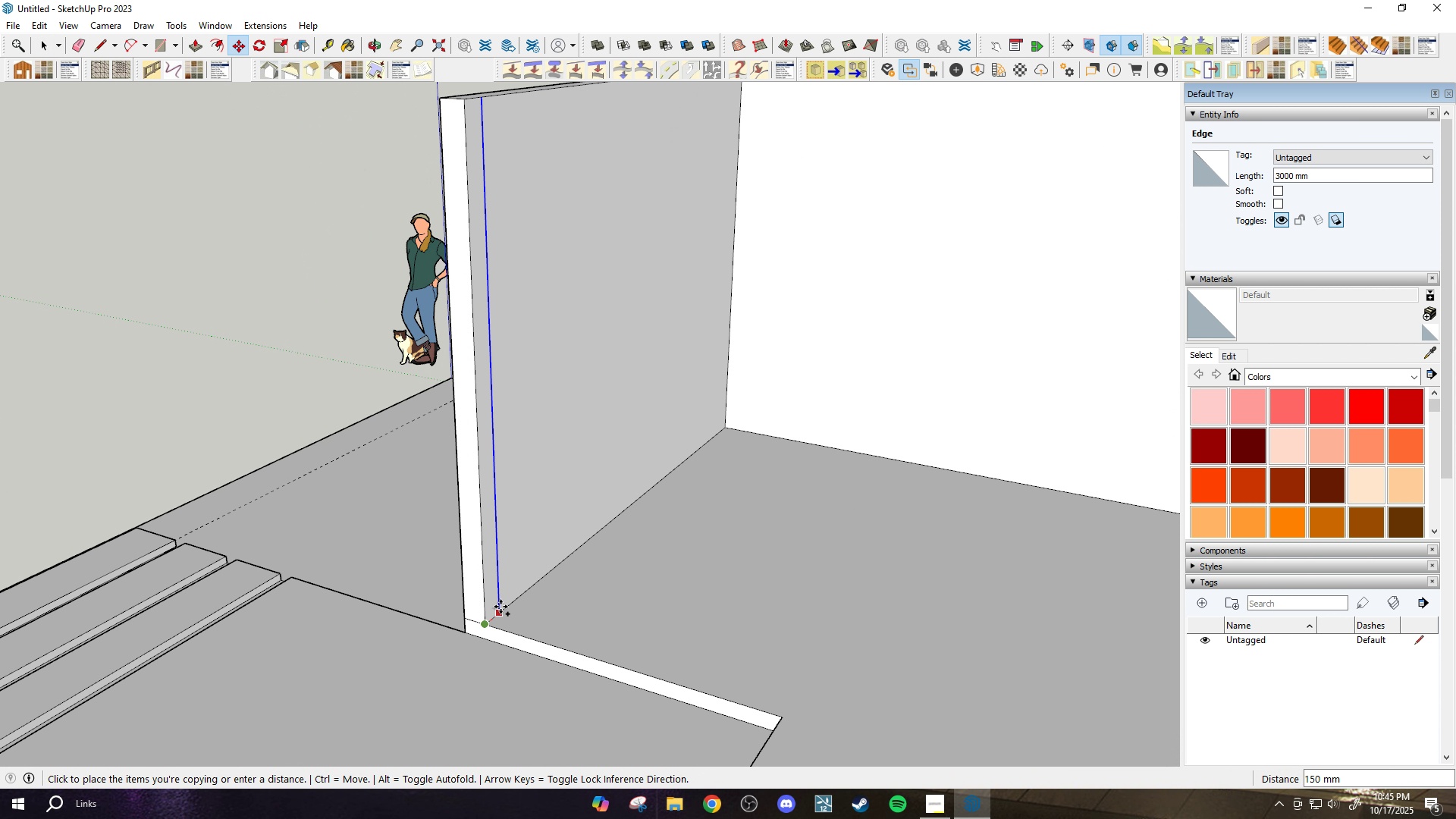 
left_click([500, 607])
 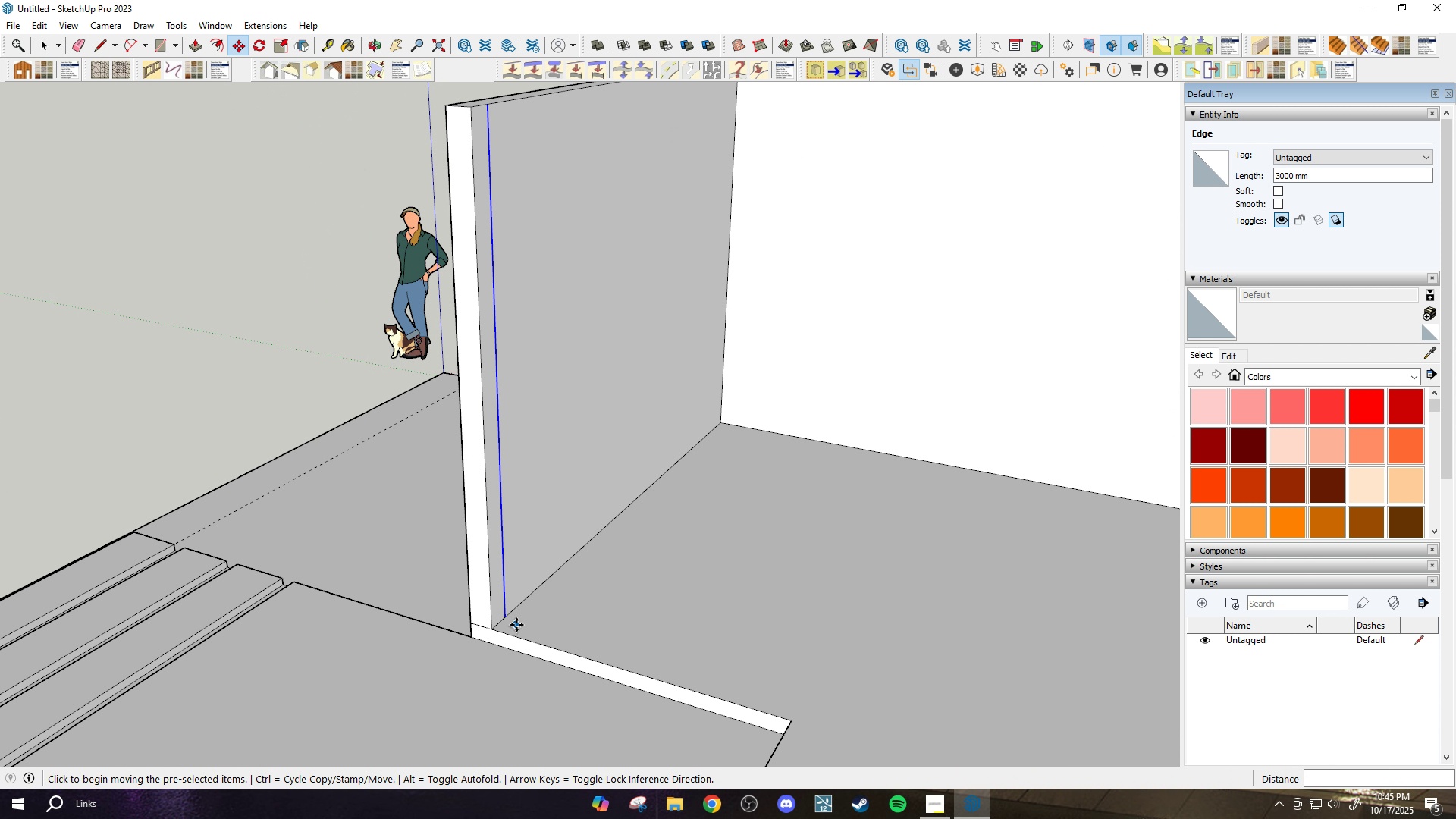 
key(P)
 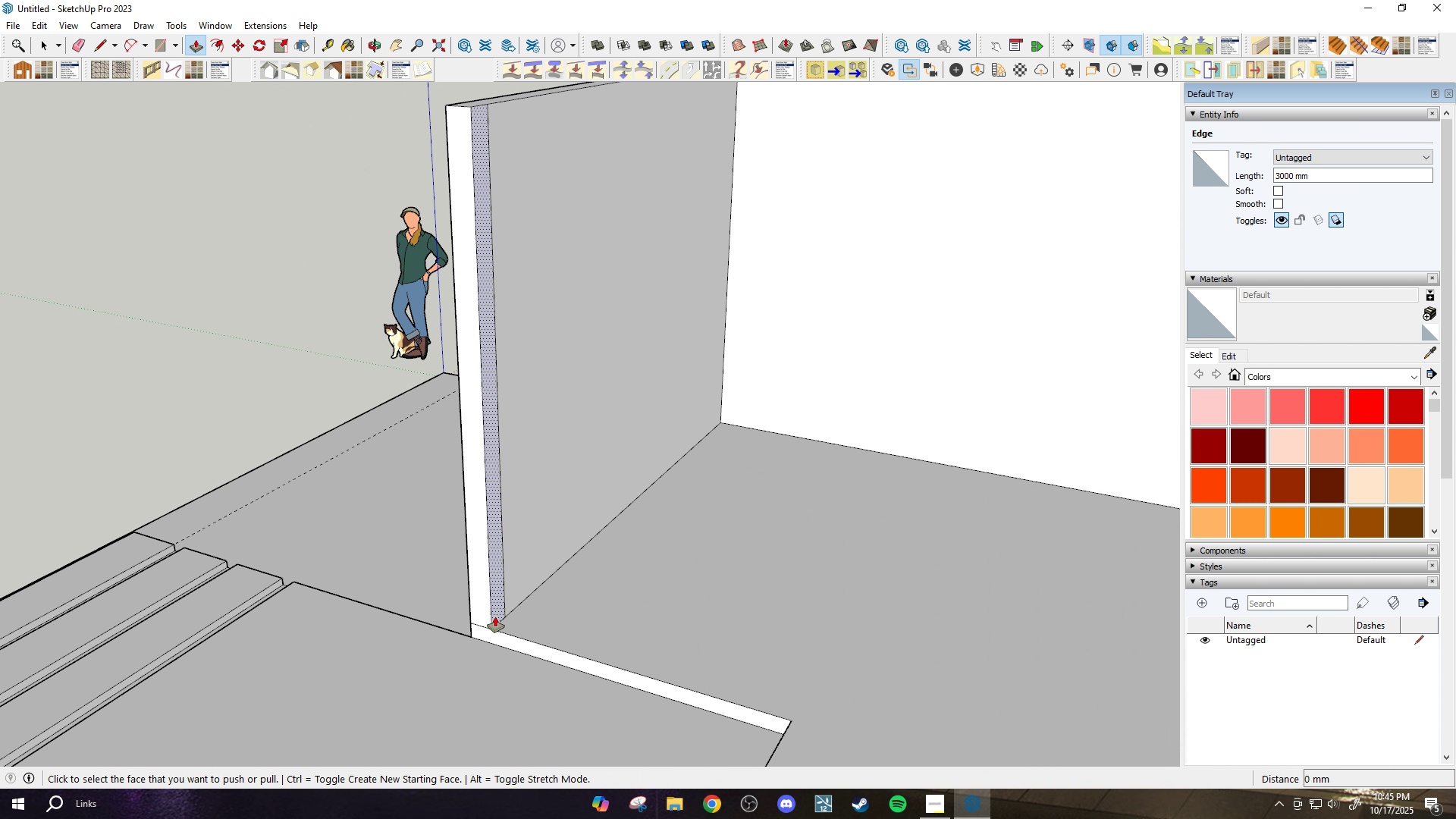 
left_click_drag(start_coordinate=[495, 617], to_coordinate=[499, 617])
 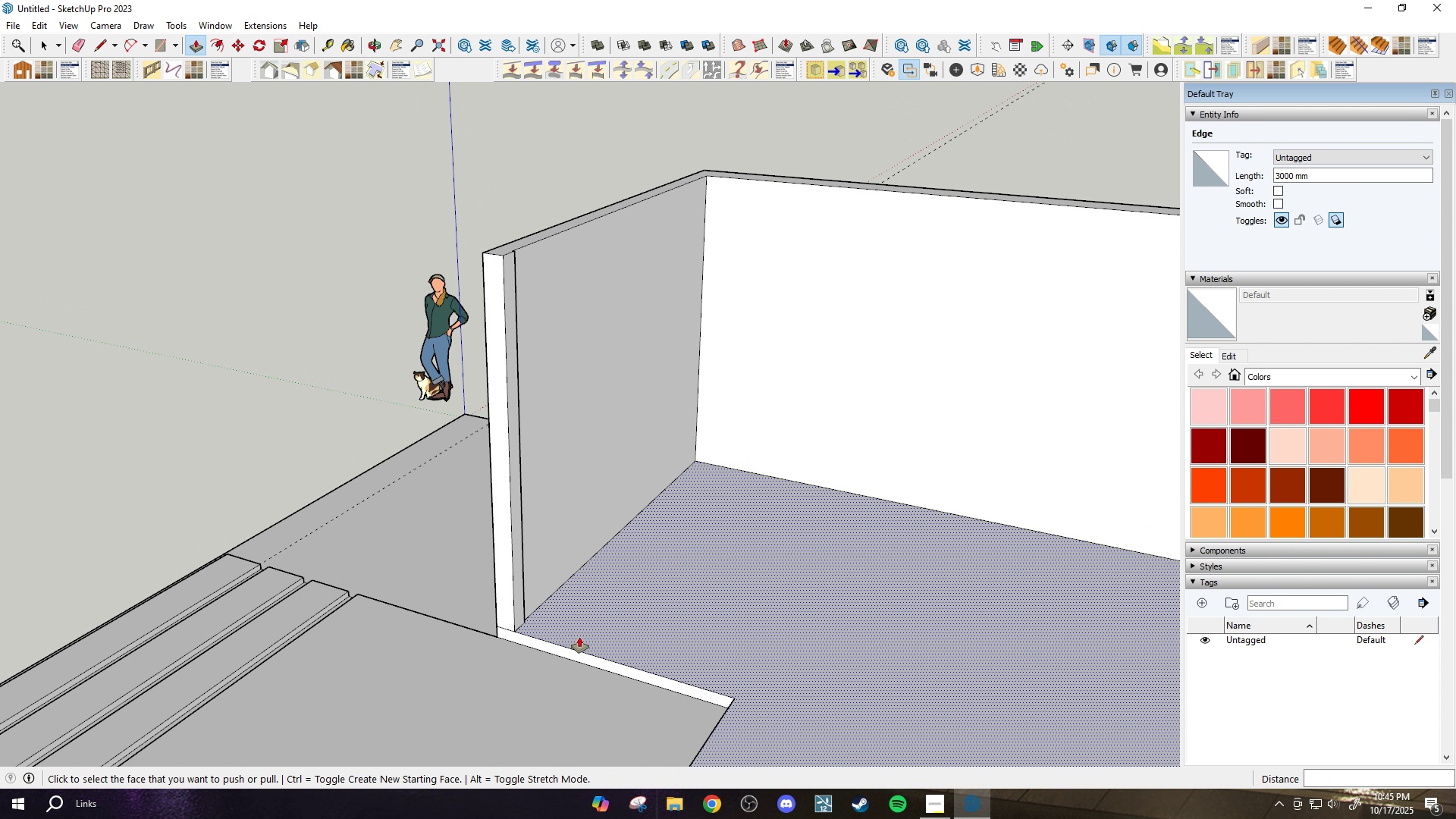 
scroll: coordinate [579, 637], scroll_direction: down, amount: 3.0
 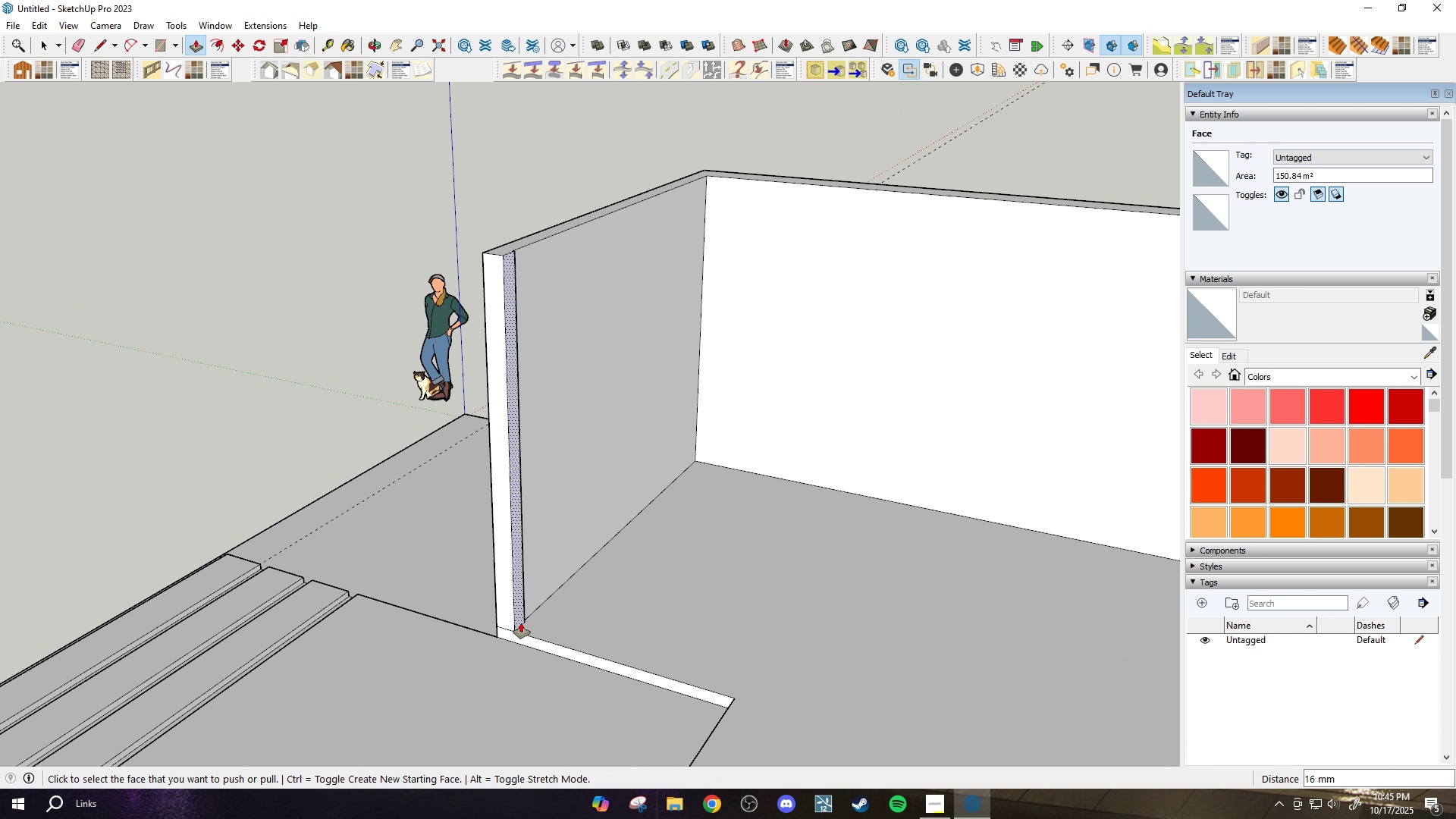 
left_click([521, 623])
 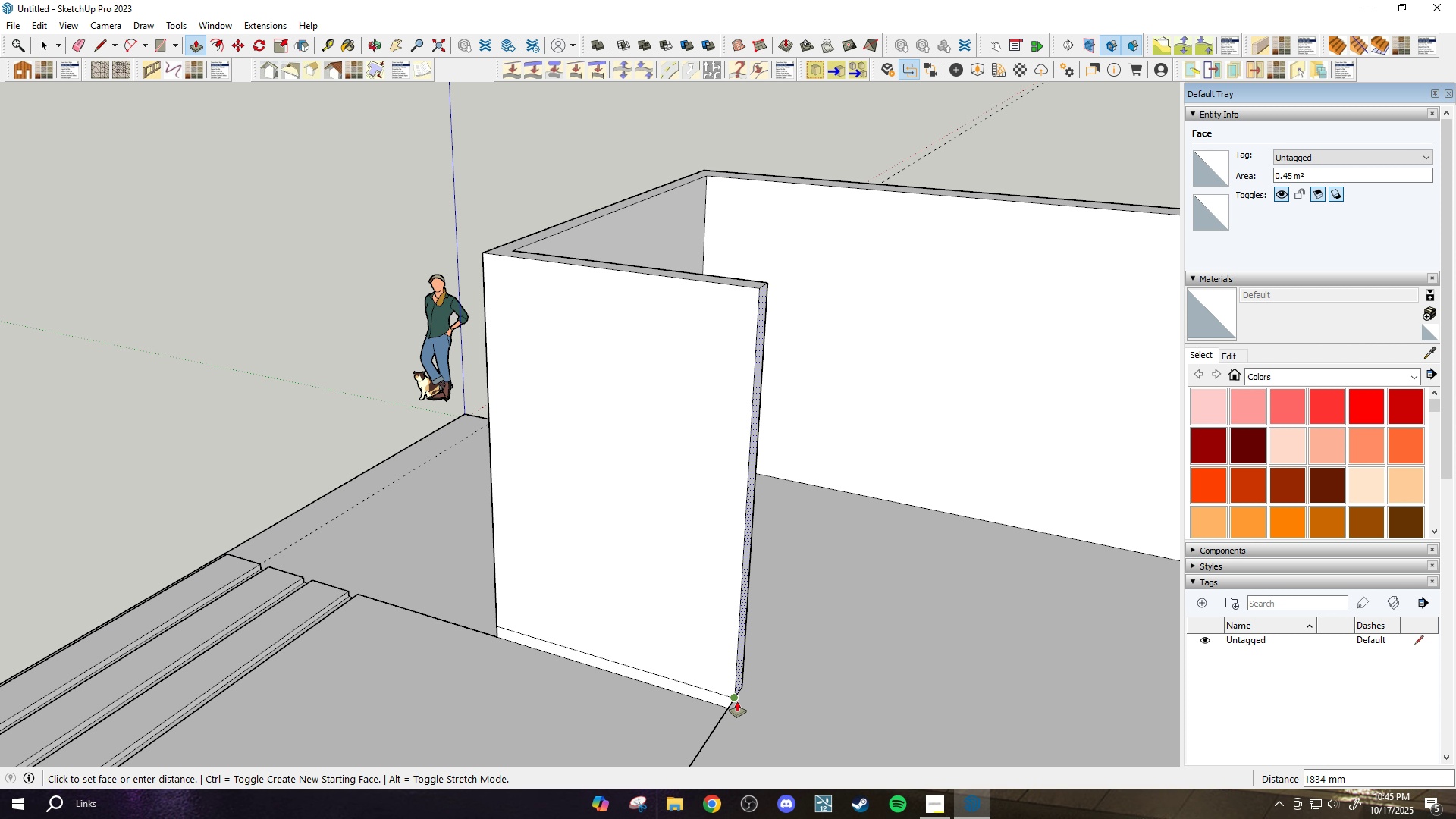 
left_click([737, 701])
 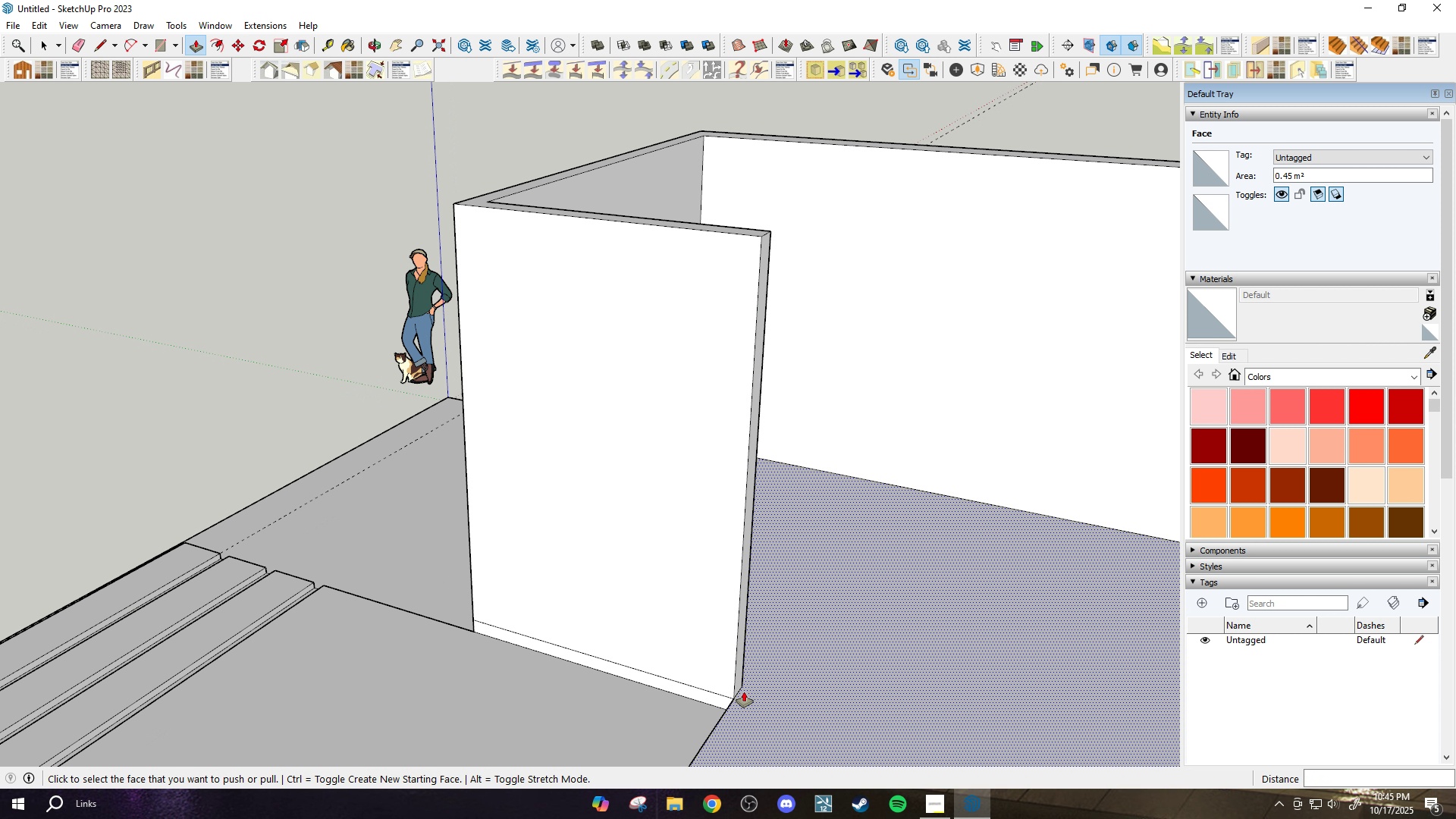 
scroll: coordinate [744, 692], scroll_direction: up, amount: 2.0
 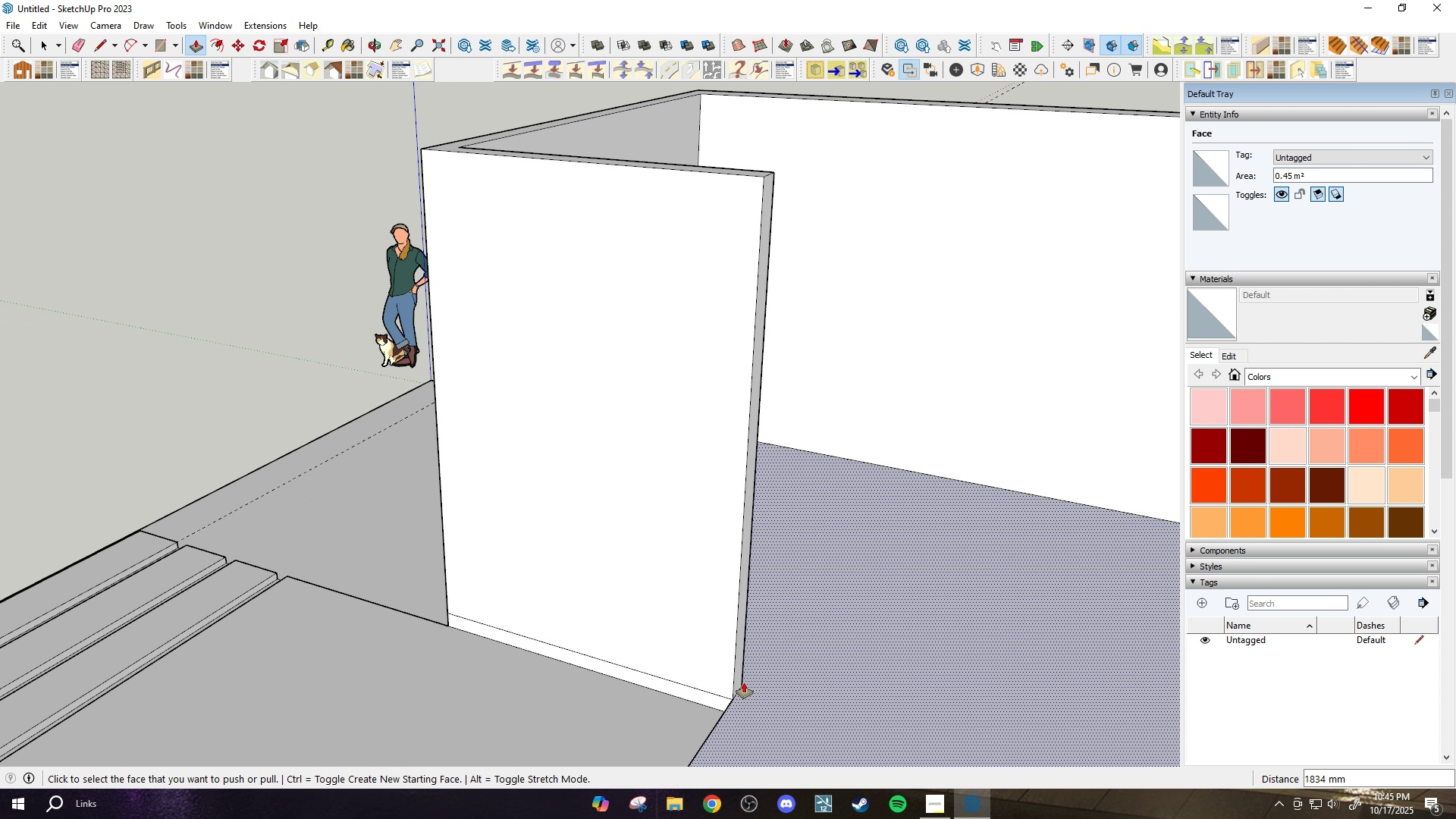 
key(Control+ControlLeft)
 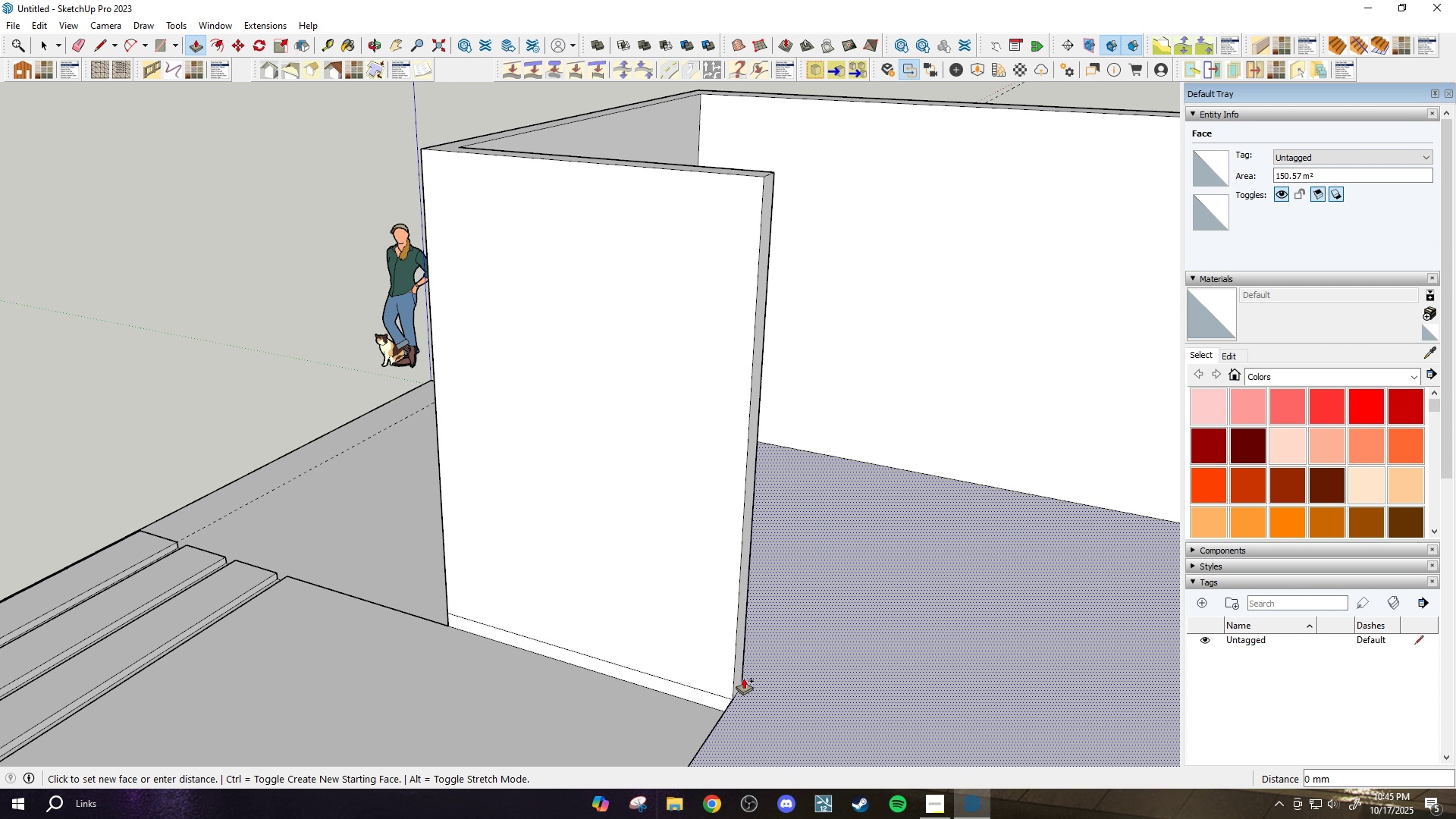 
left_click([744, 679])
 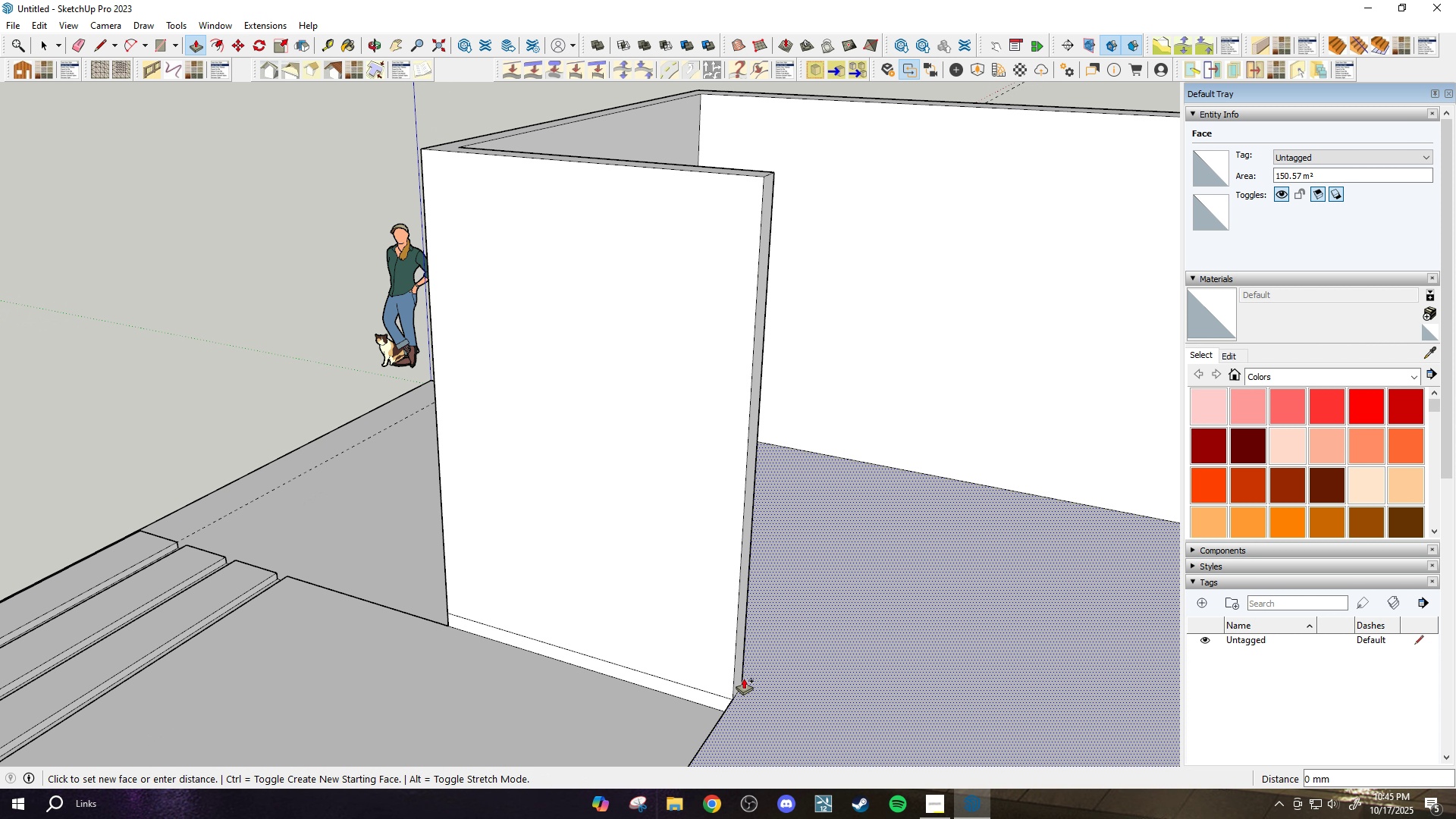 
key(Escape)
 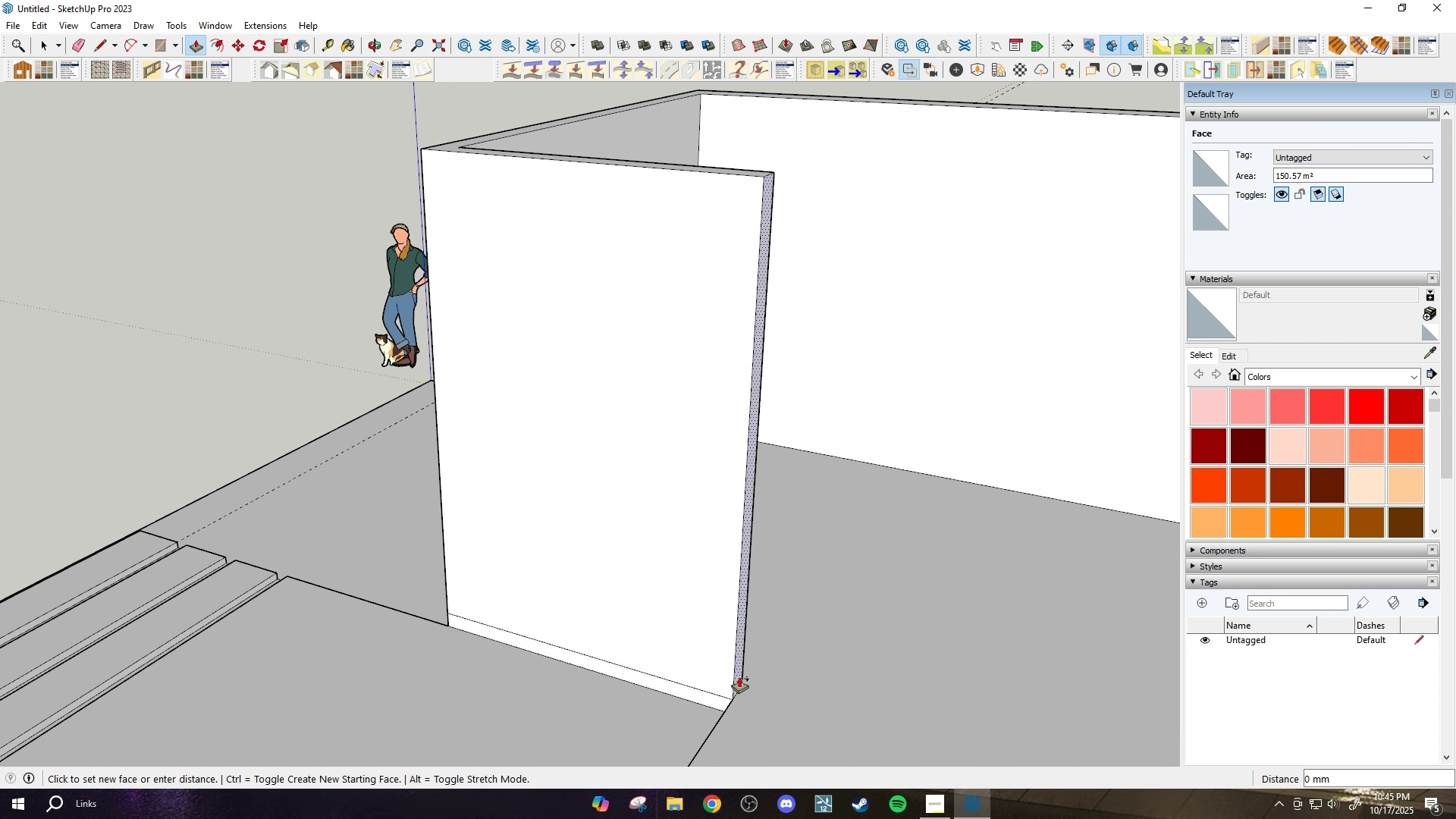 
left_click([739, 677])
 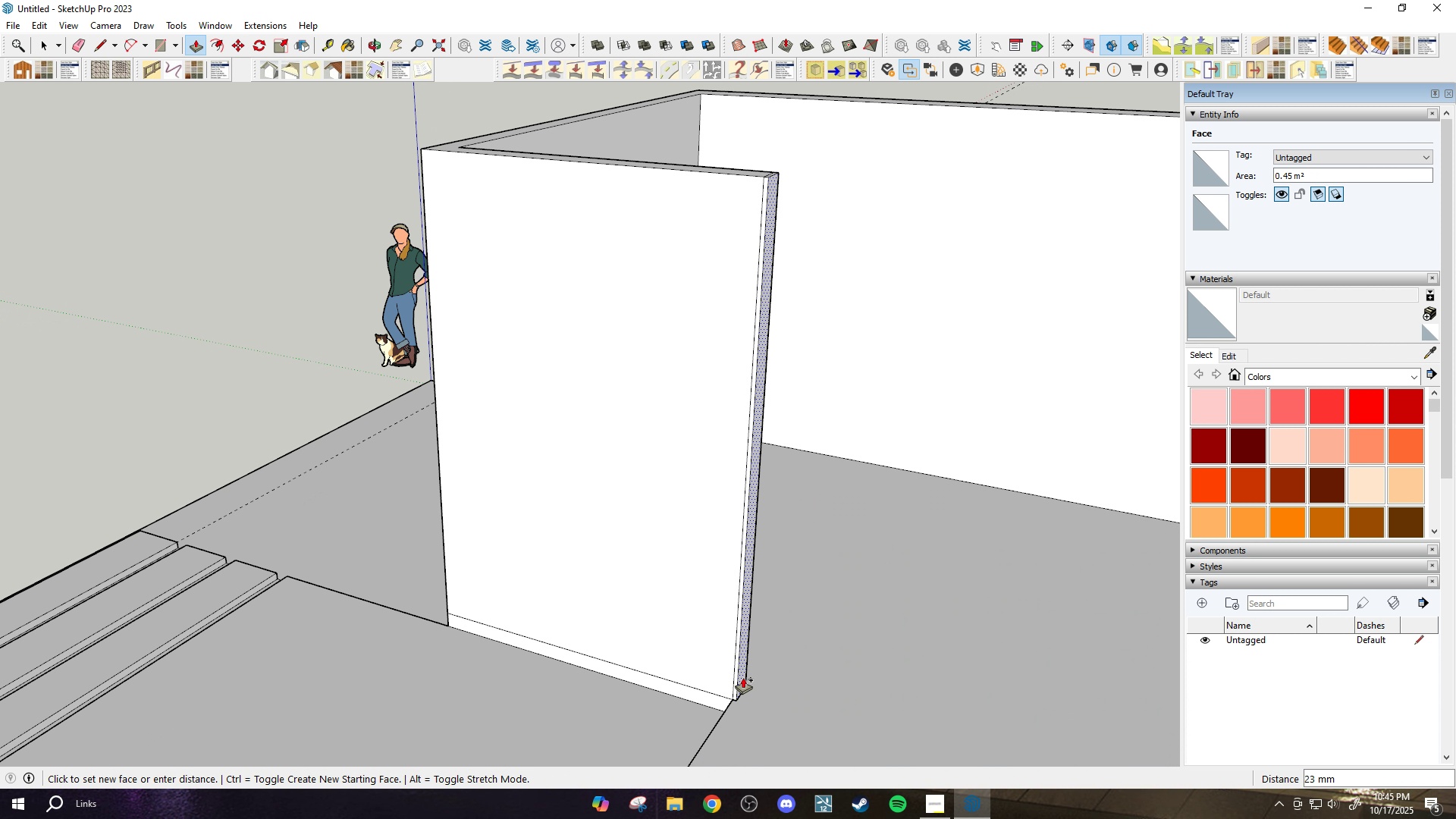 
type(100)
 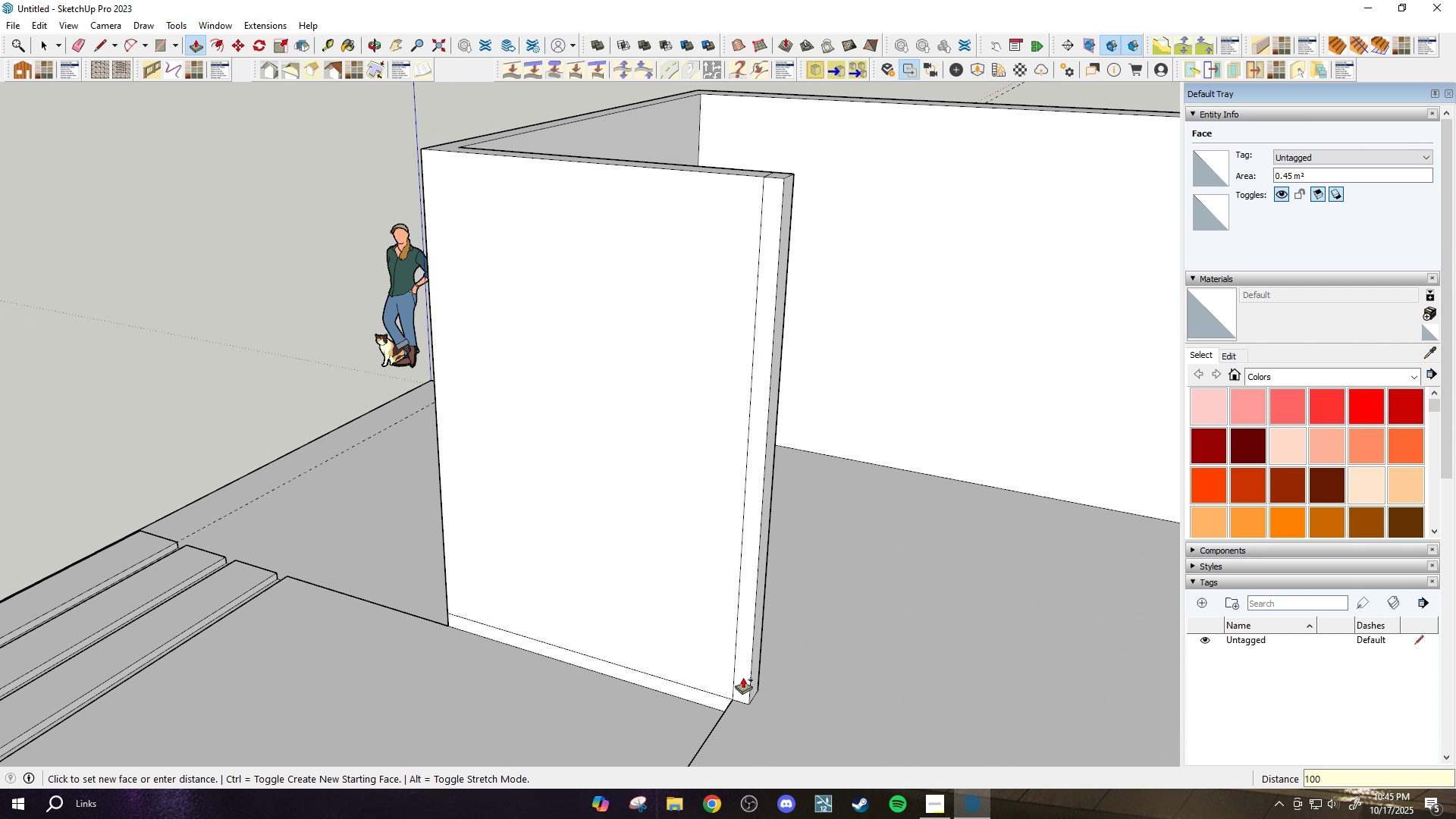 
key(Enter)
 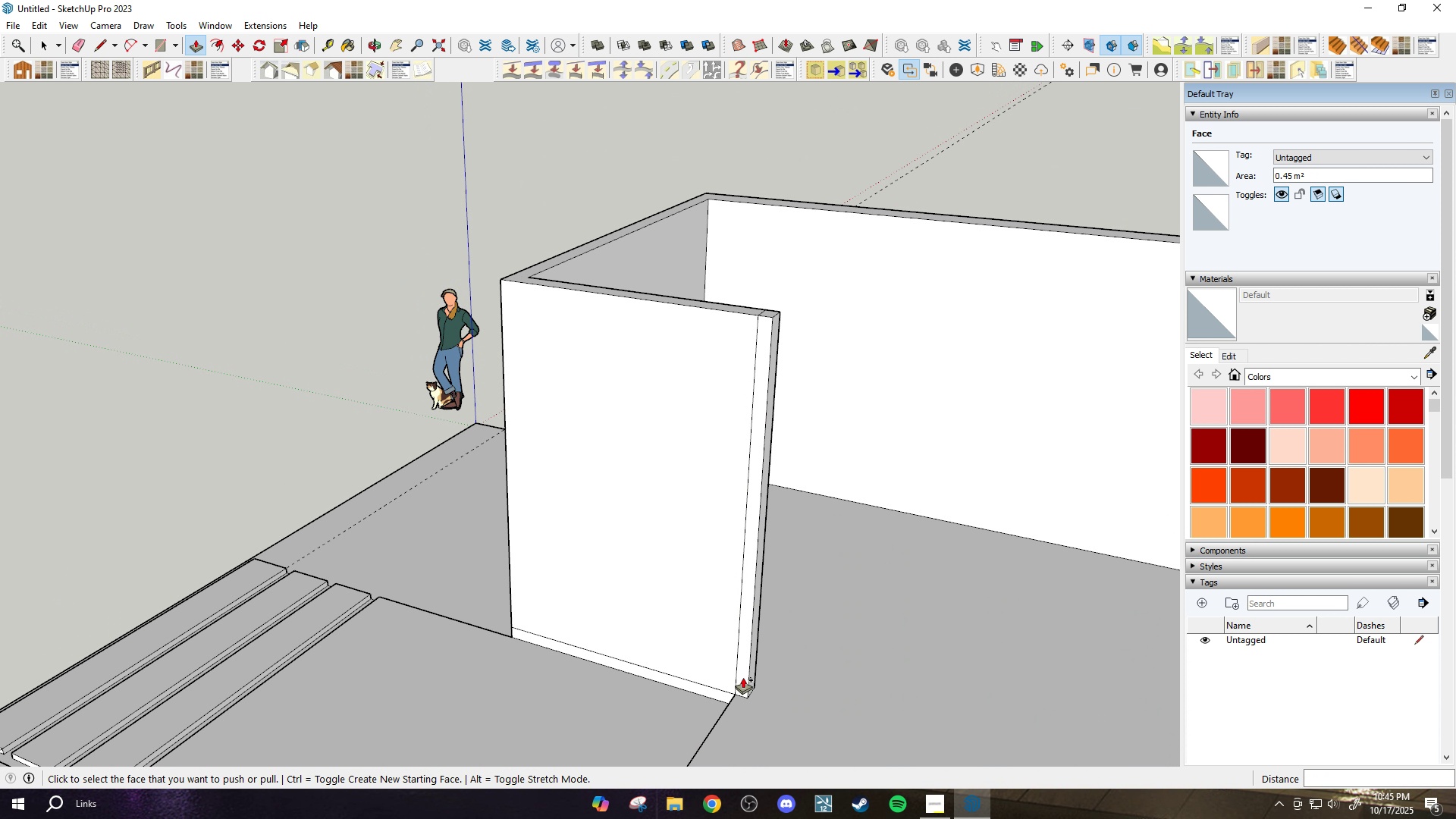 
scroll: coordinate [611, 594], scroll_direction: down, amount: 10.0
 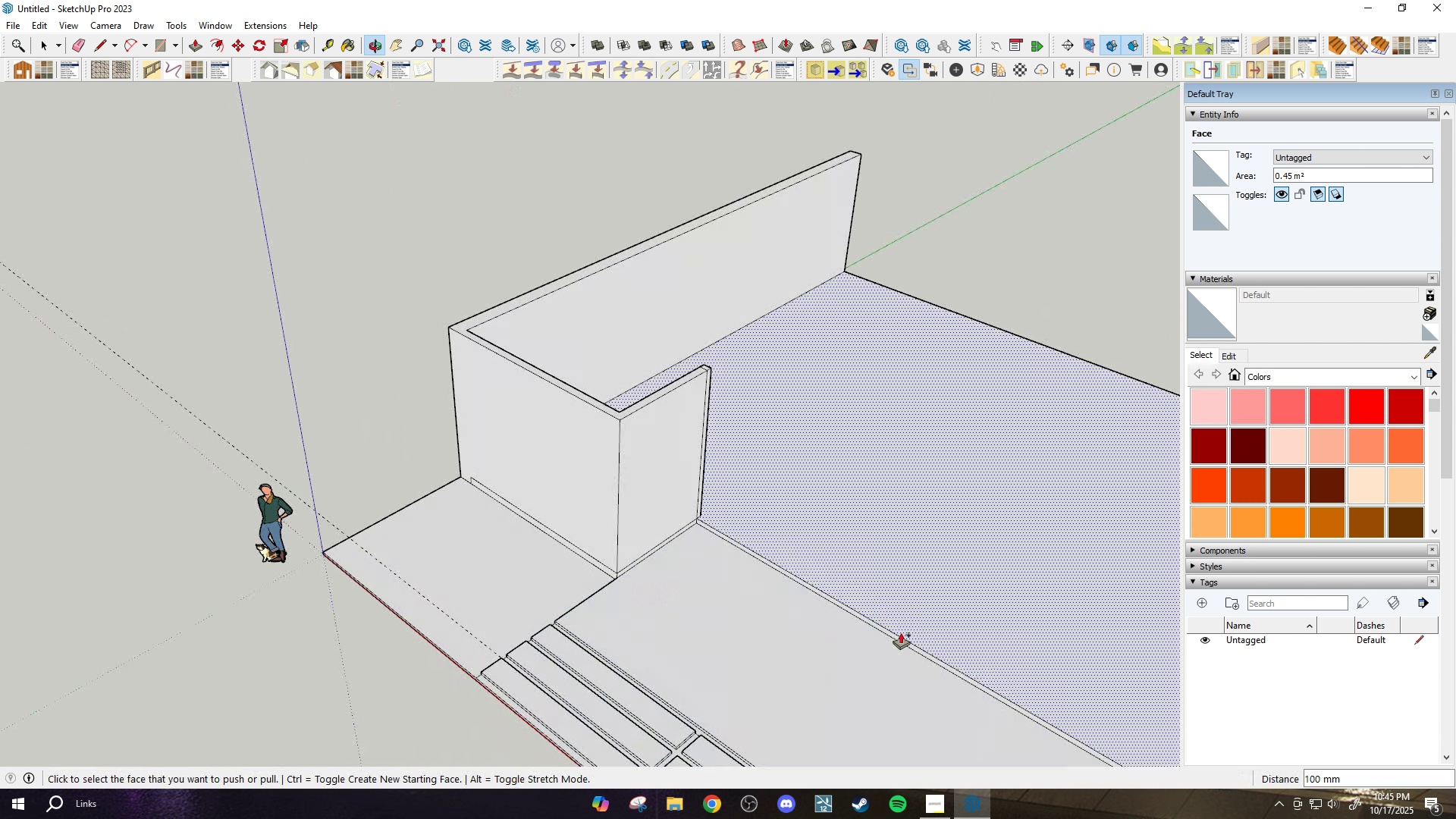 
scroll: coordinate [678, 504], scroll_direction: up, amount: 5.0
 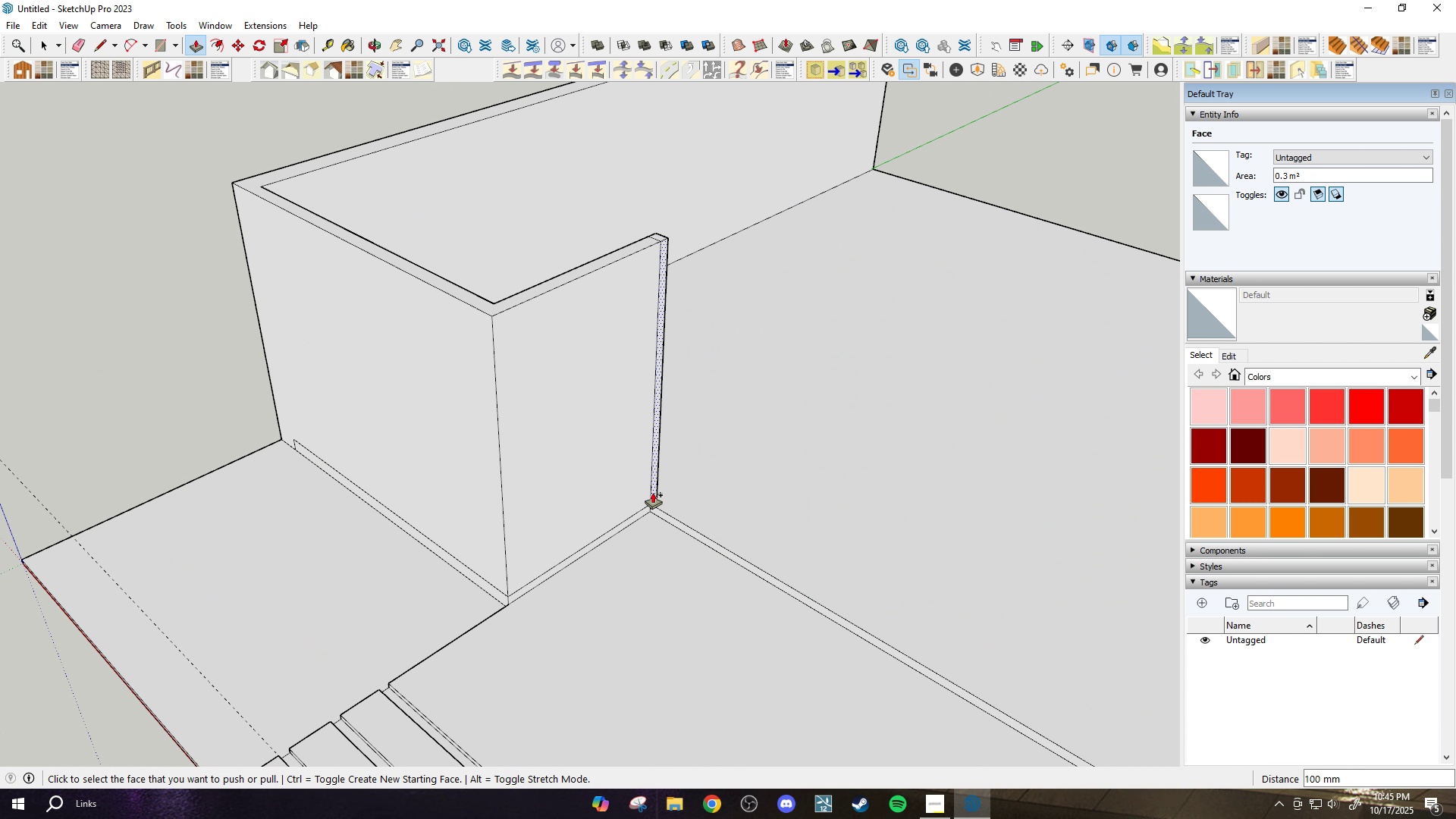 
key(Control+ControlLeft)
 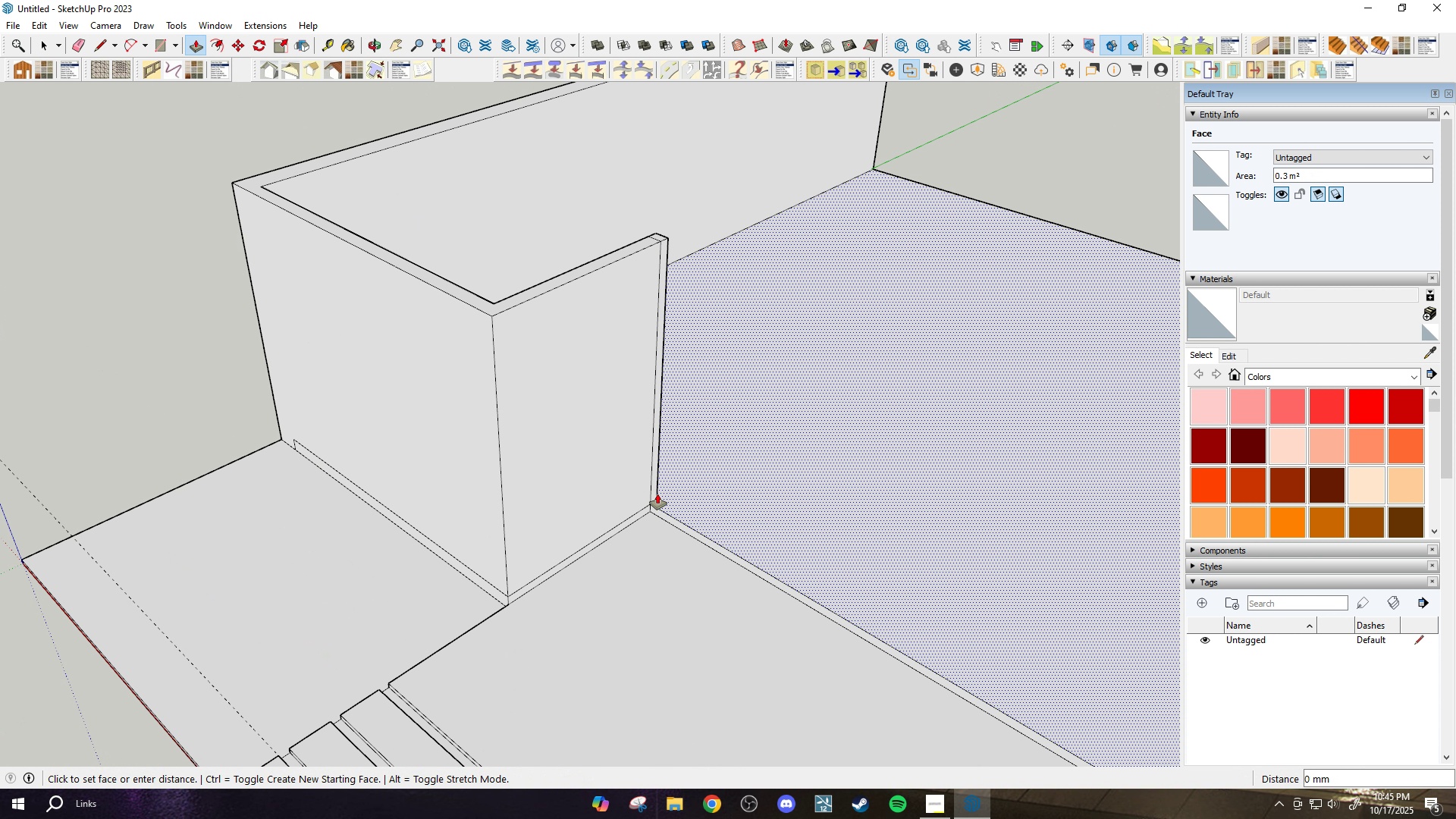 
left_click([657, 494])
 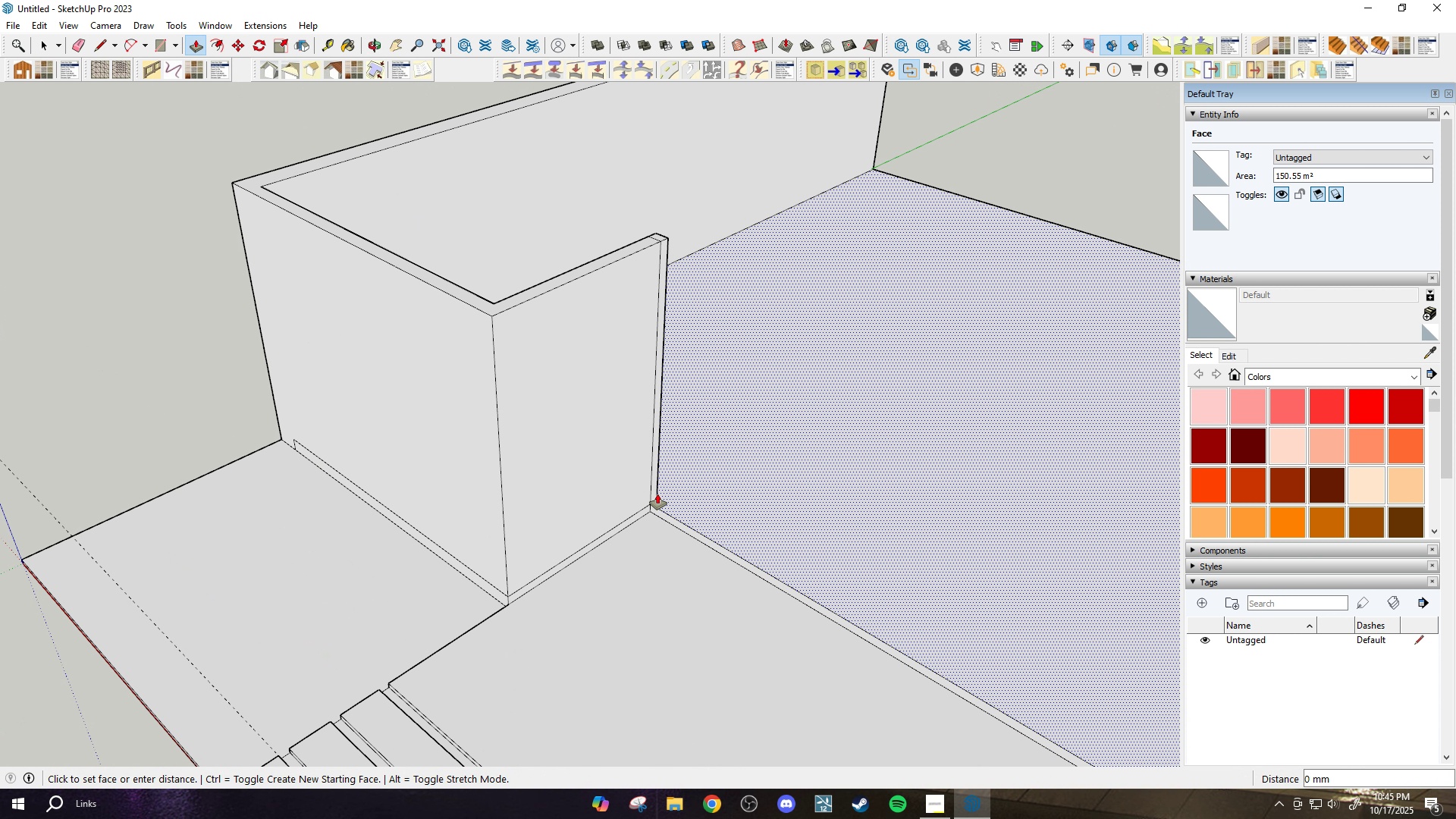 
key(Escape)
 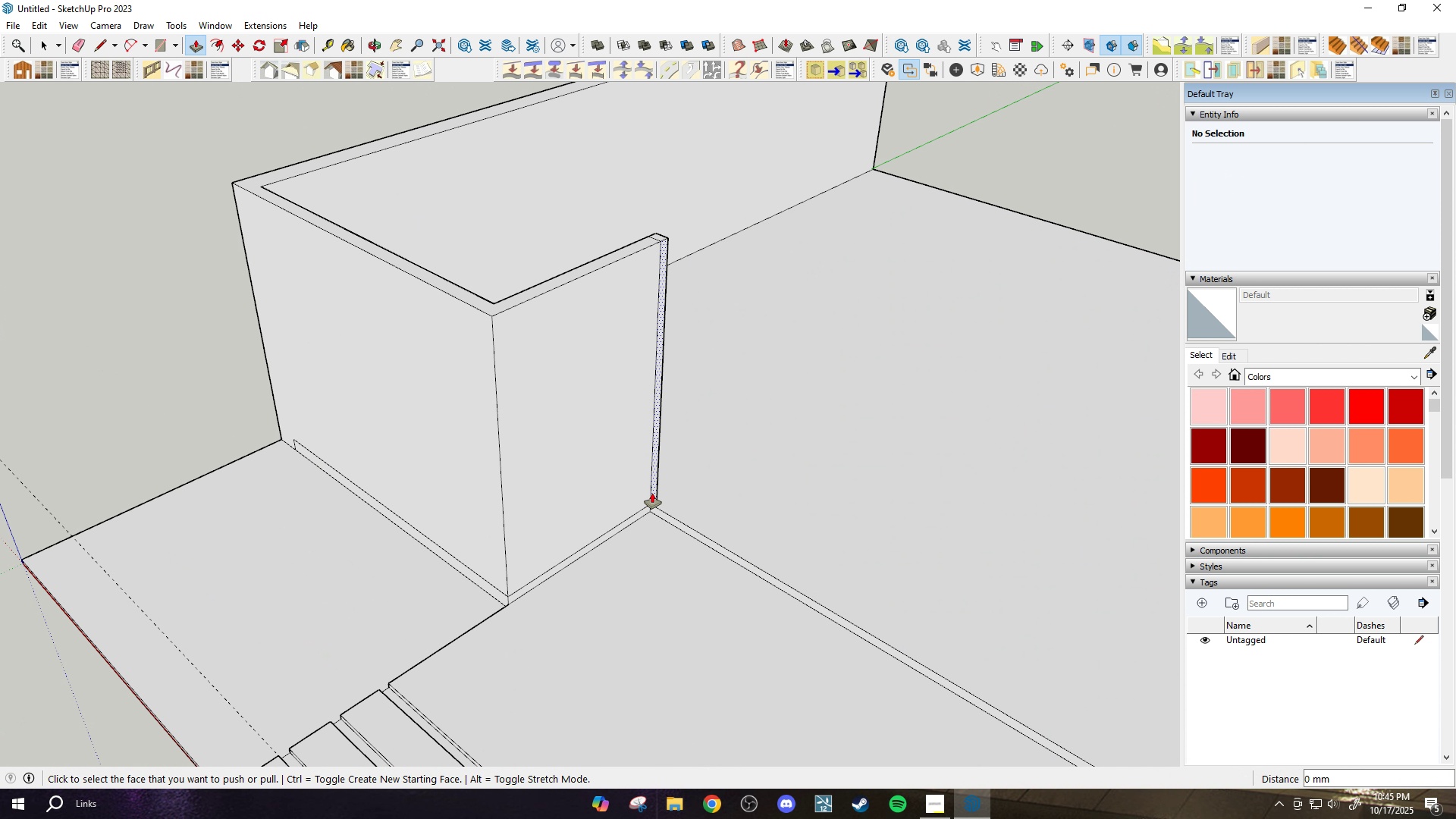 
left_click([652, 493])
 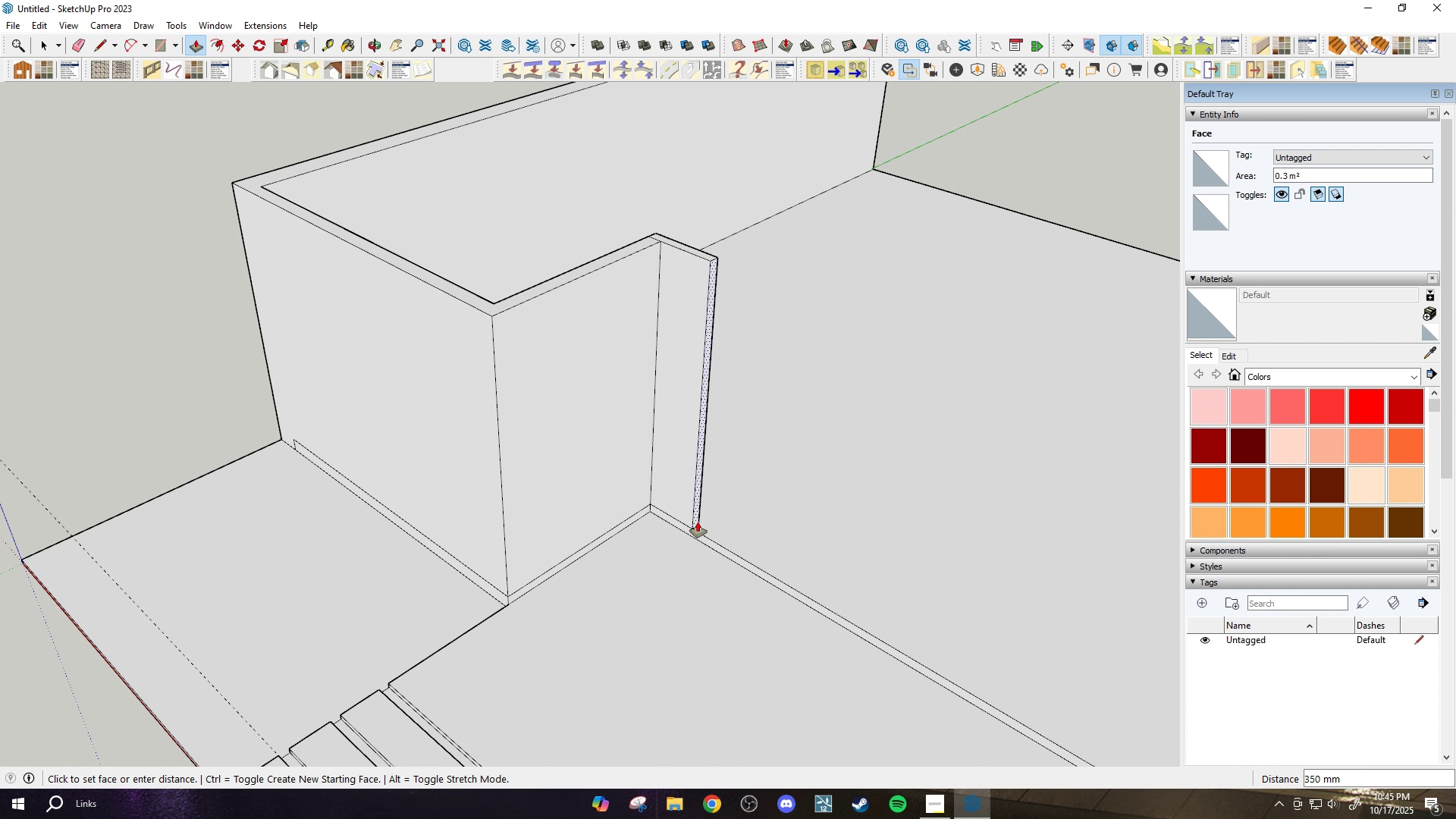 
scroll: coordinate [708, 526], scroll_direction: down, amount: 11.0
 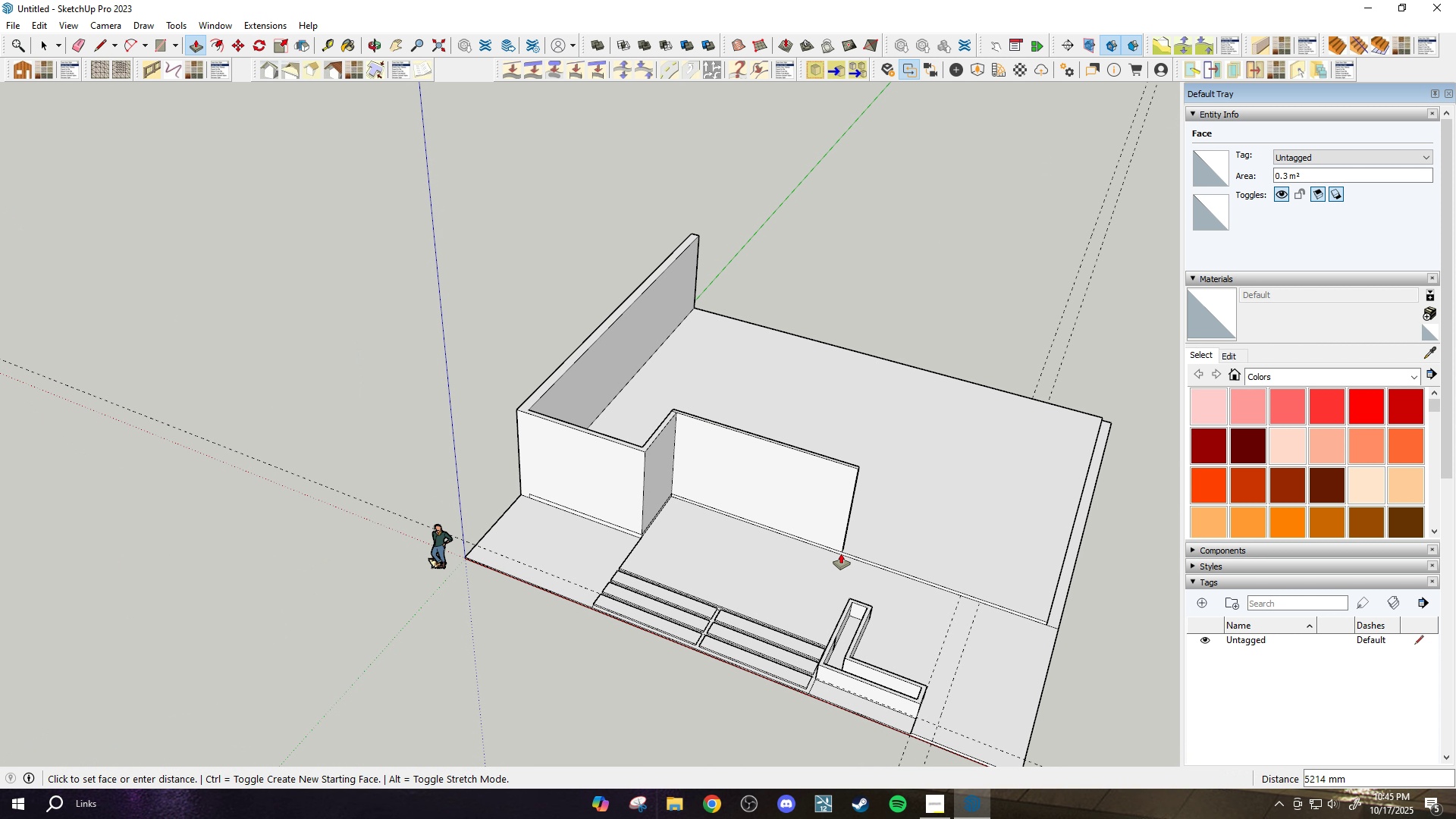 
scroll: coordinate [899, 557], scroll_direction: up, amount: 3.0
 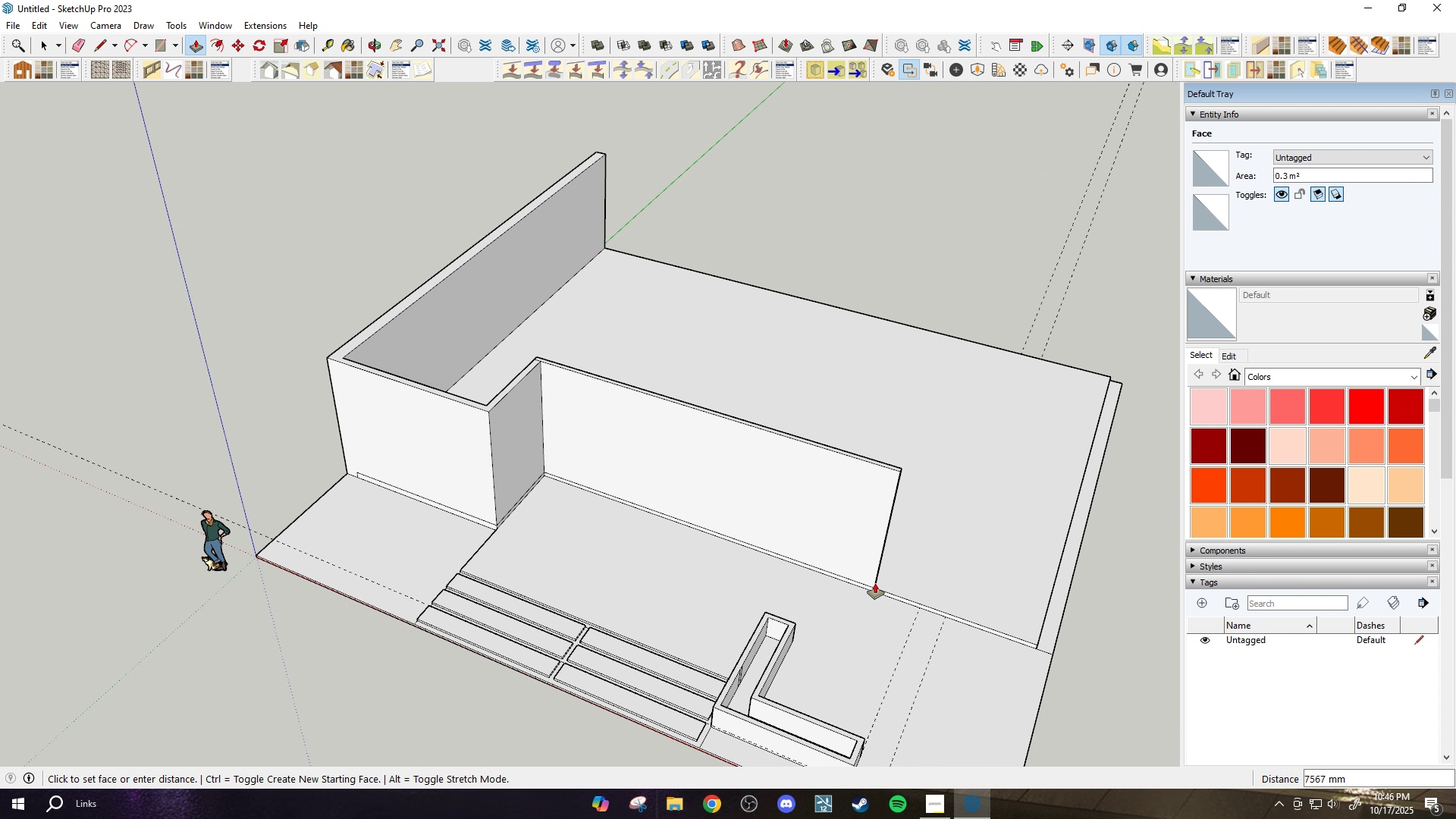 
wait(5.93)
 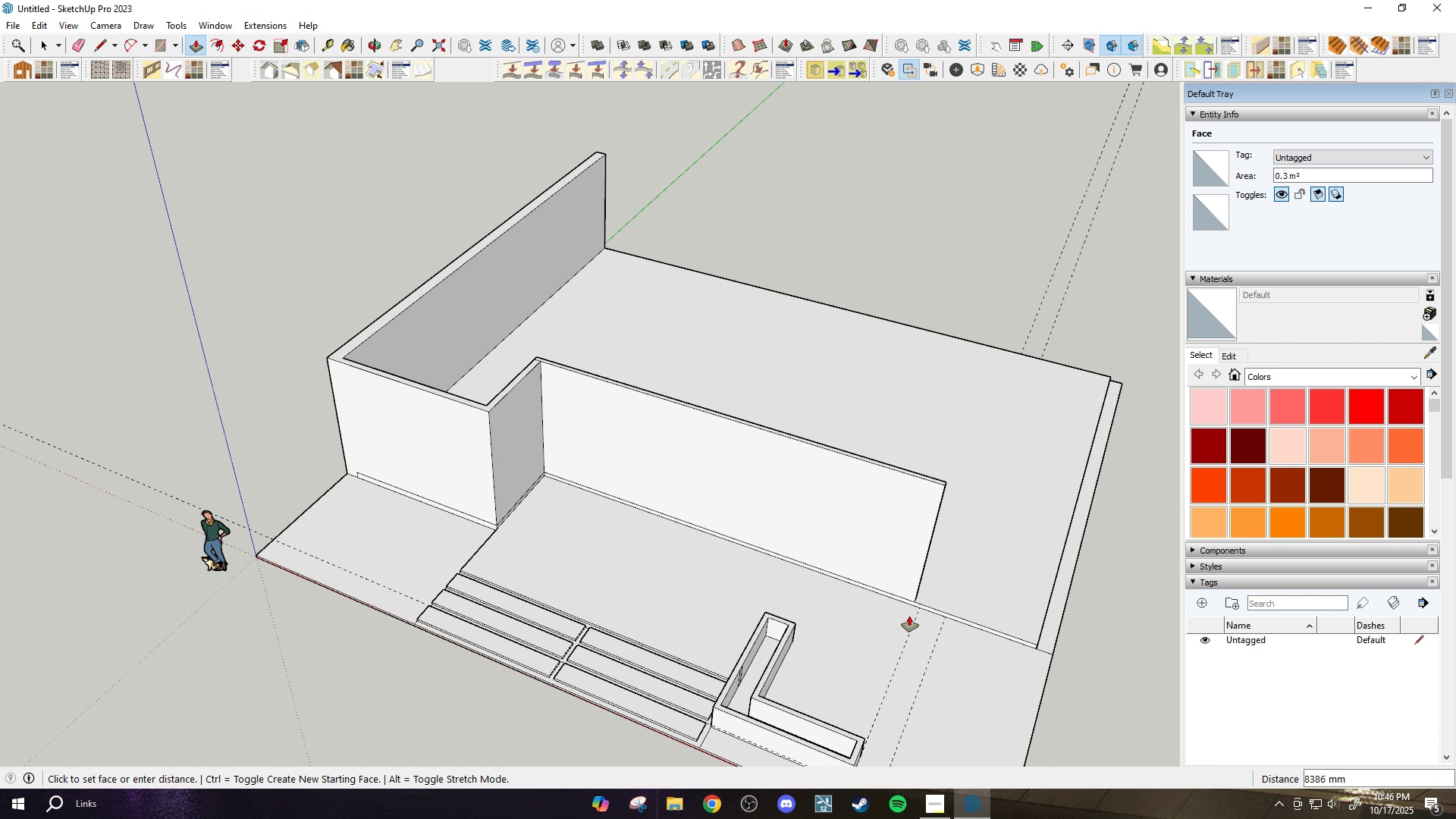 
type(8000)
 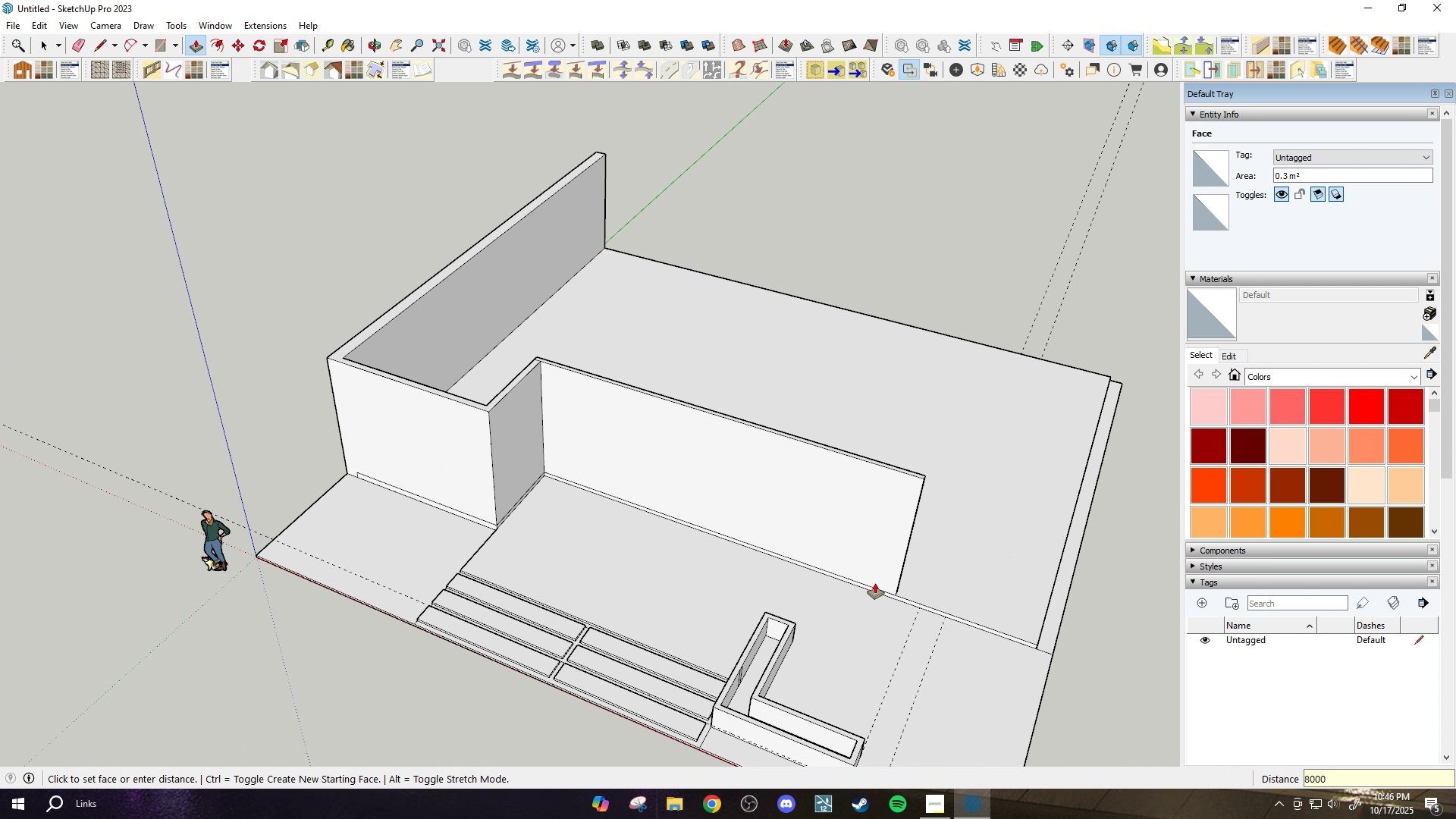 
key(Enter)
 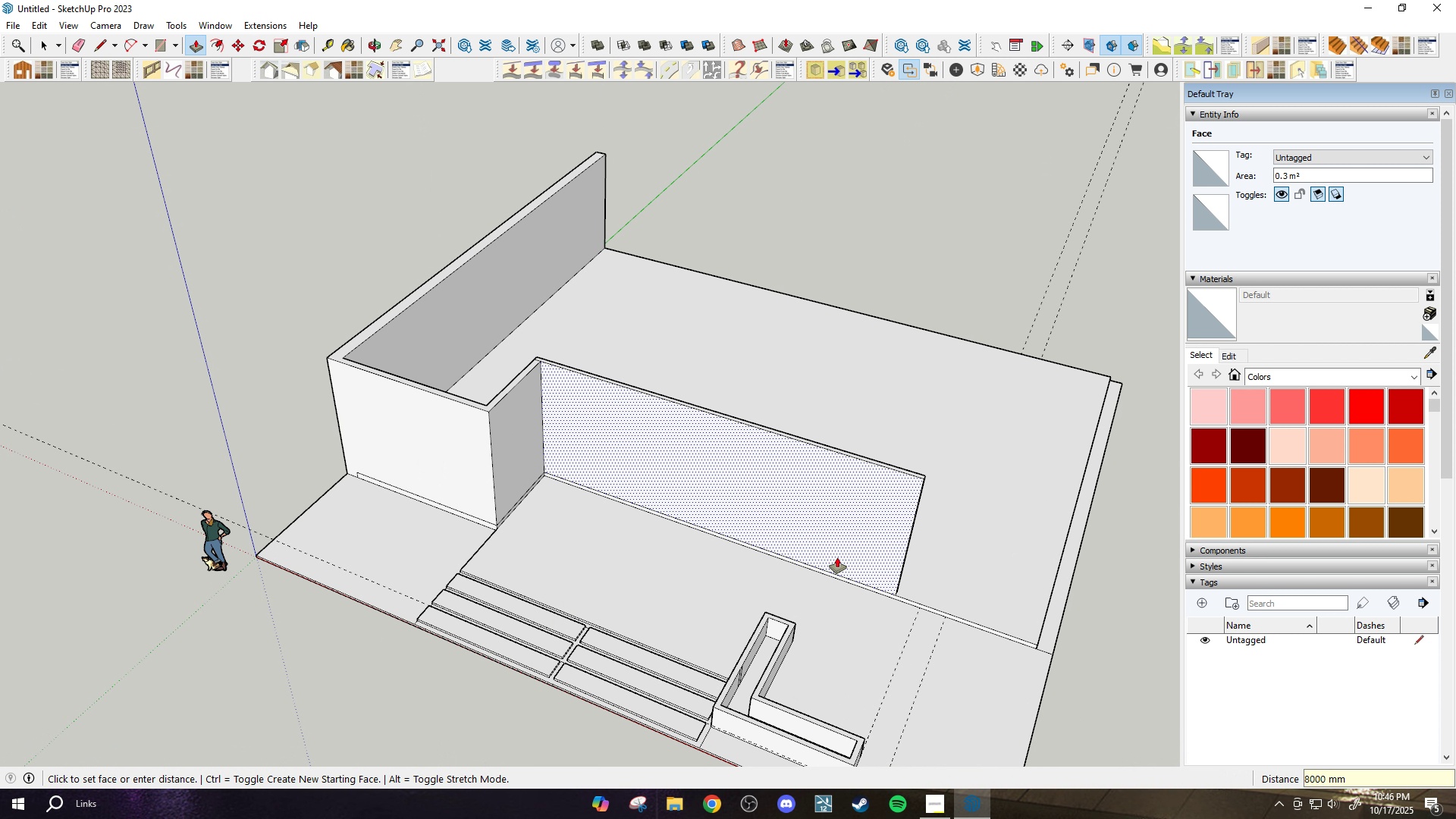 
scroll: coordinate [832, 559], scroll_direction: down, amount: 2.0
 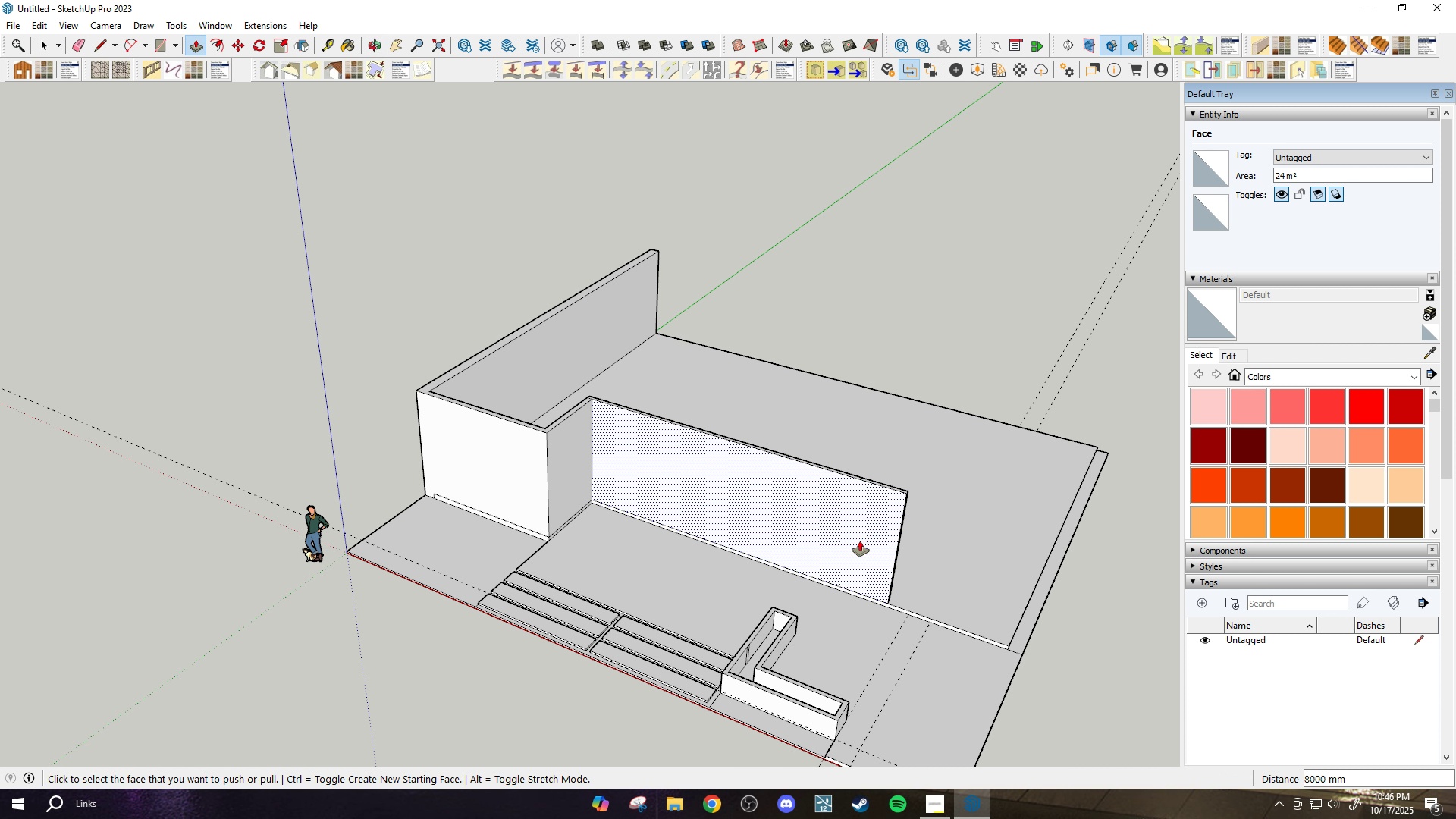 
scroll: coordinate [918, 585], scroll_direction: up, amount: 8.0
 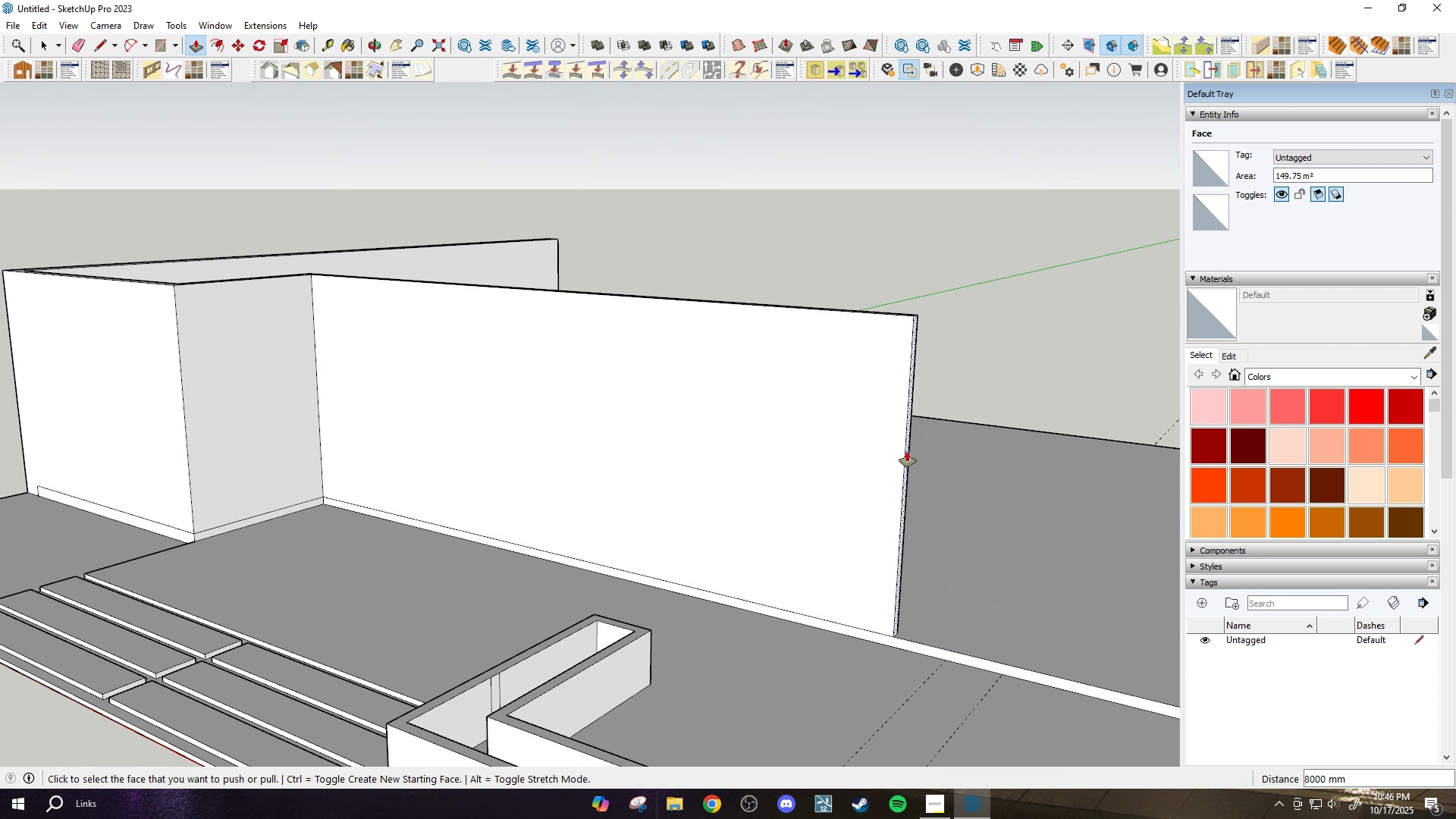 
scroll: coordinate [898, 469], scroll_direction: down, amount: 4.0
 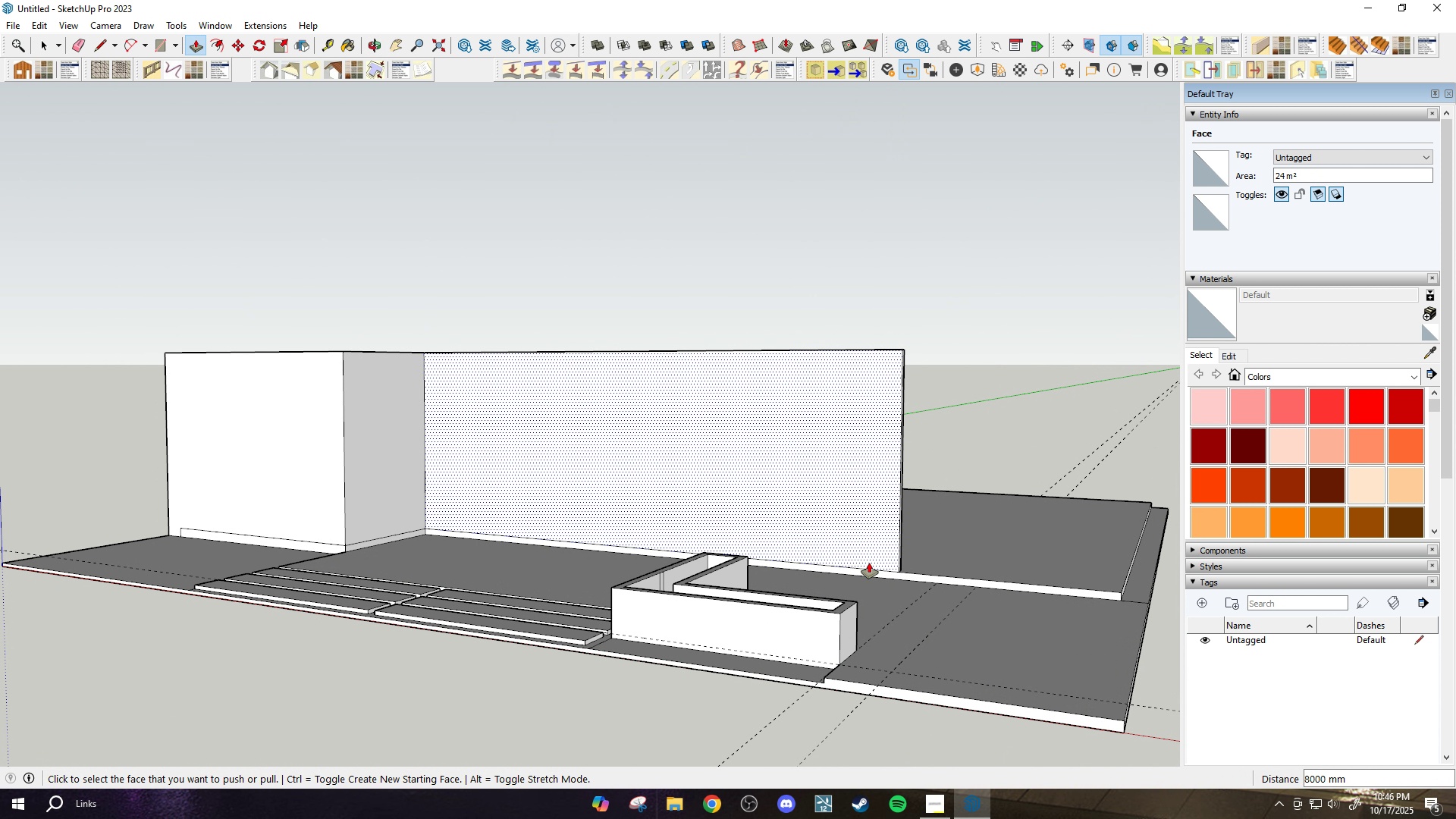 
wait(5.0)
 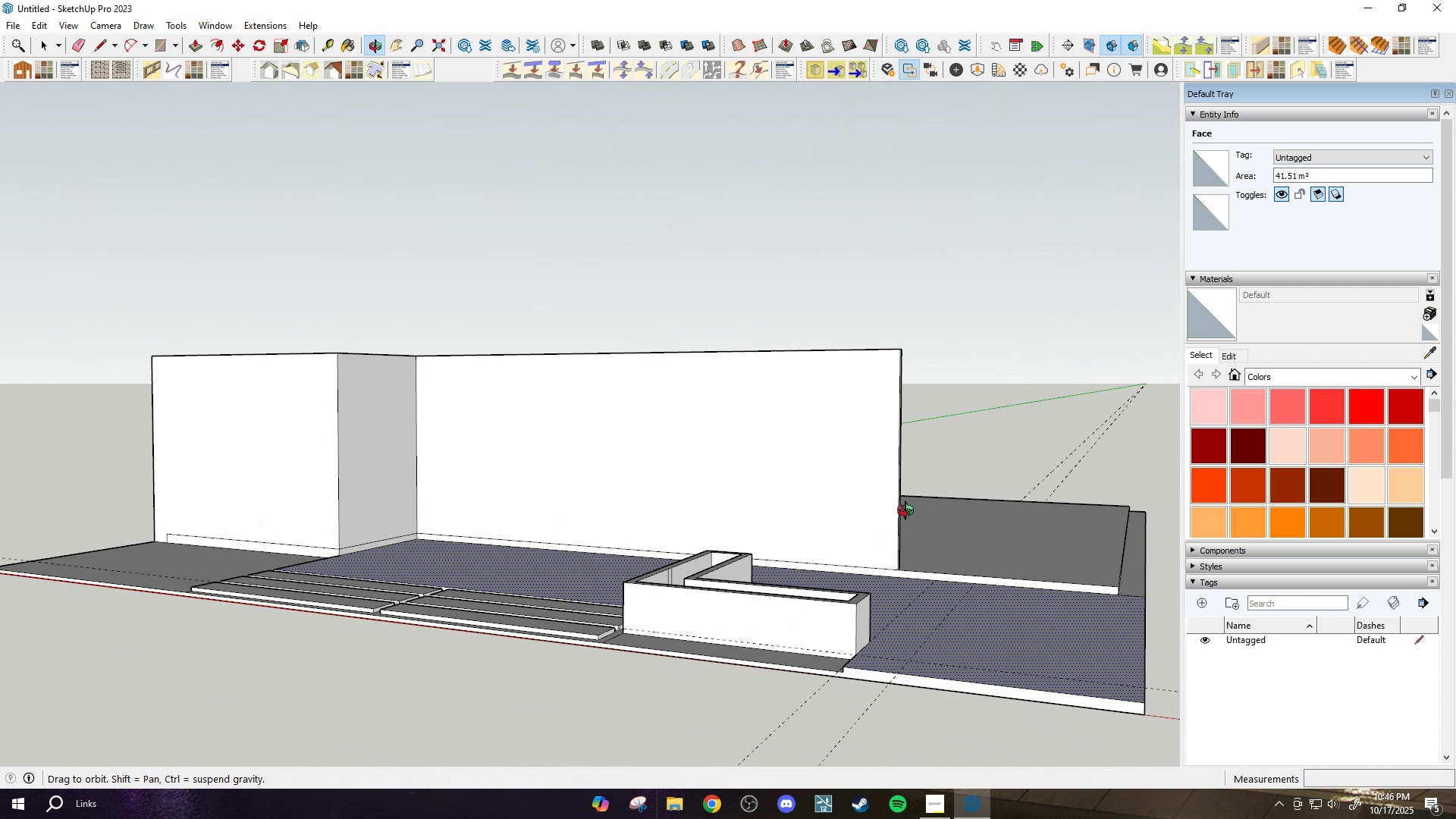 
scroll: coordinate [861, 523], scroll_direction: none, amount: 0.0
 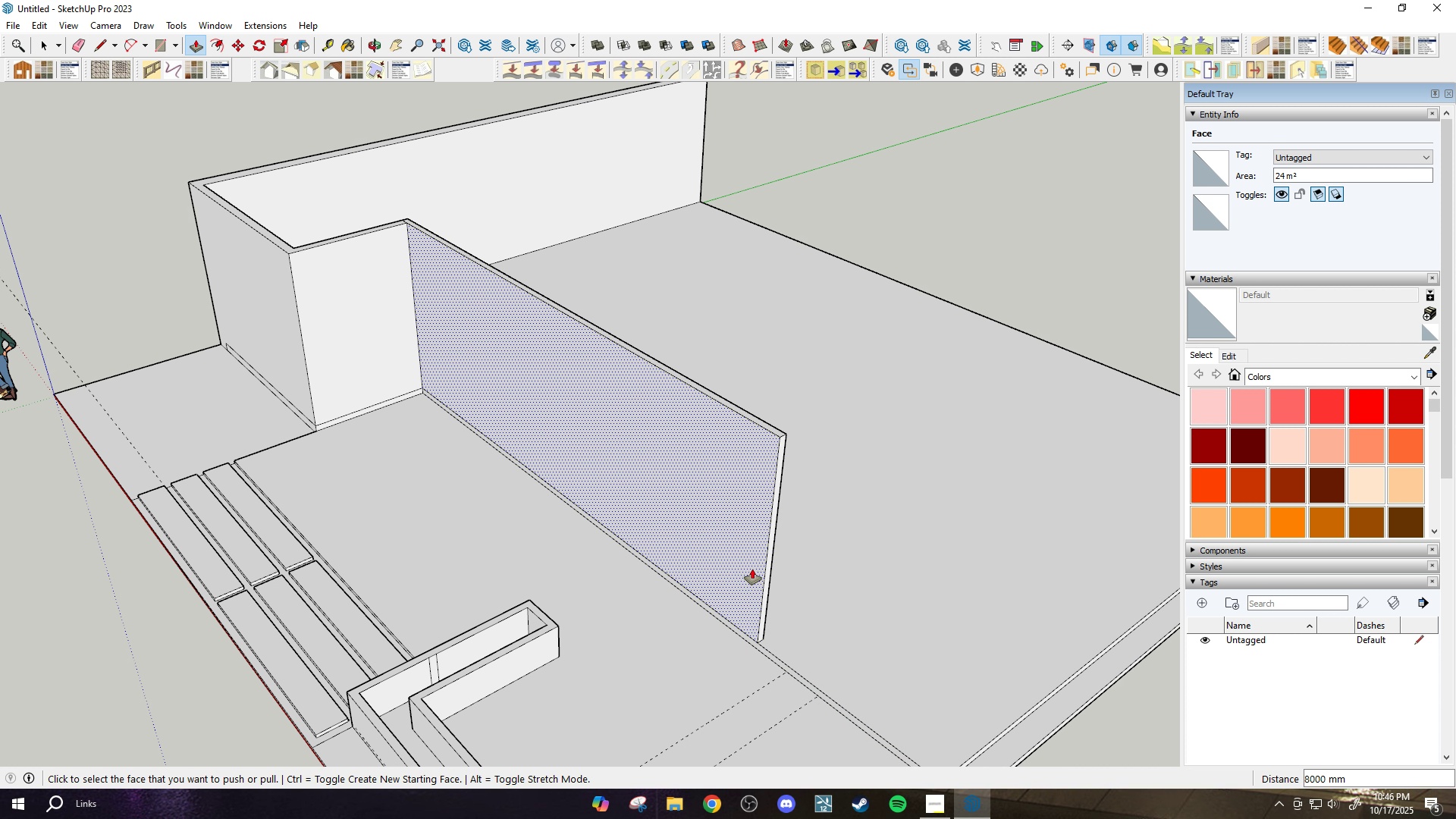 
scroll: coordinate [766, 554], scroll_direction: down, amount: 3.0
 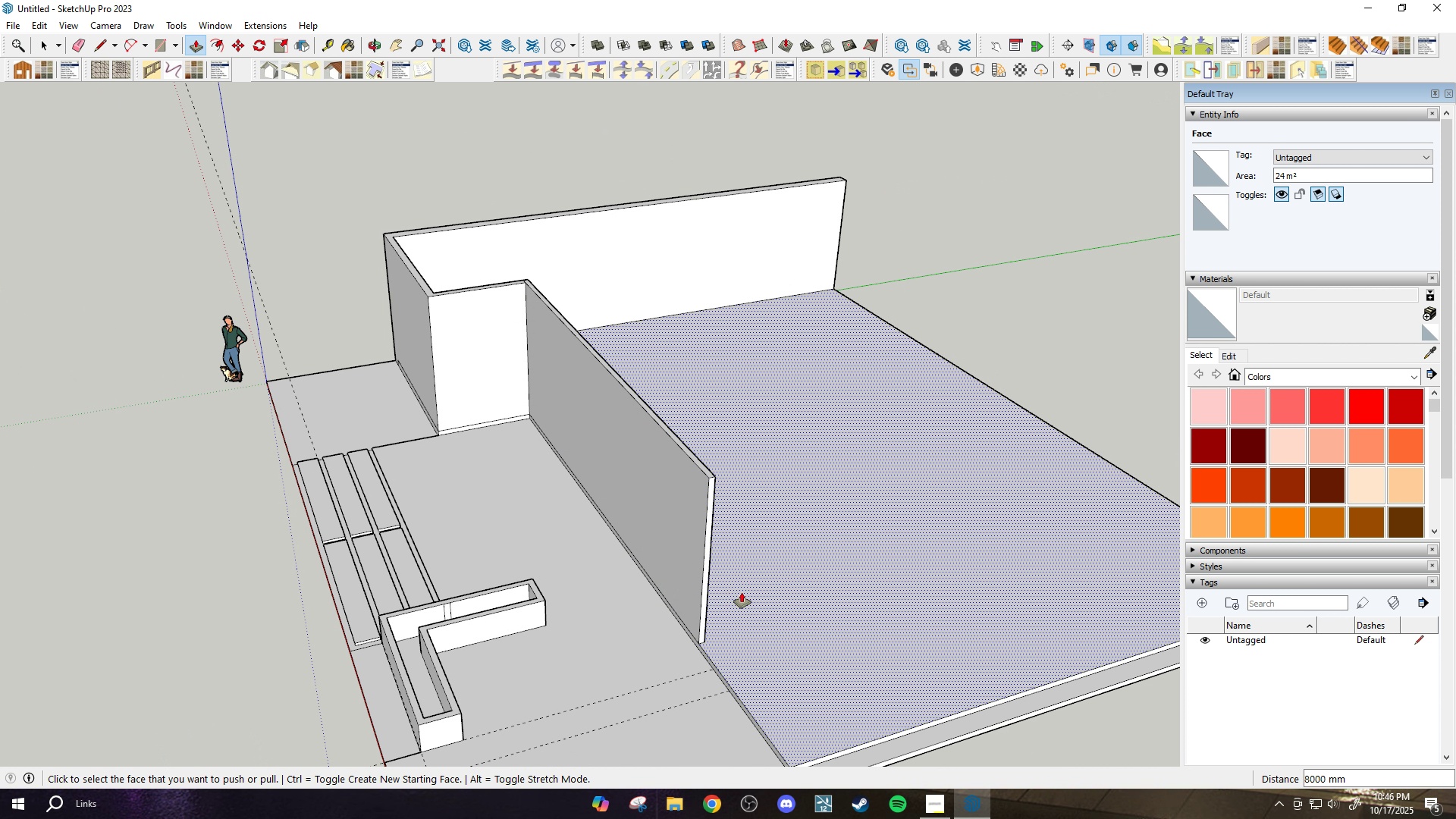 
scroll: coordinate [496, 623], scroll_direction: up, amount: 8.0
 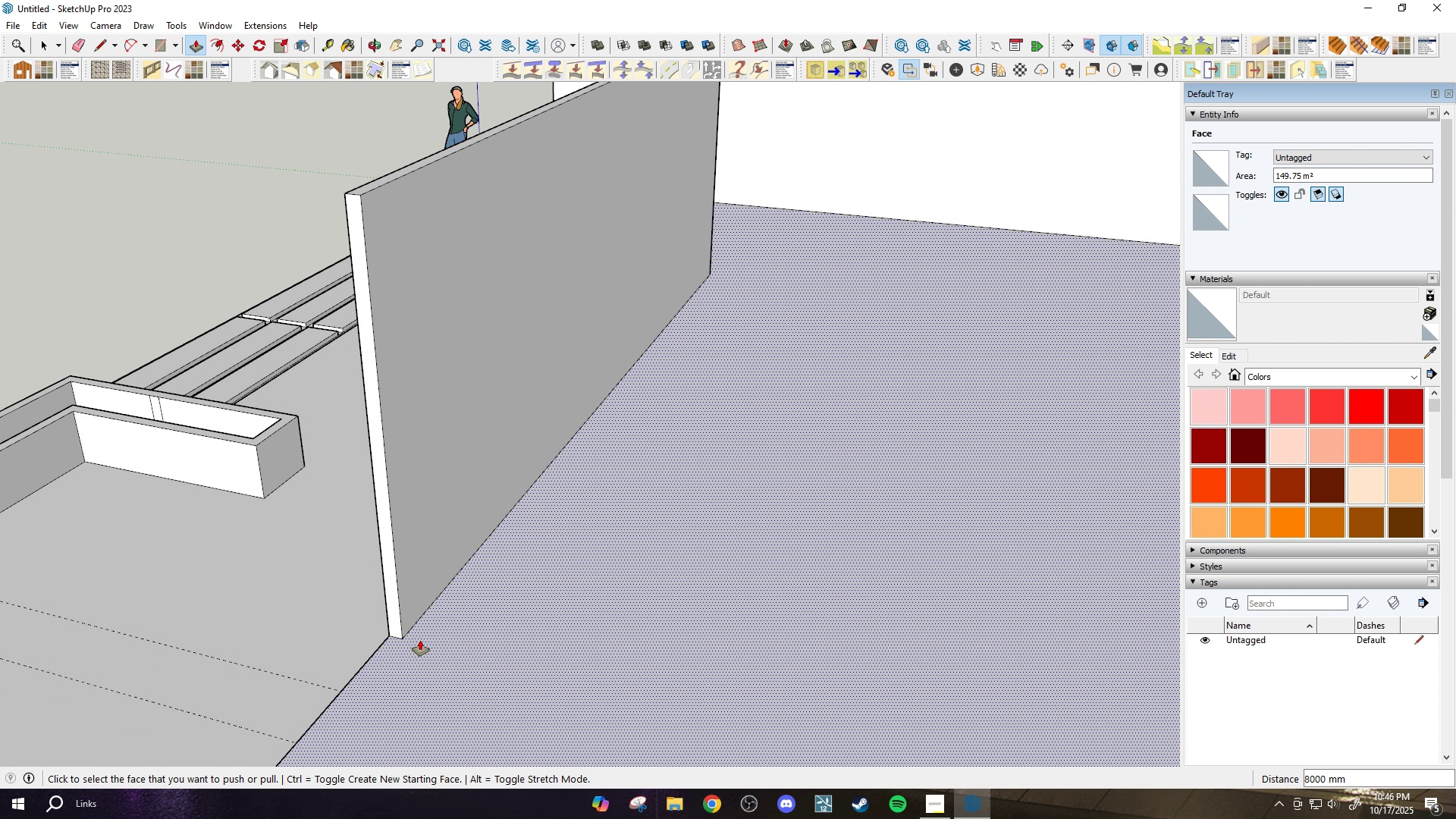 
key(Space)
 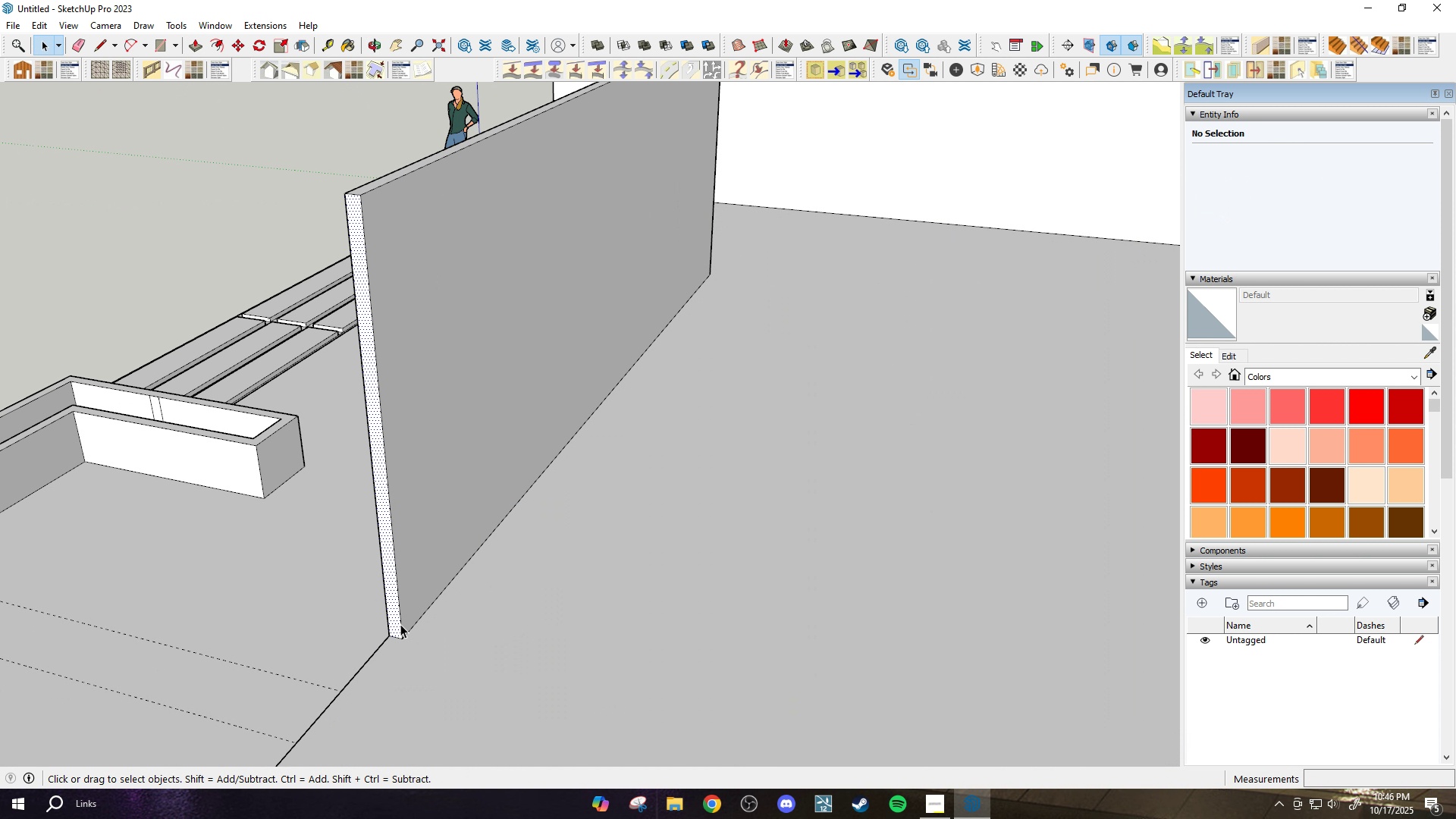 
double_click([400, 624])
 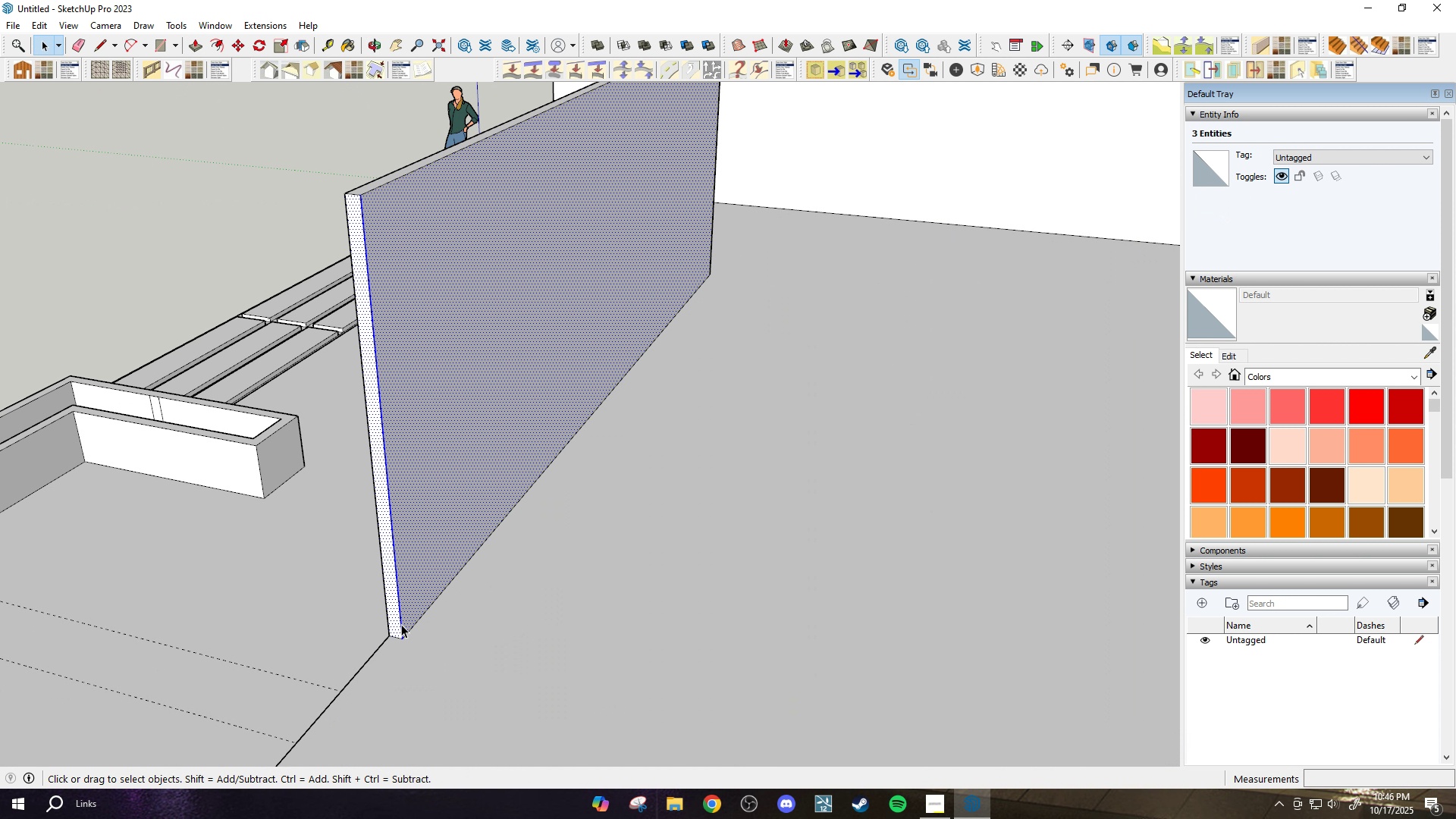 
left_click([401, 624])
 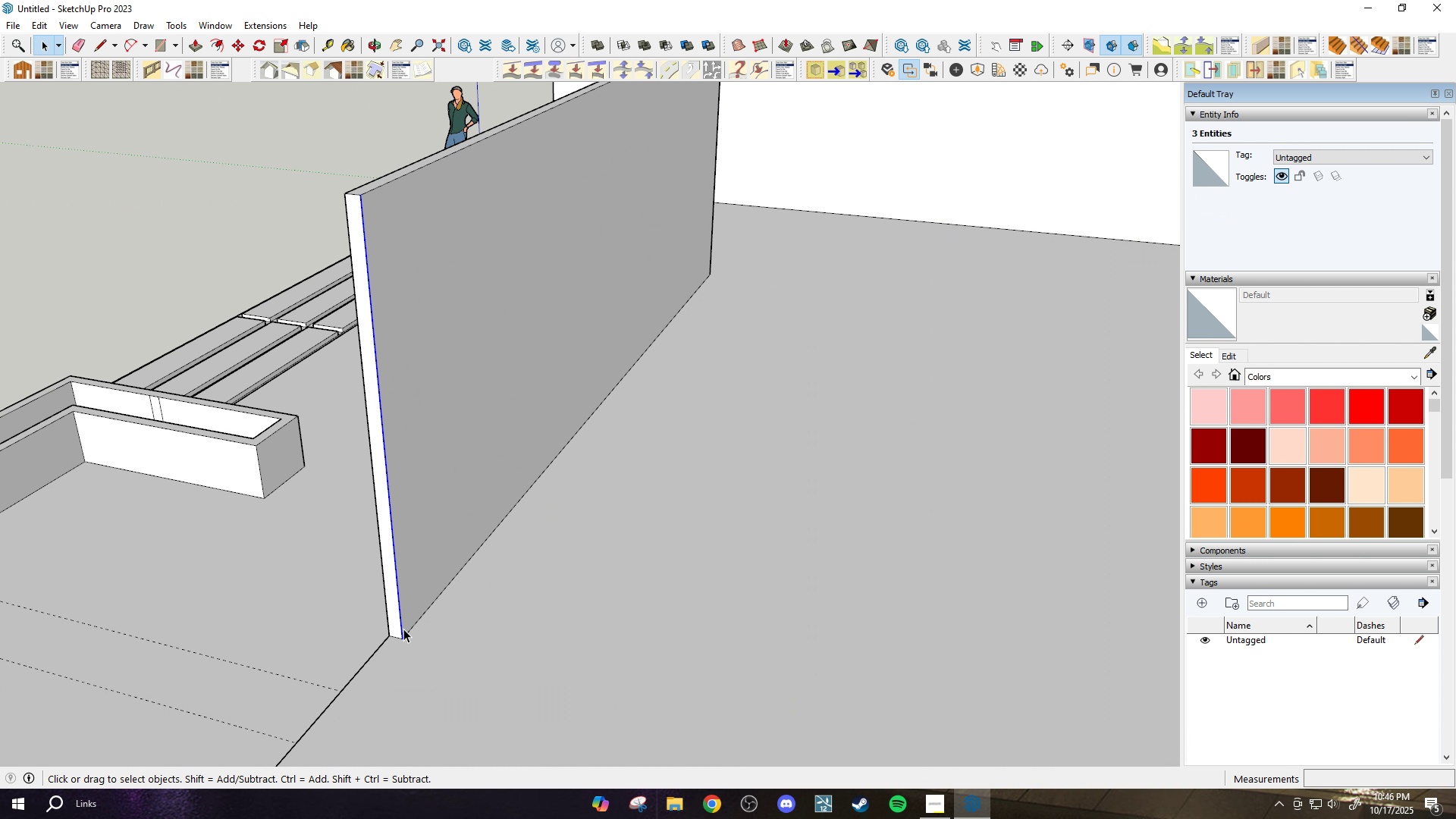 
key(M)
 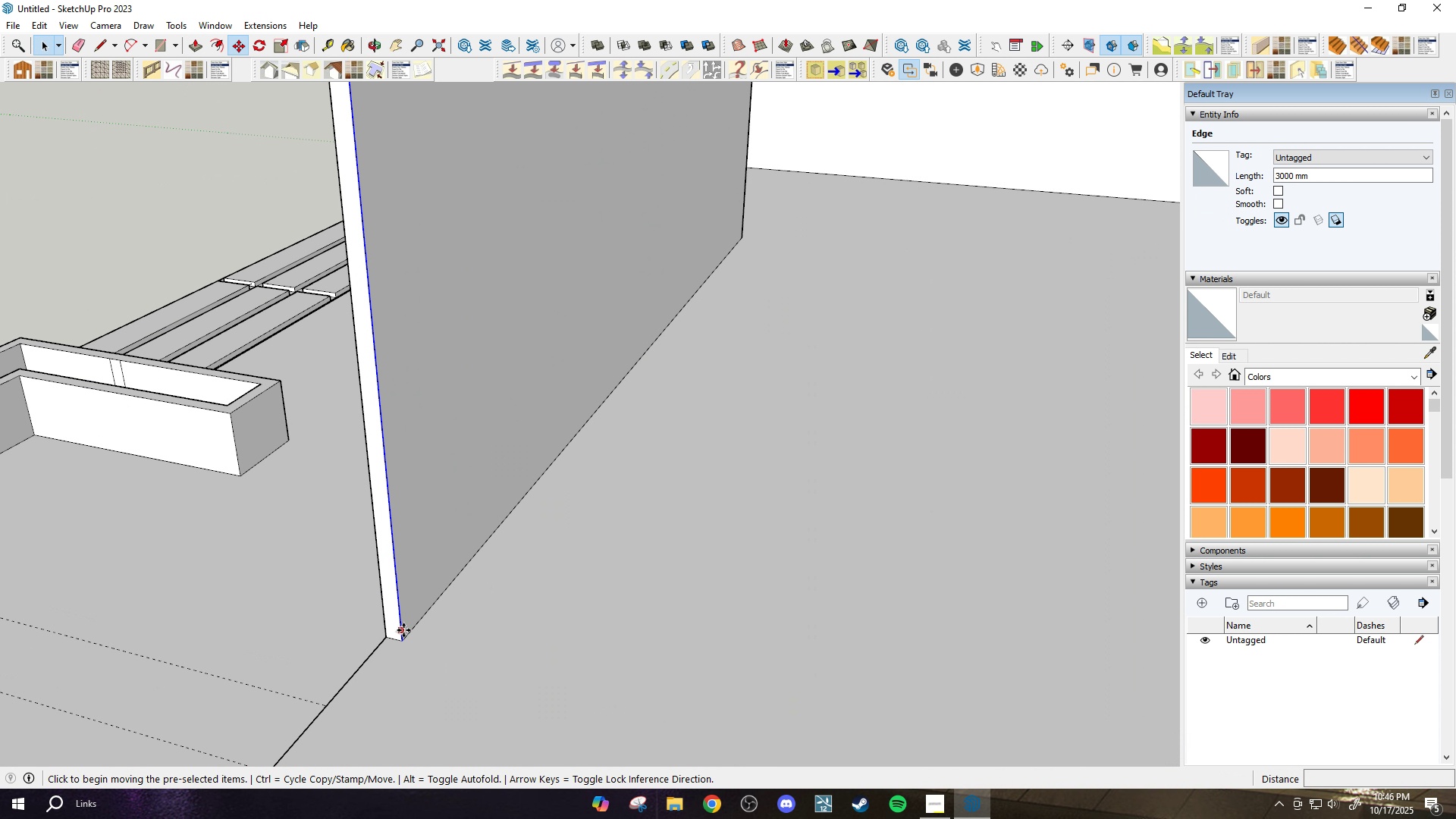 
scroll: coordinate [403, 630], scroll_direction: up, amount: 3.0
 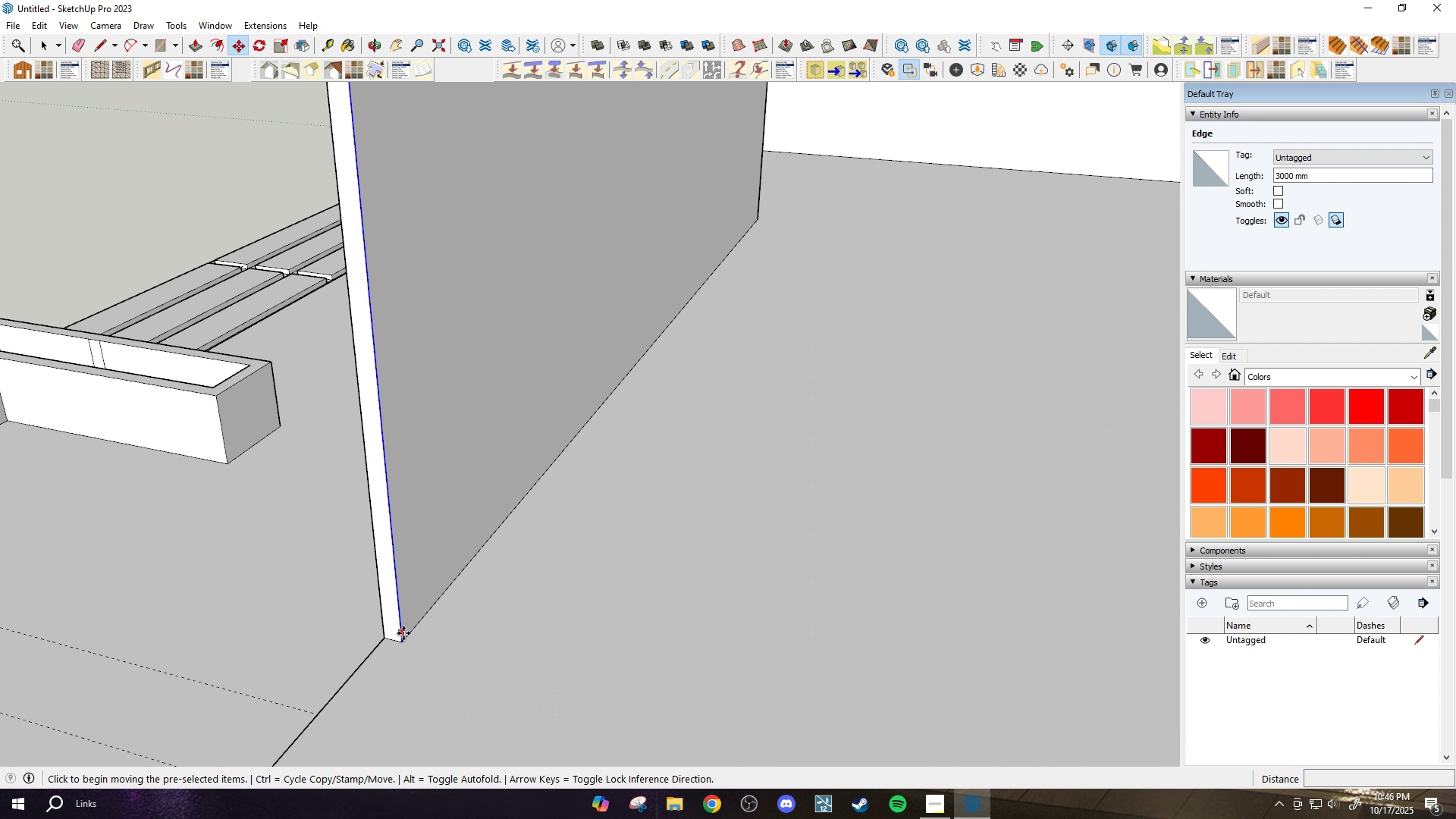 
key(Control+ControlLeft)
 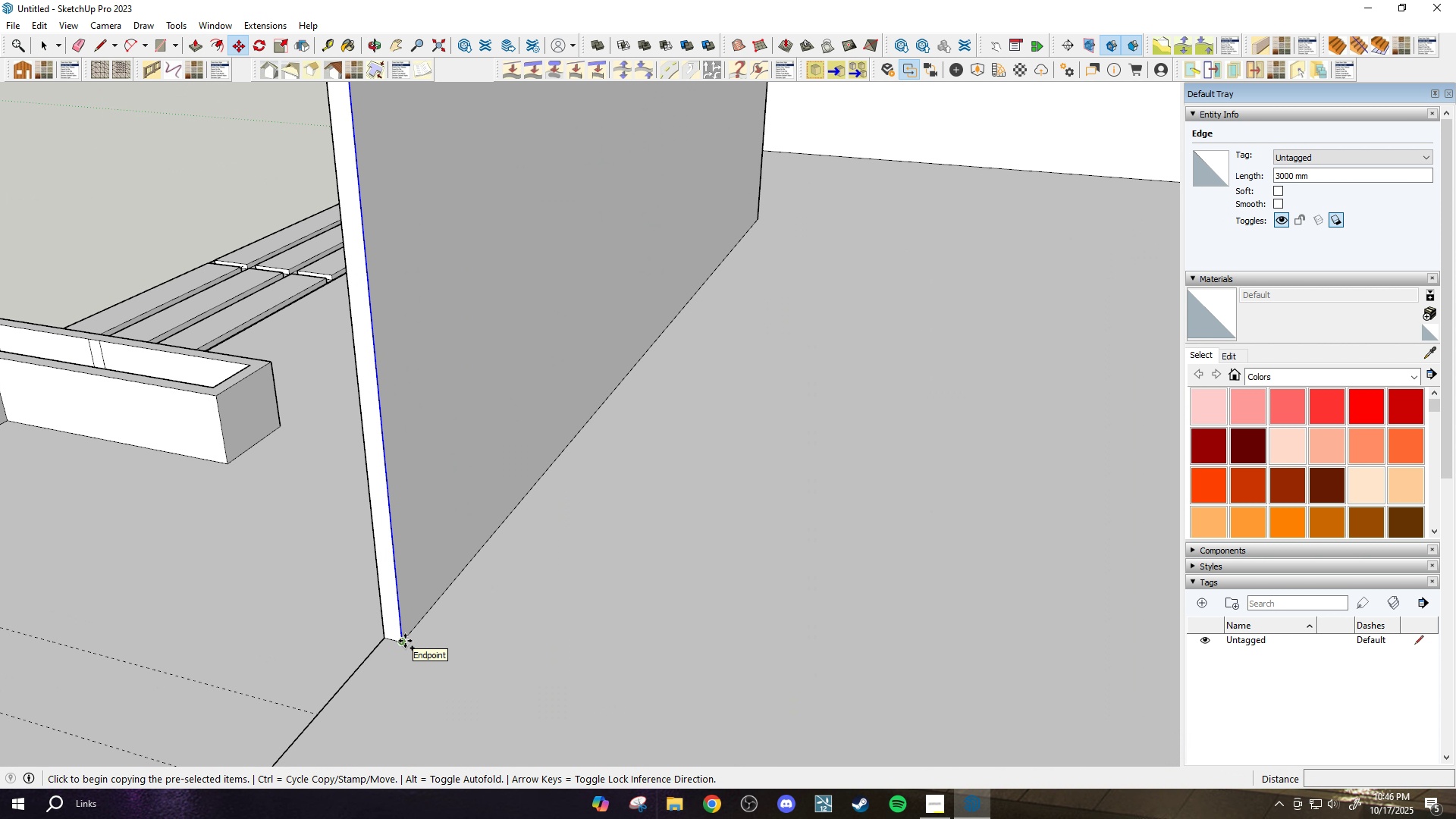 
left_click([405, 641])
 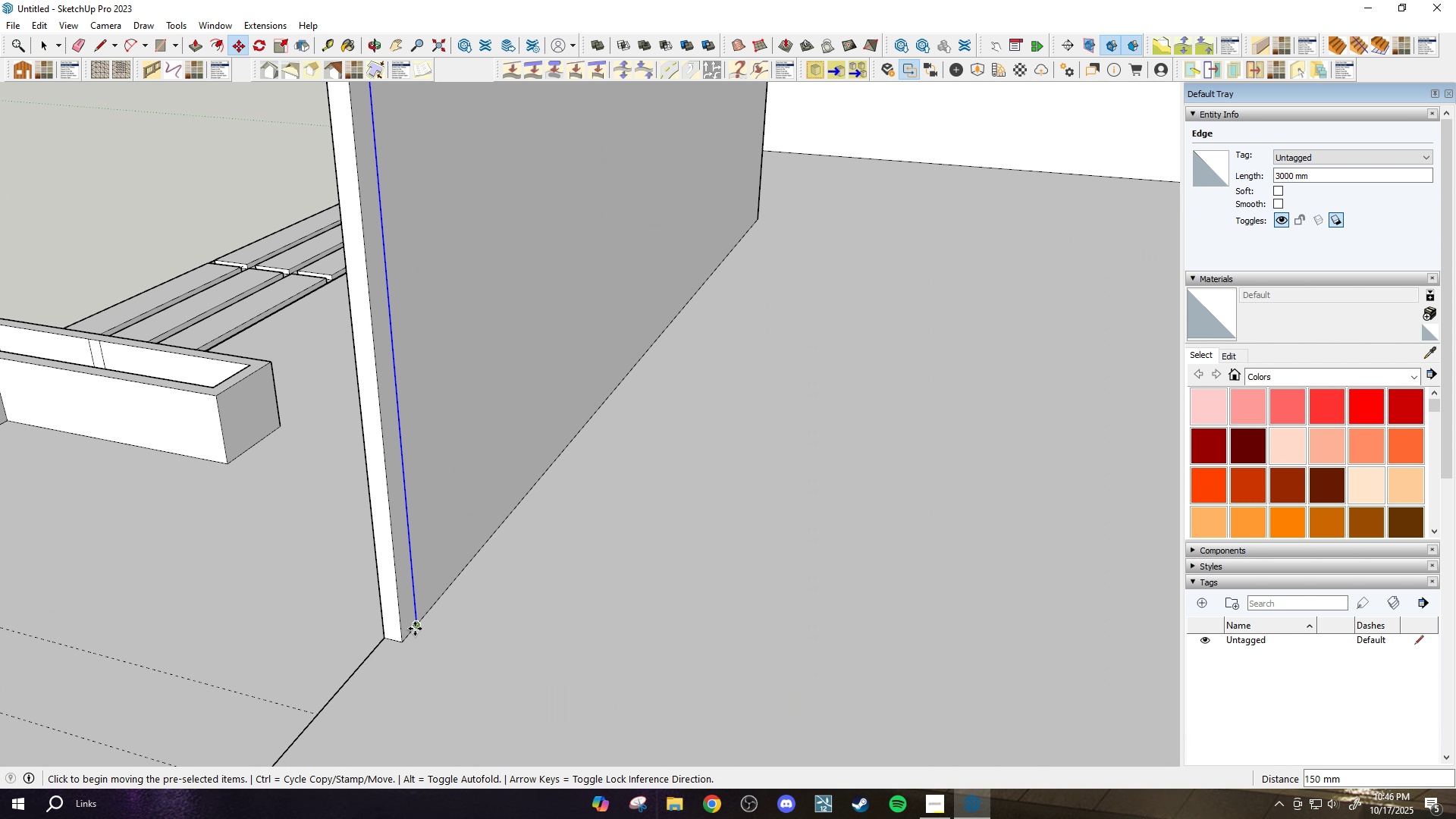 
key(P)
 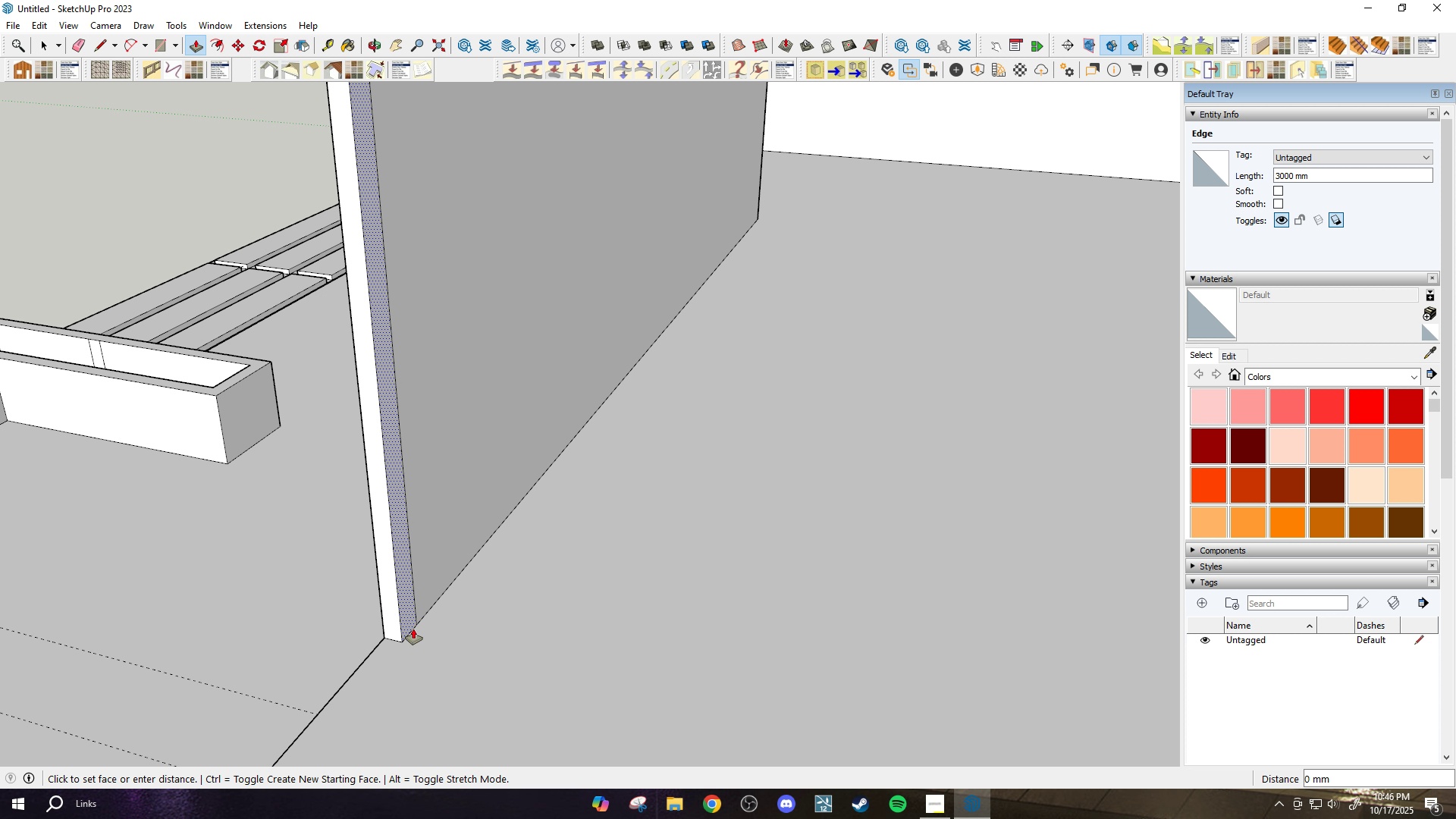 
left_click([413, 629])
 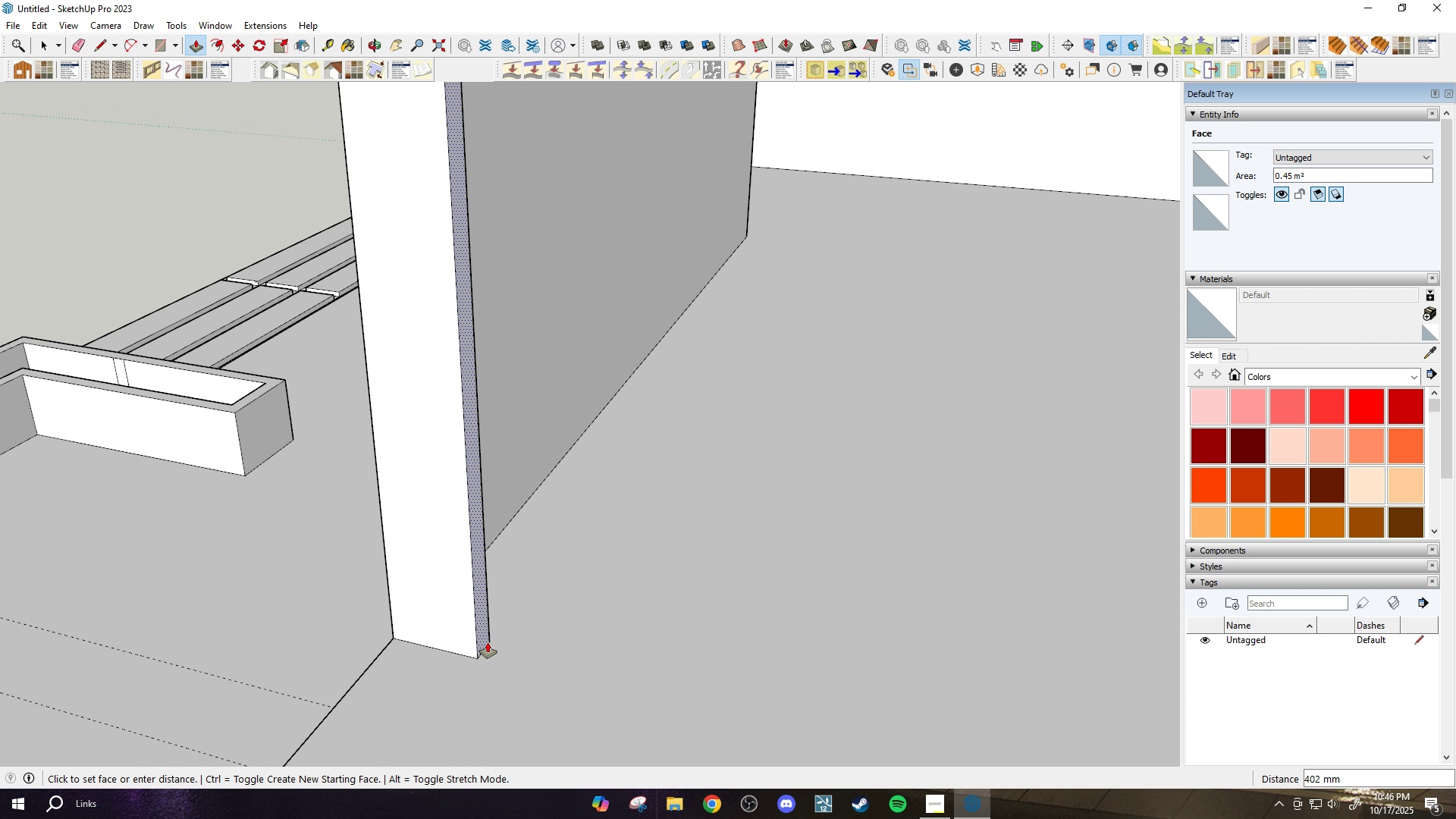 
scroll: coordinate [777, 634], scroll_direction: down, amount: 15.0
 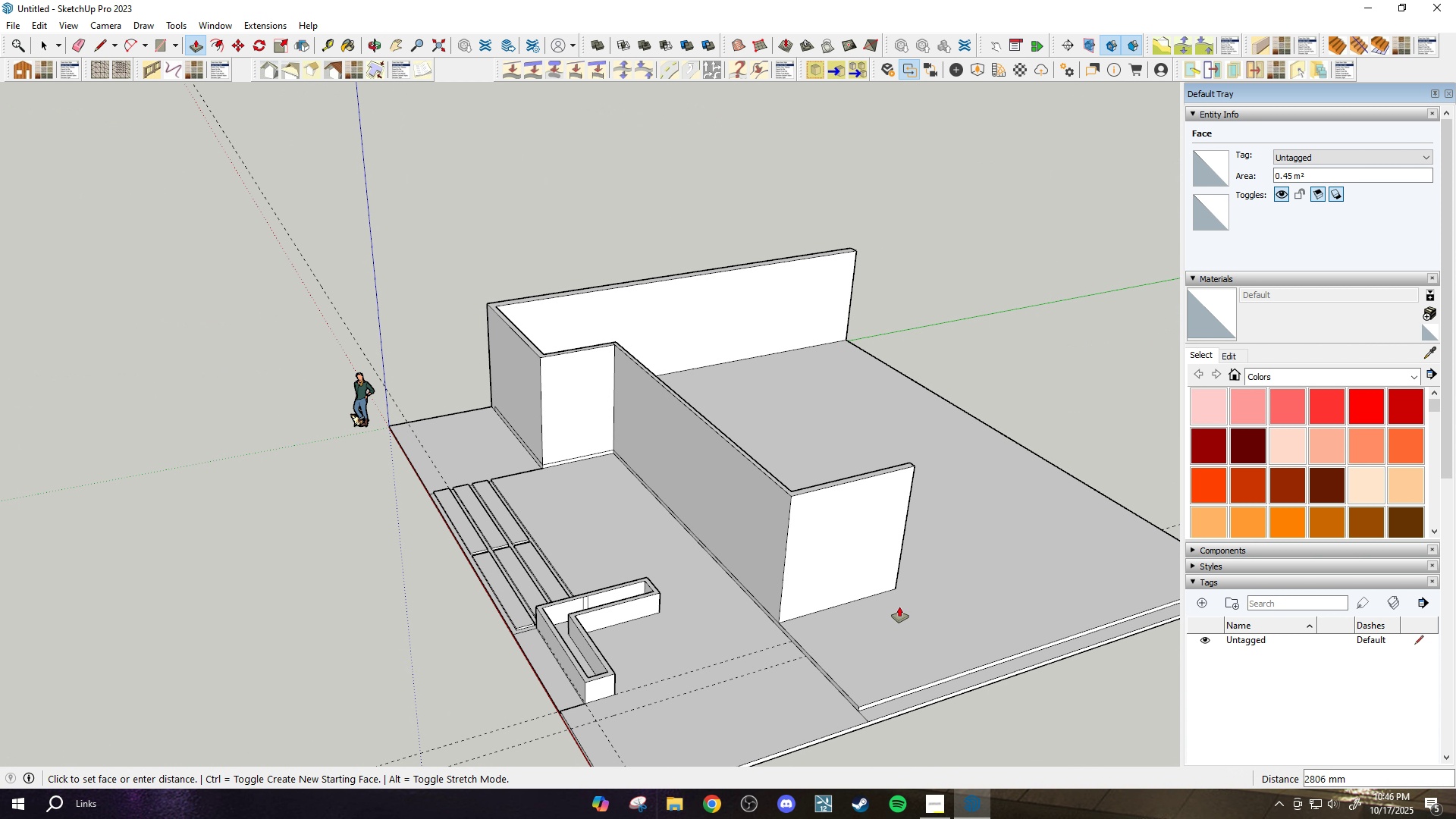 
wait(7.03)
 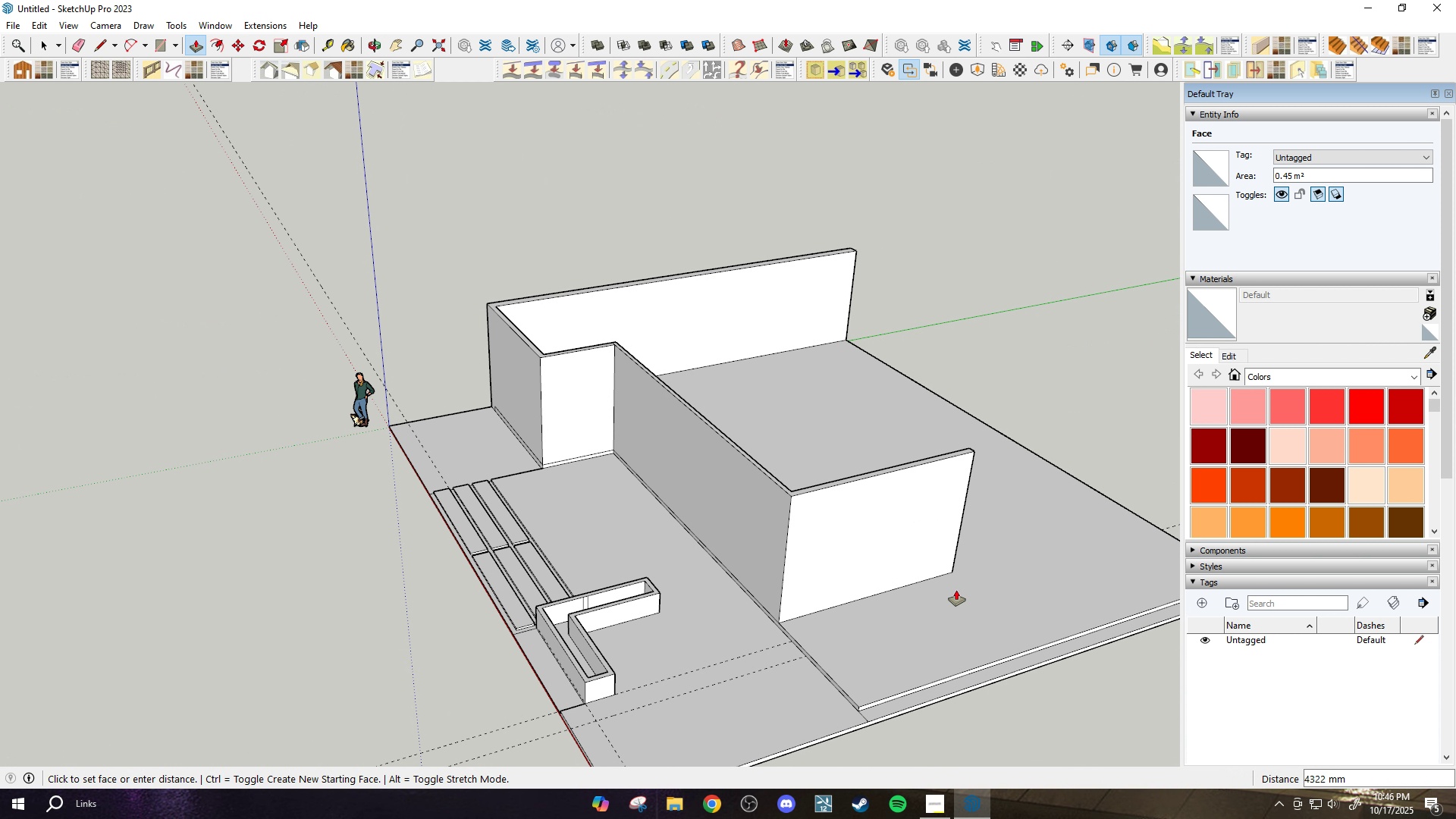 
type(3000)
 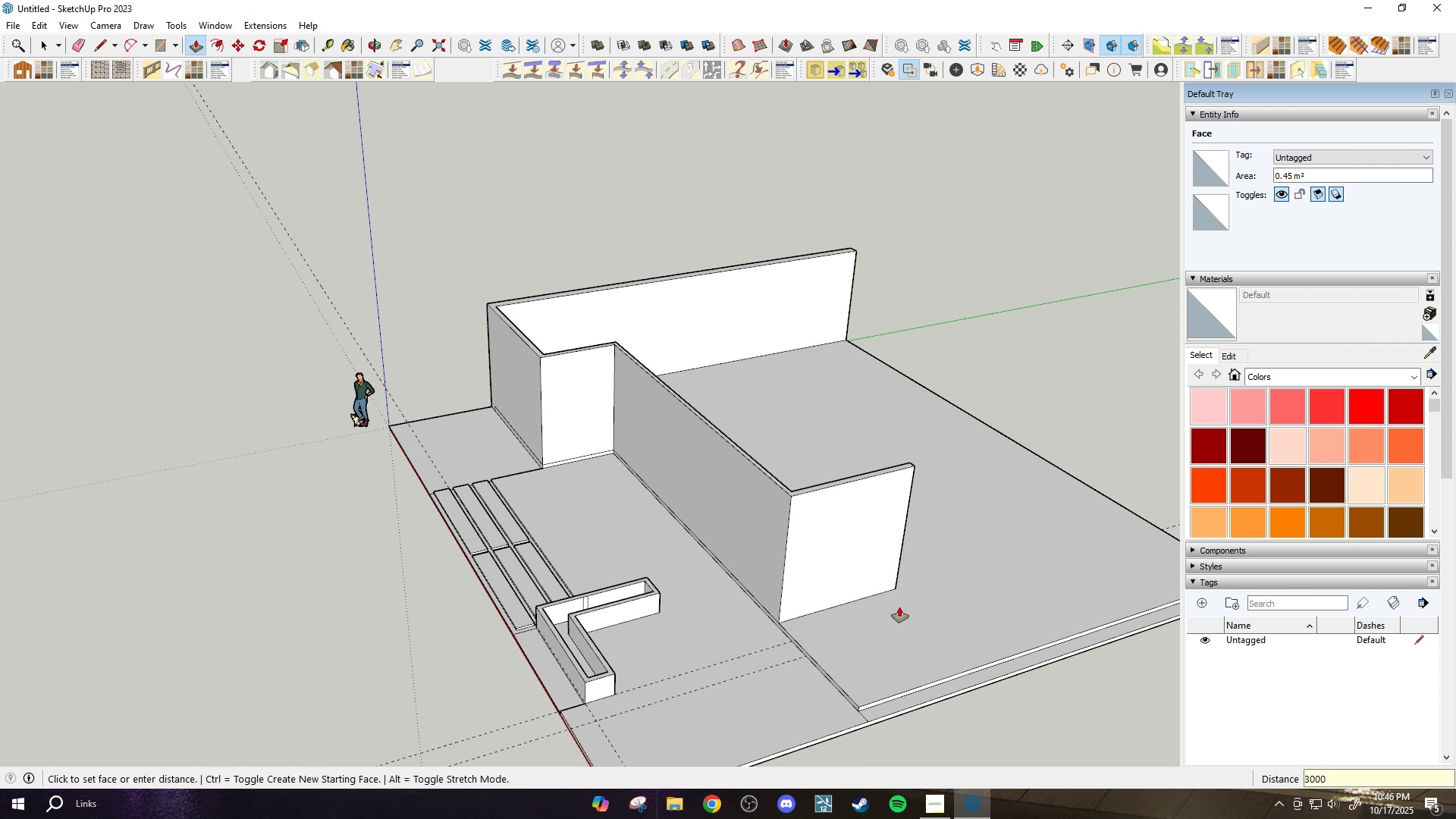 
key(Enter)
 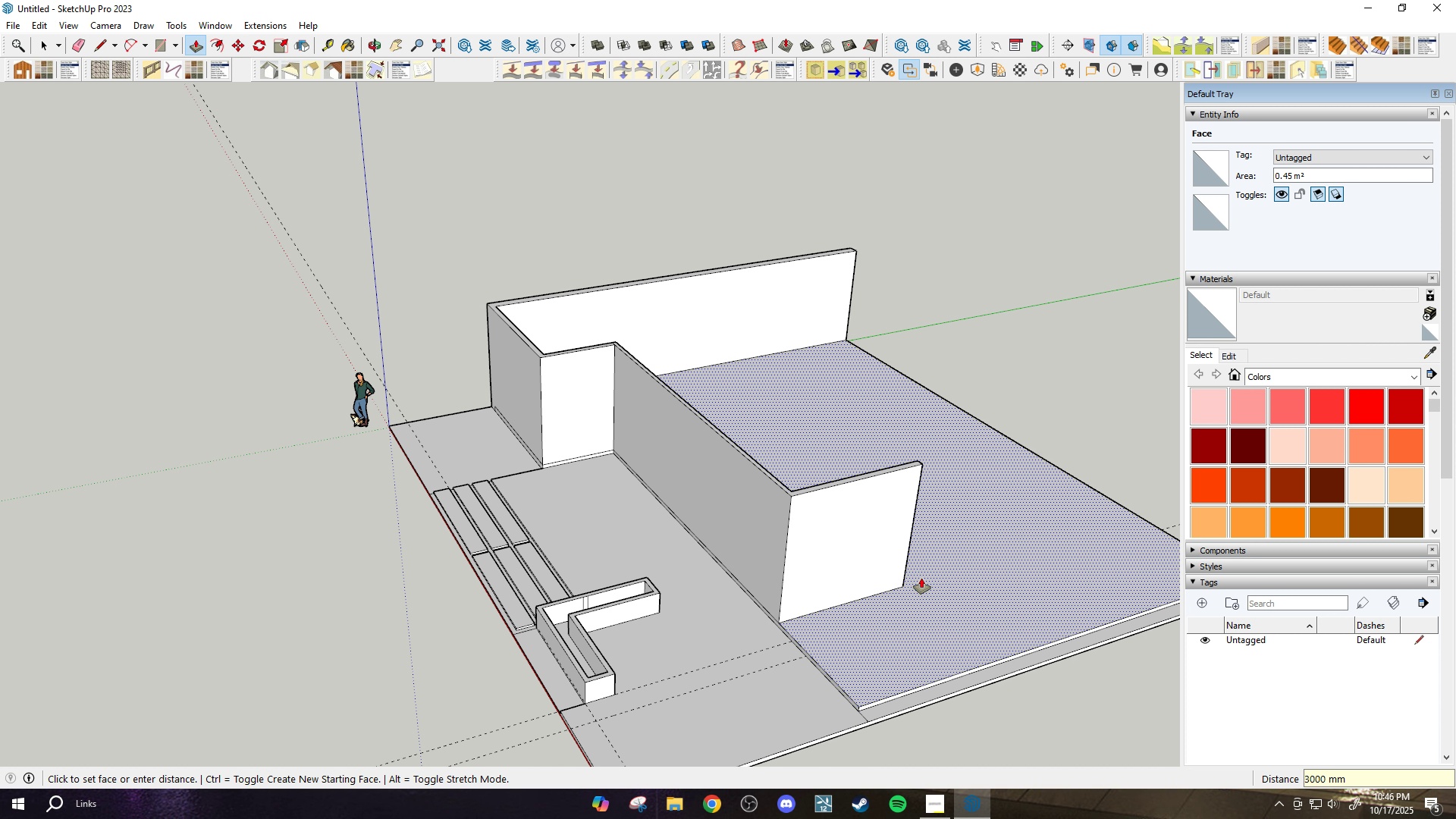 
scroll: coordinate [608, 676], scroll_direction: up, amount: 15.0
 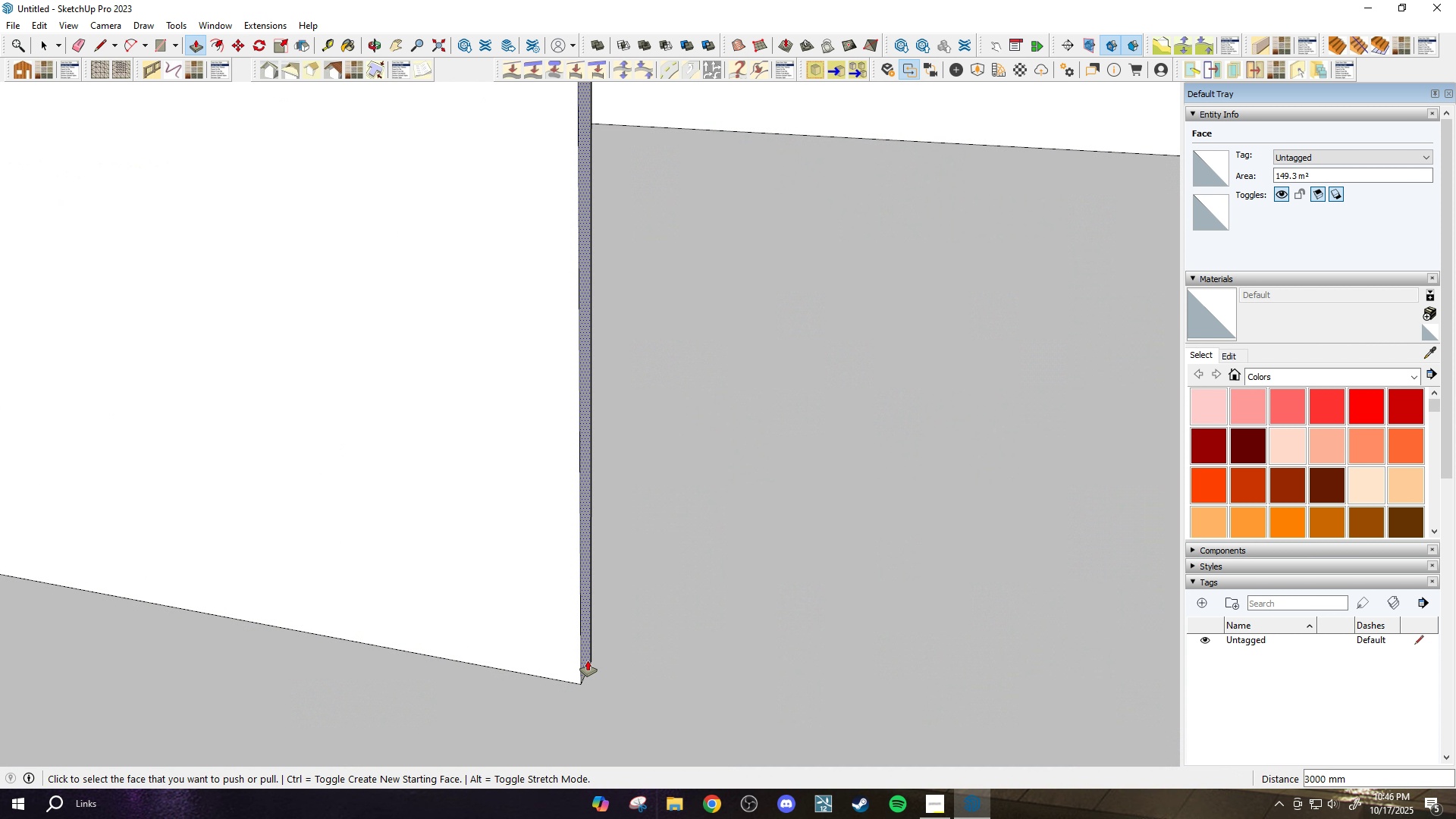 
key(Control+ControlLeft)
 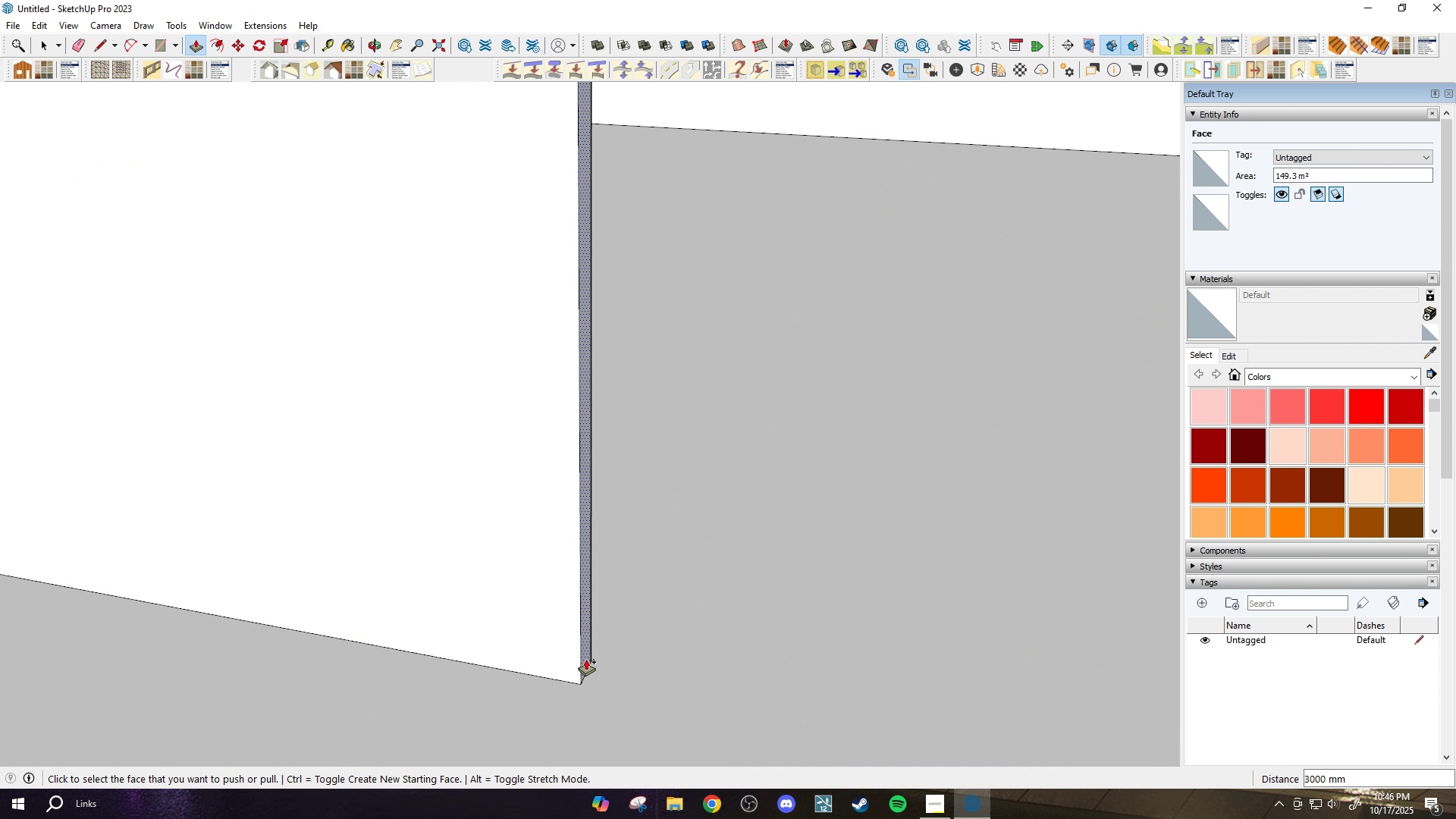 
left_click([586, 660])
 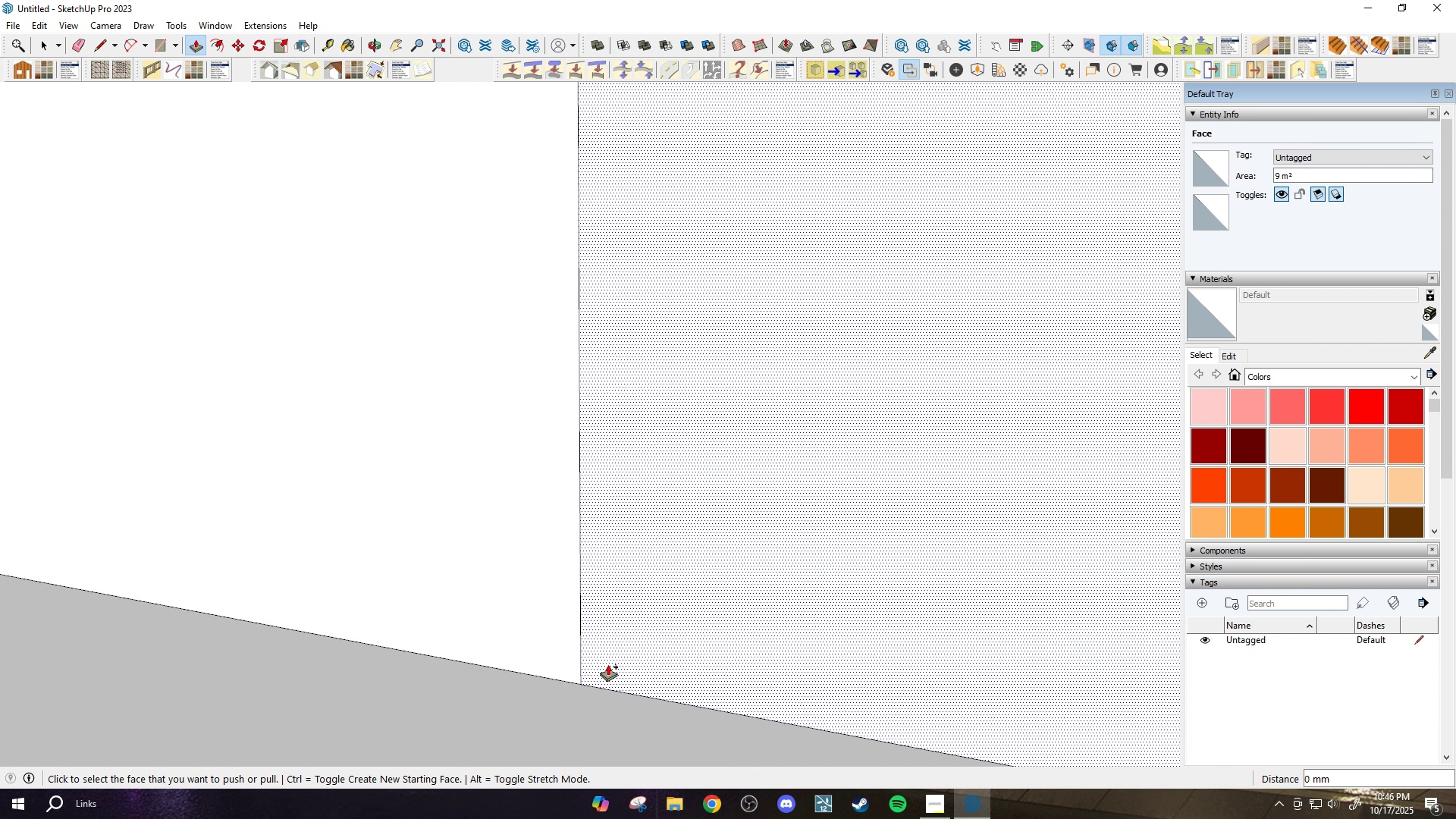 
key(Control+ControlLeft)
 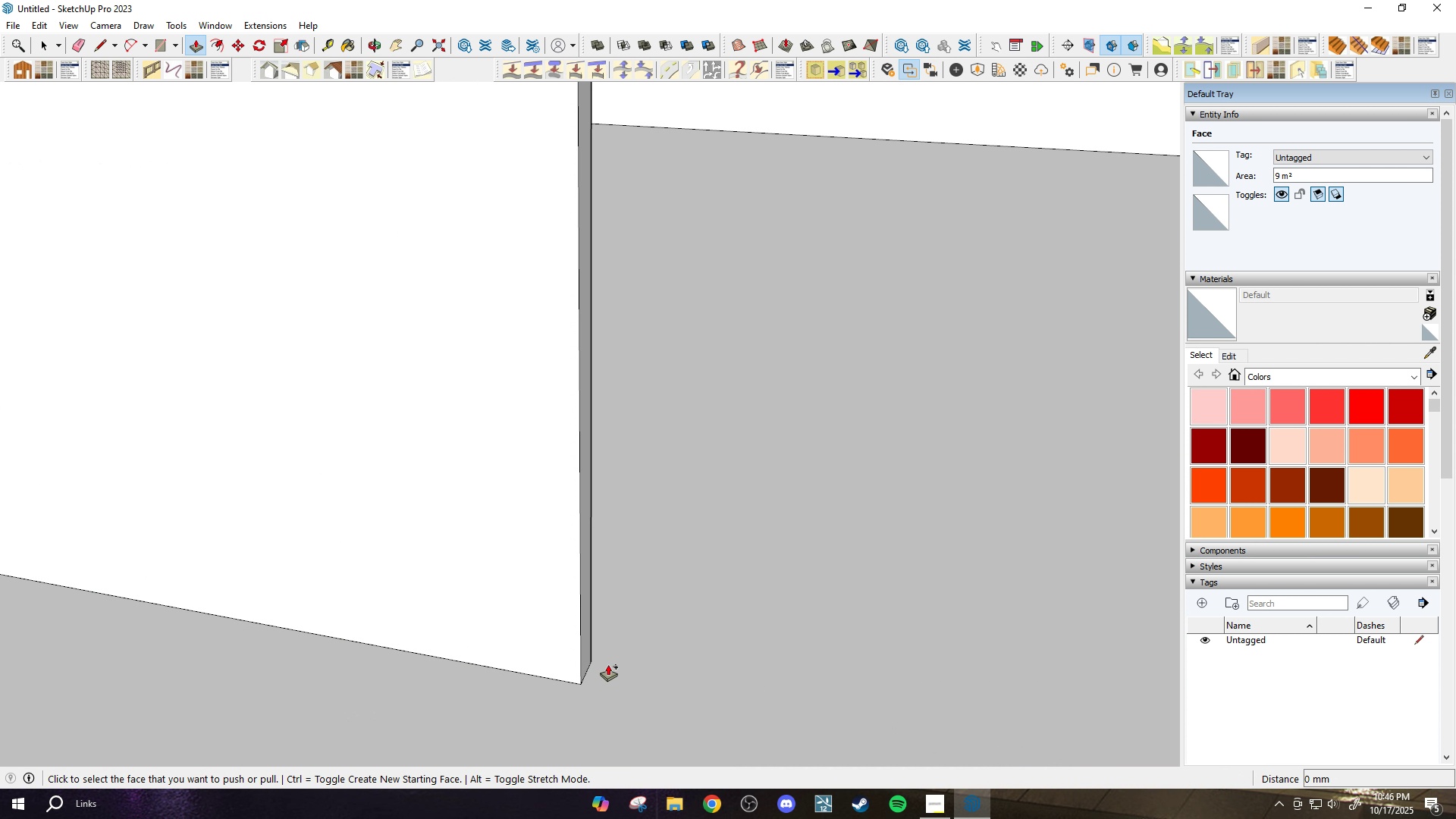 
key(Control+Z)
 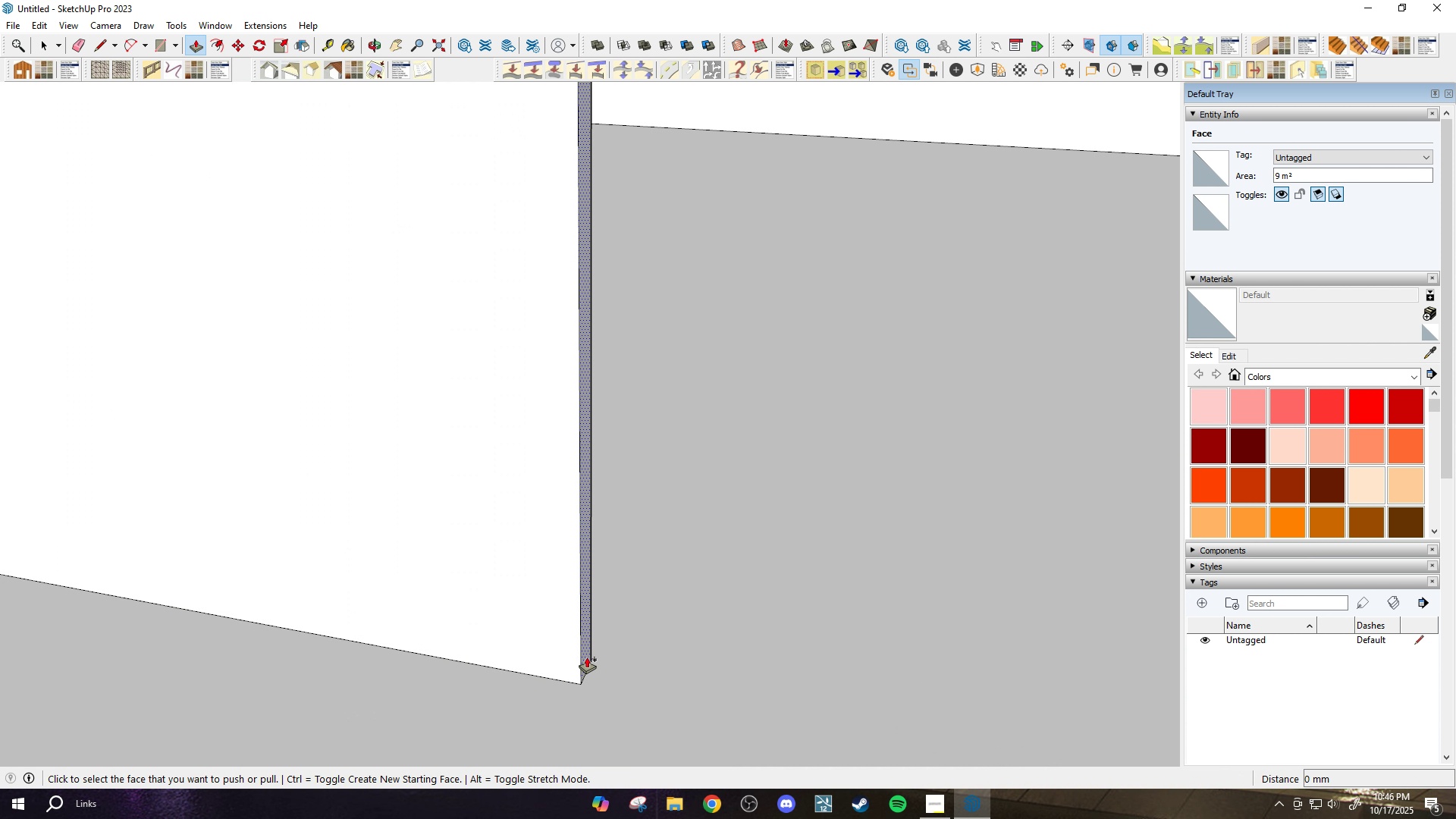 
left_click([587, 657])
 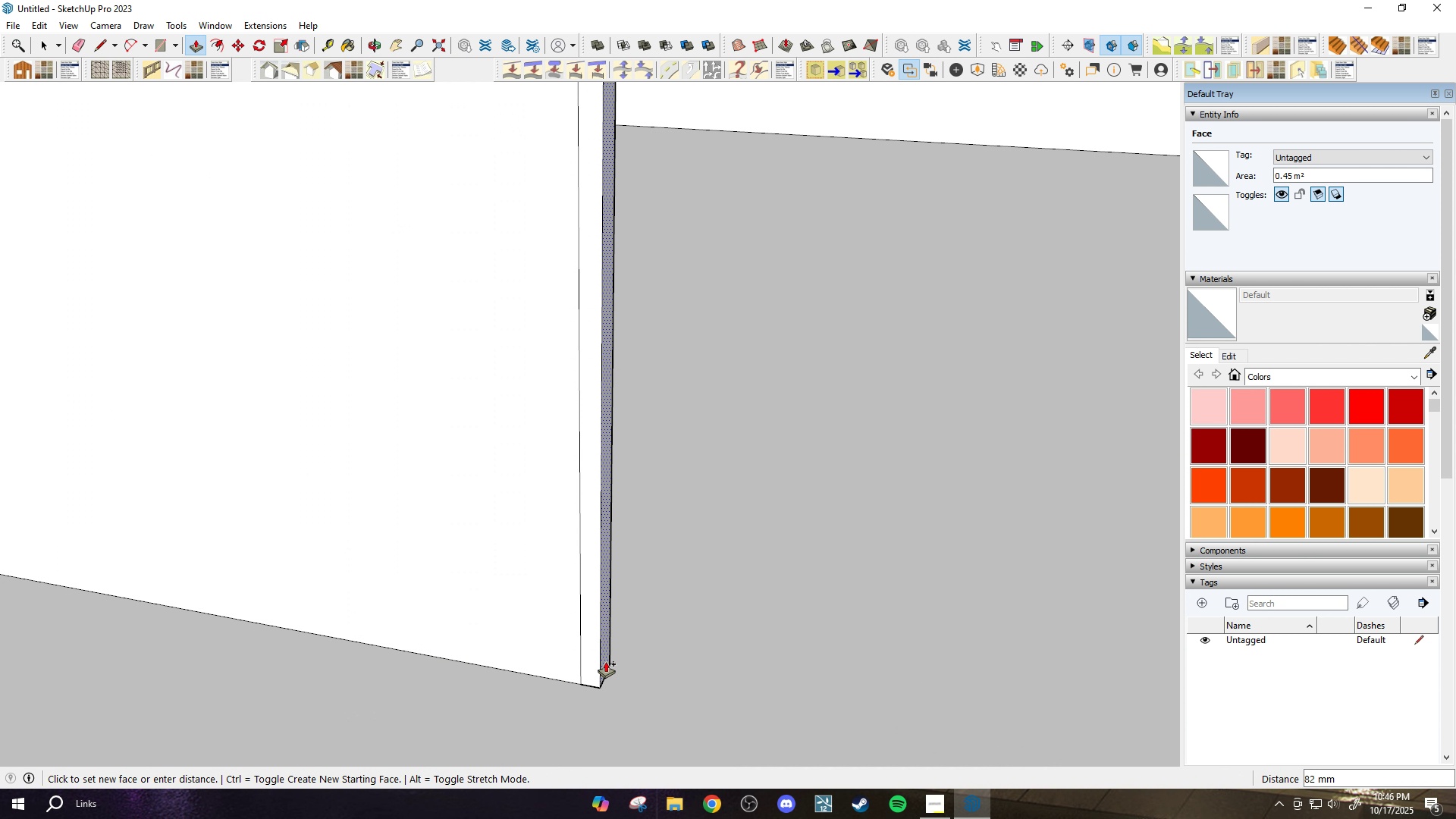 
type(100)
 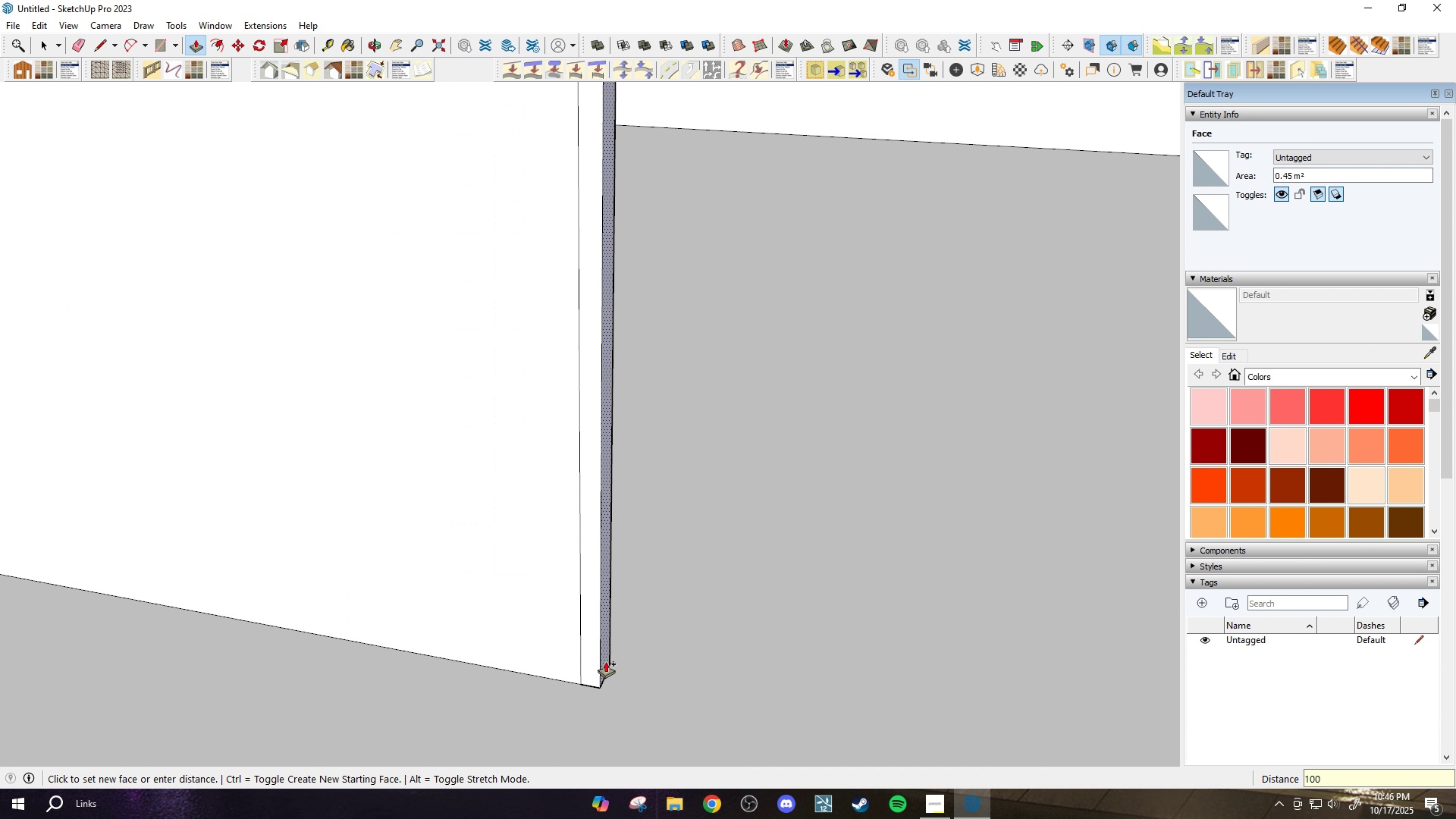 
key(Enter)
 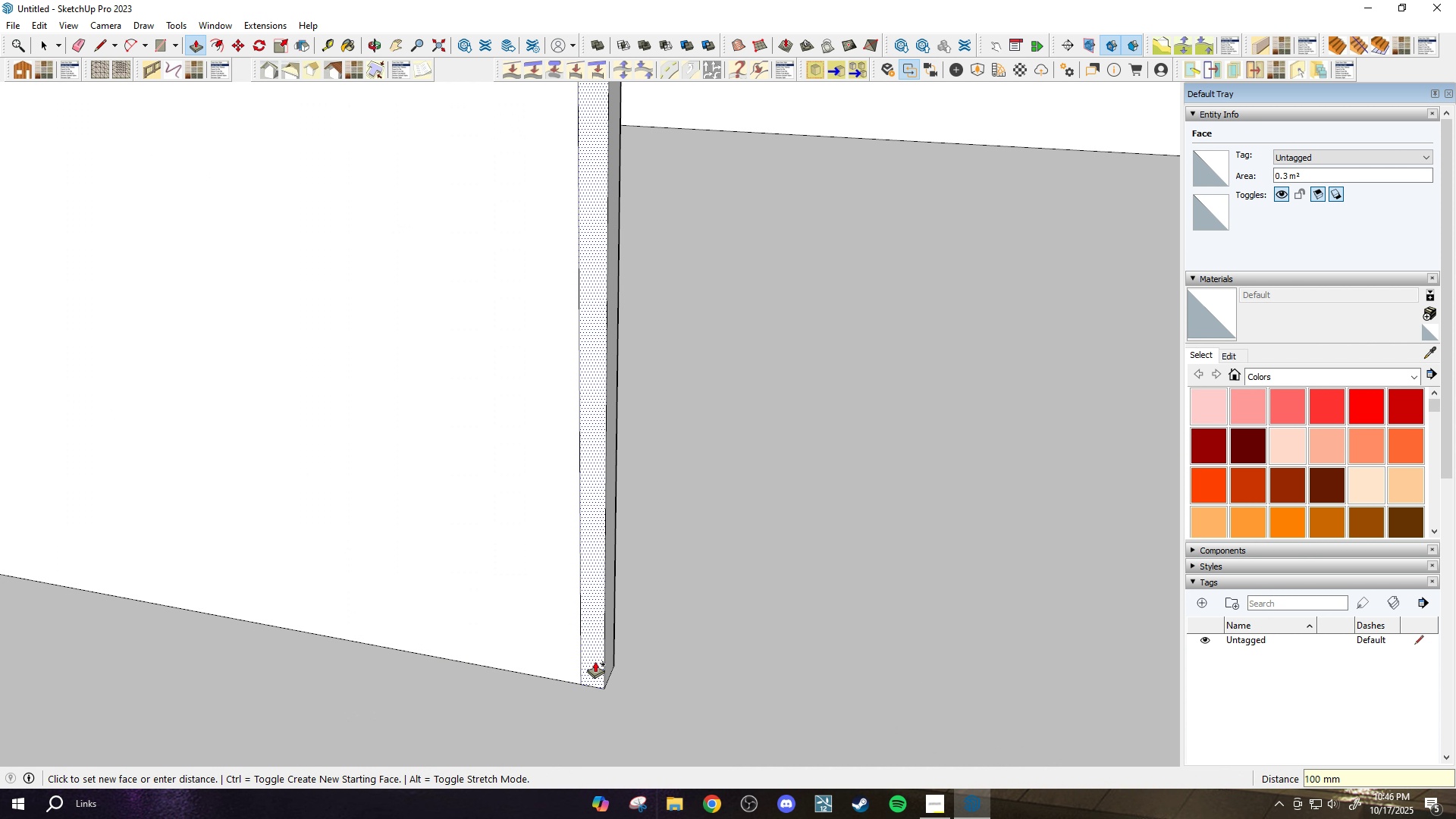 
key(Control+ControlLeft)
 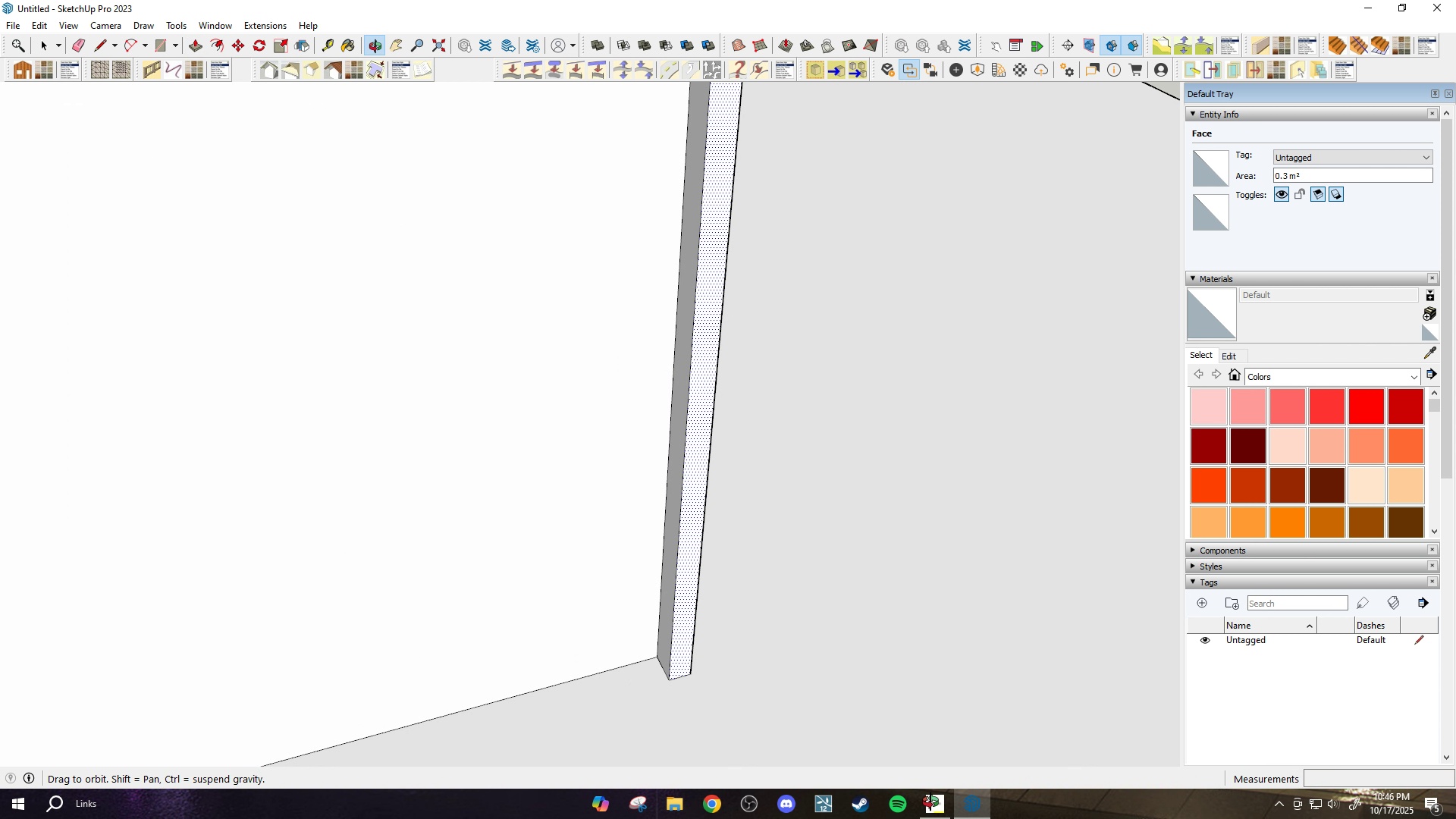 
scroll: coordinate [851, 547], scroll_direction: down, amount: 15.0
 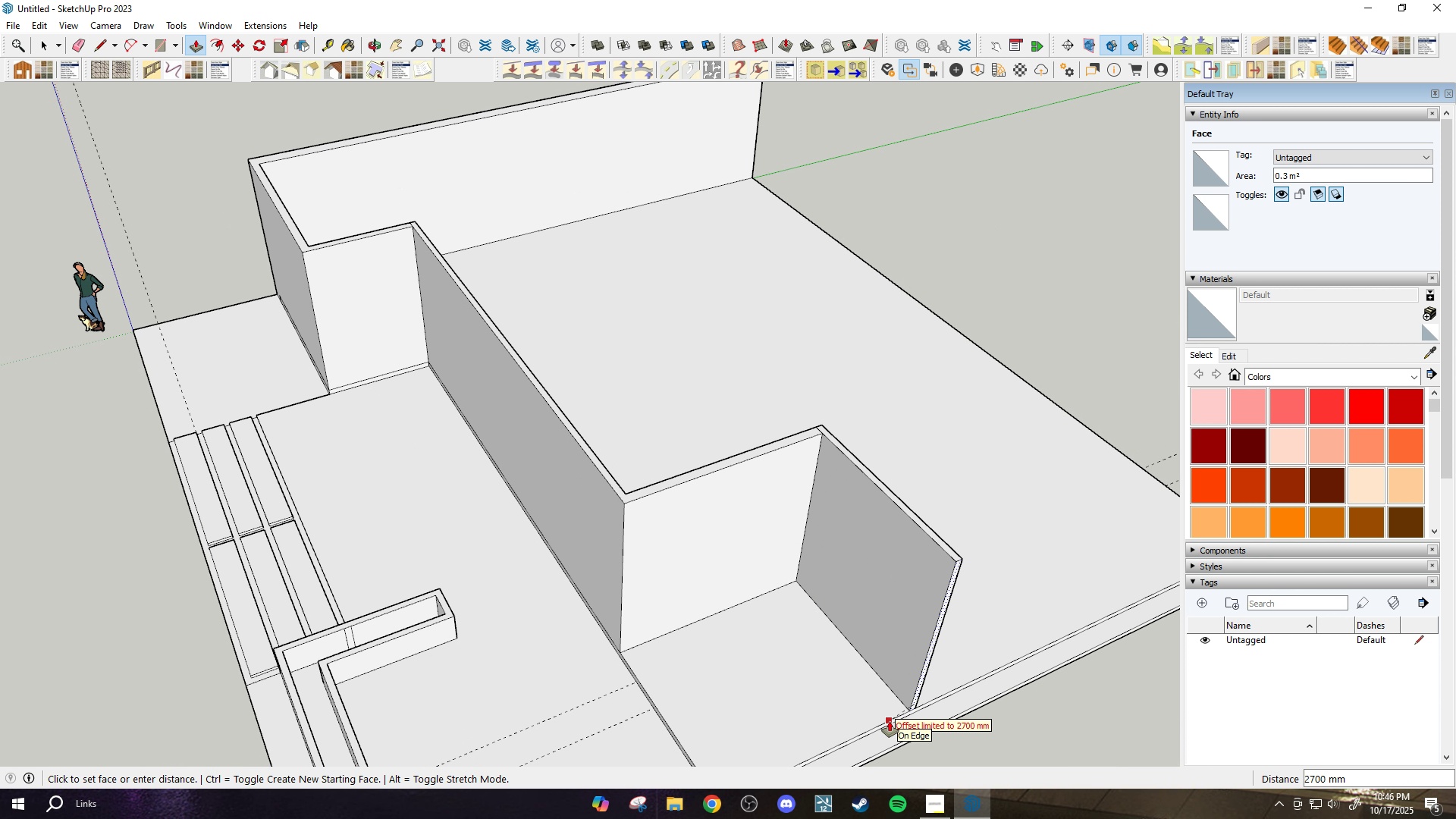 
left_click([890, 721])
 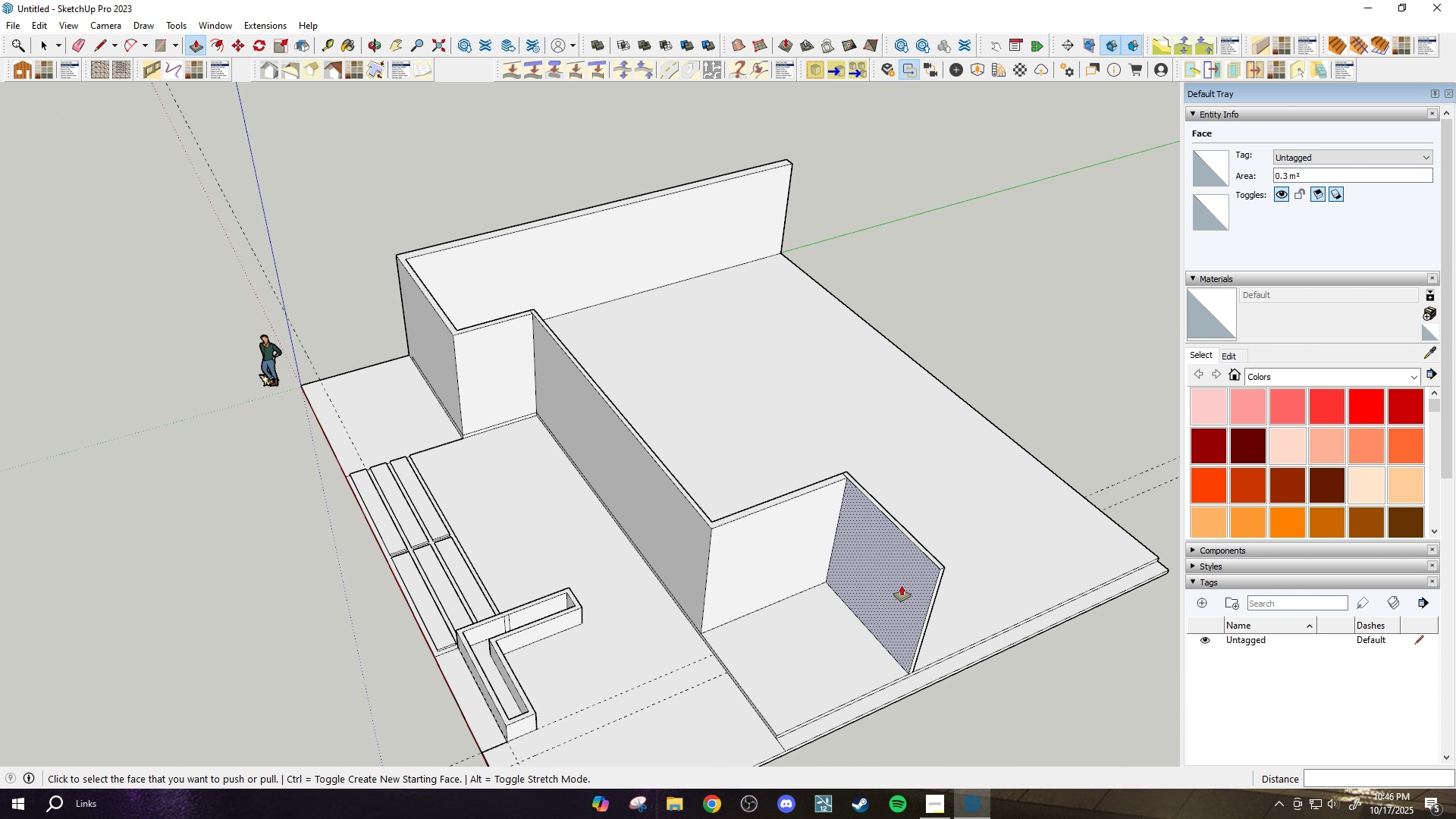 
scroll: coordinate [904, 584], scroll_direction: down, amount: 4.0
 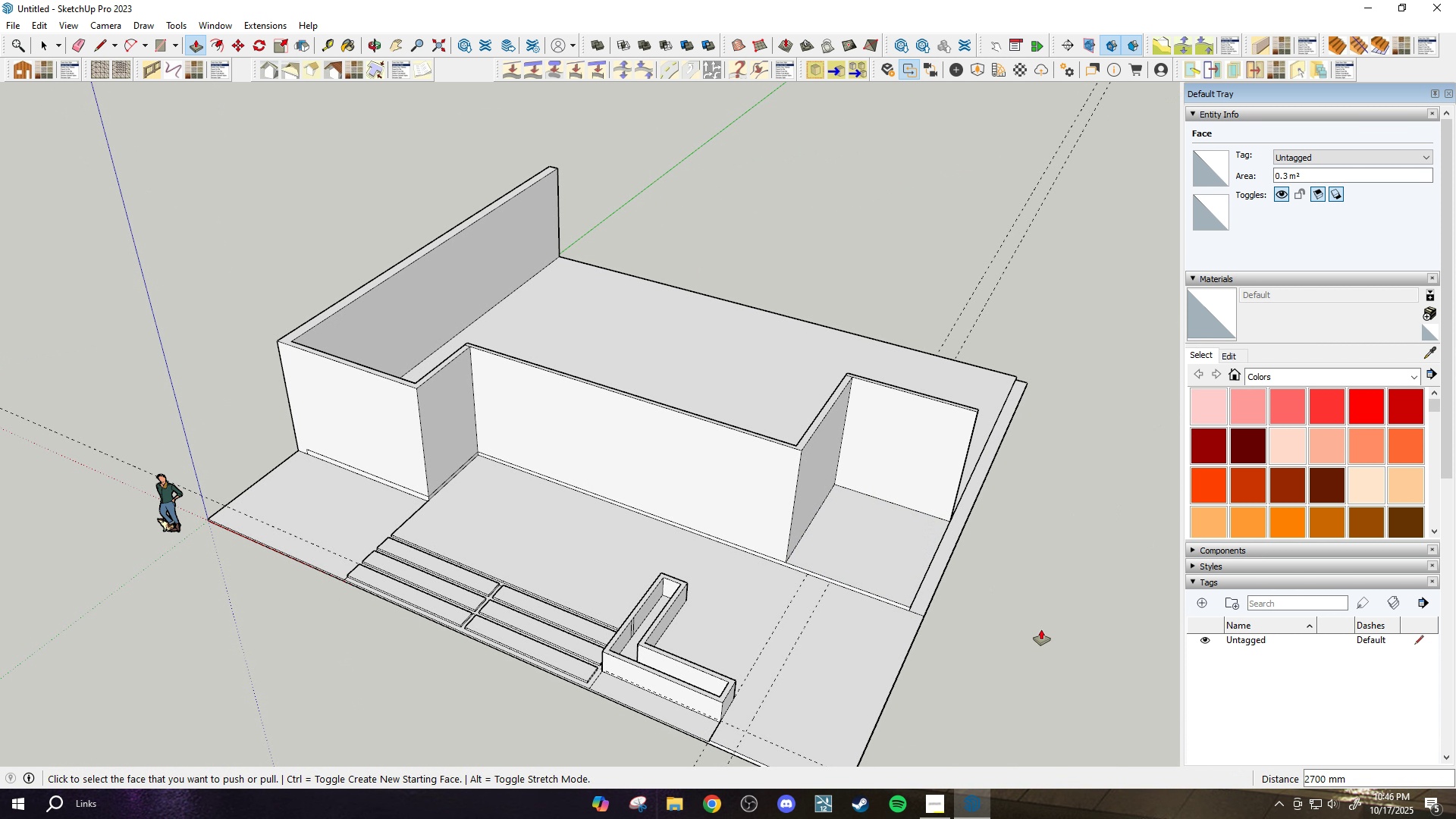 
scroll: coordinate [1011, 607], scroll_direction: up, amount: 5.0
 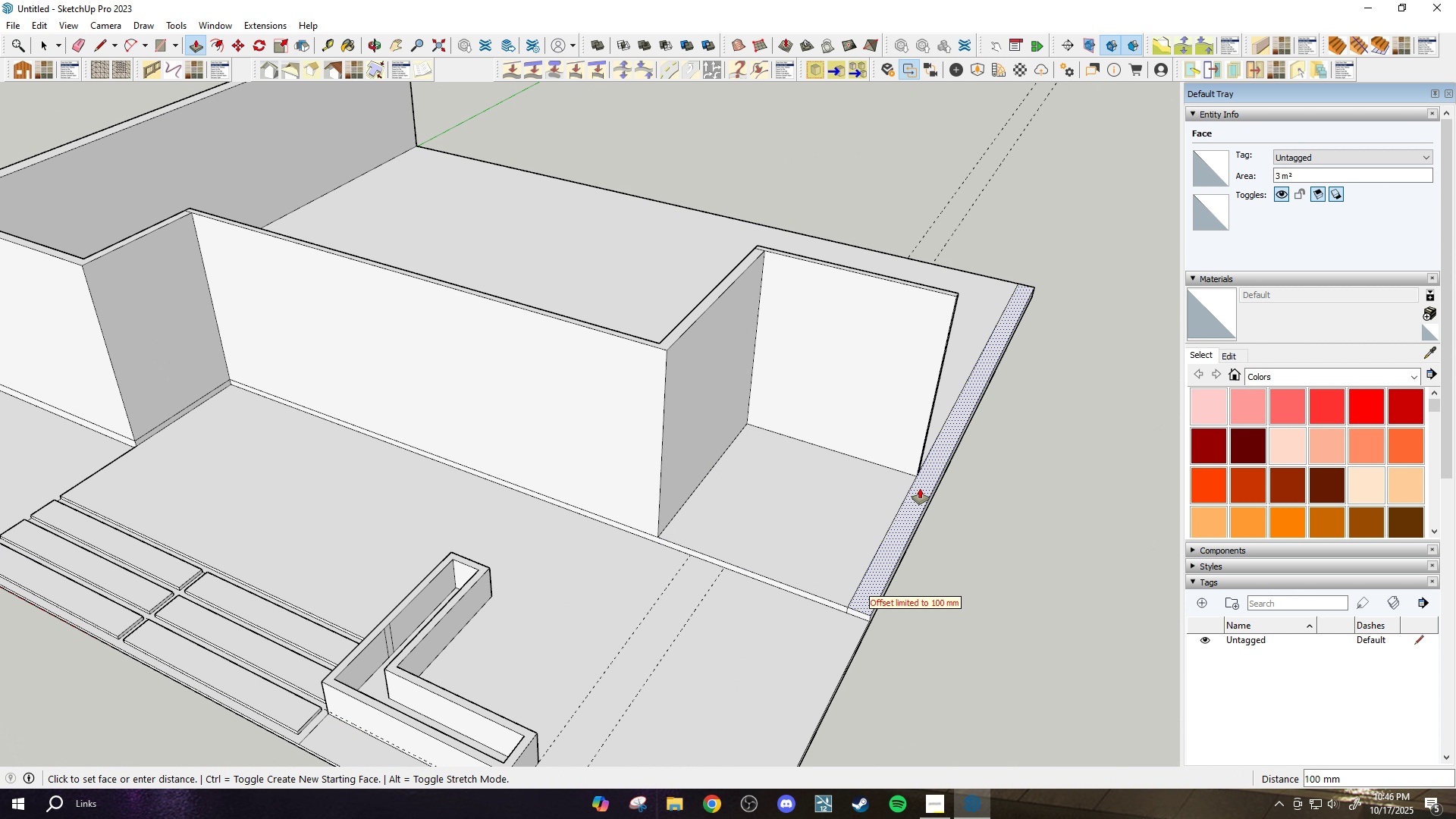 
left_click([946, 449])
 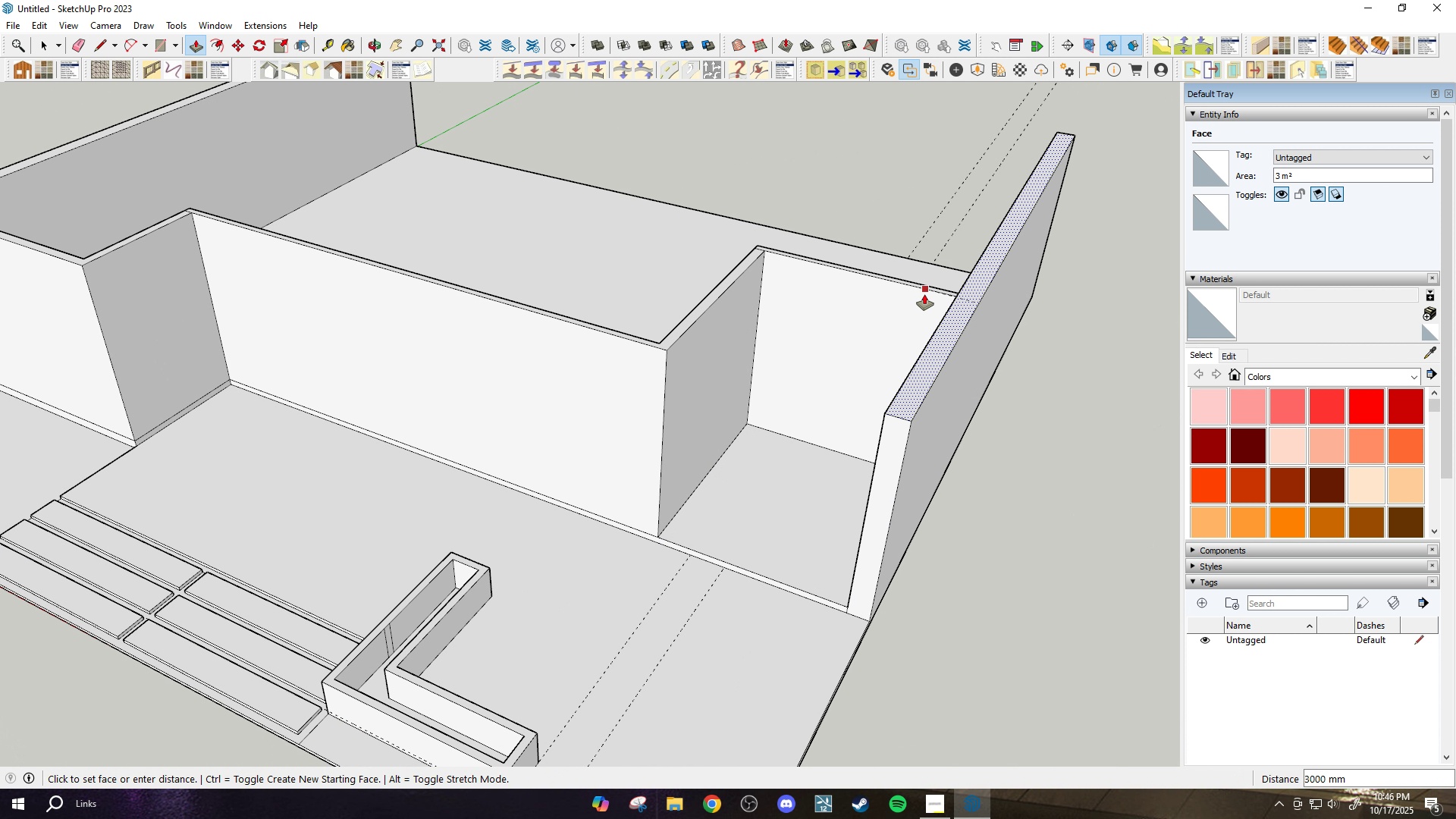 
left_click([926, 293])
 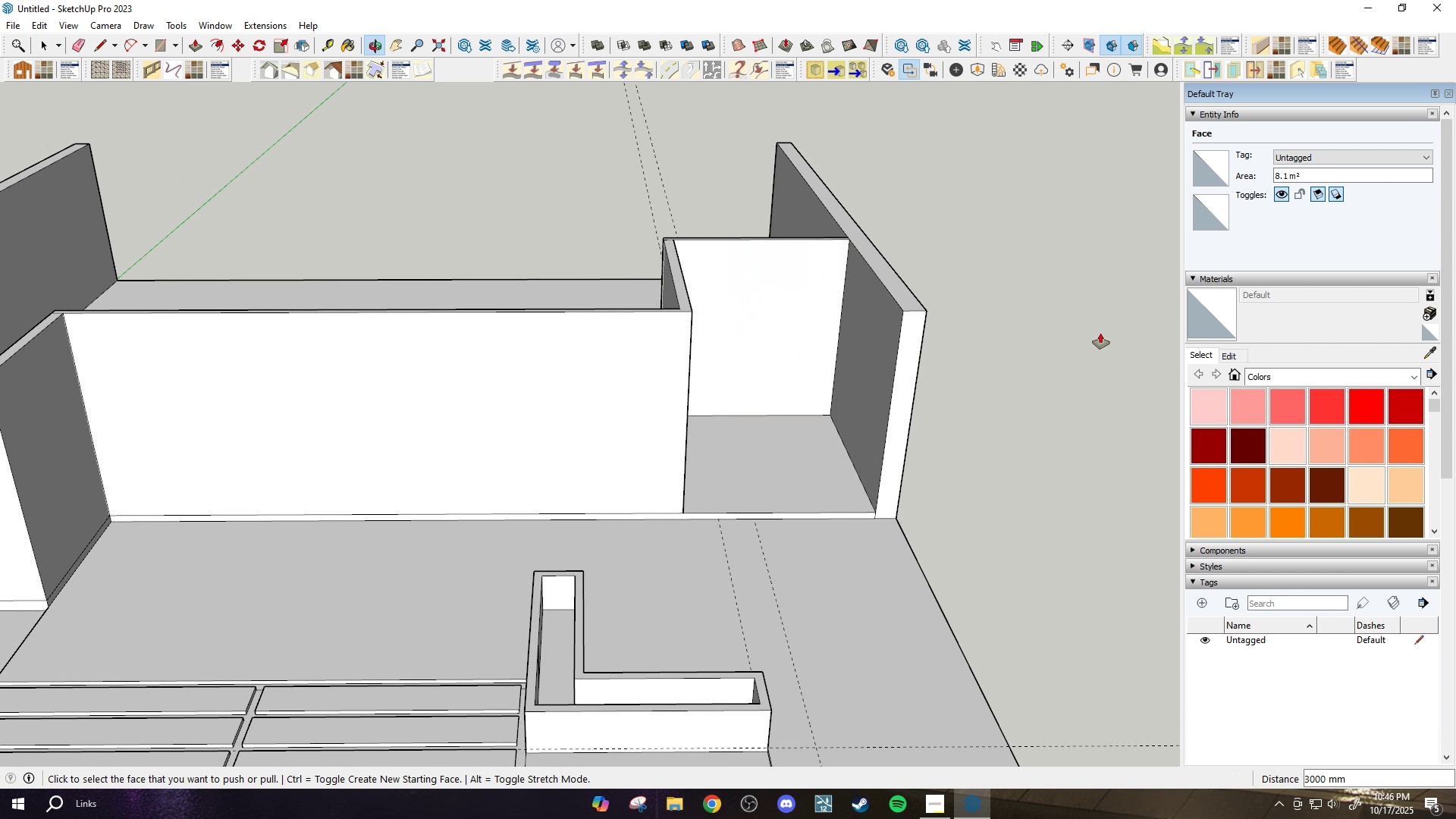 
scroll: coordinate [784, 480], scroll_direction: down, amount: 5.0
 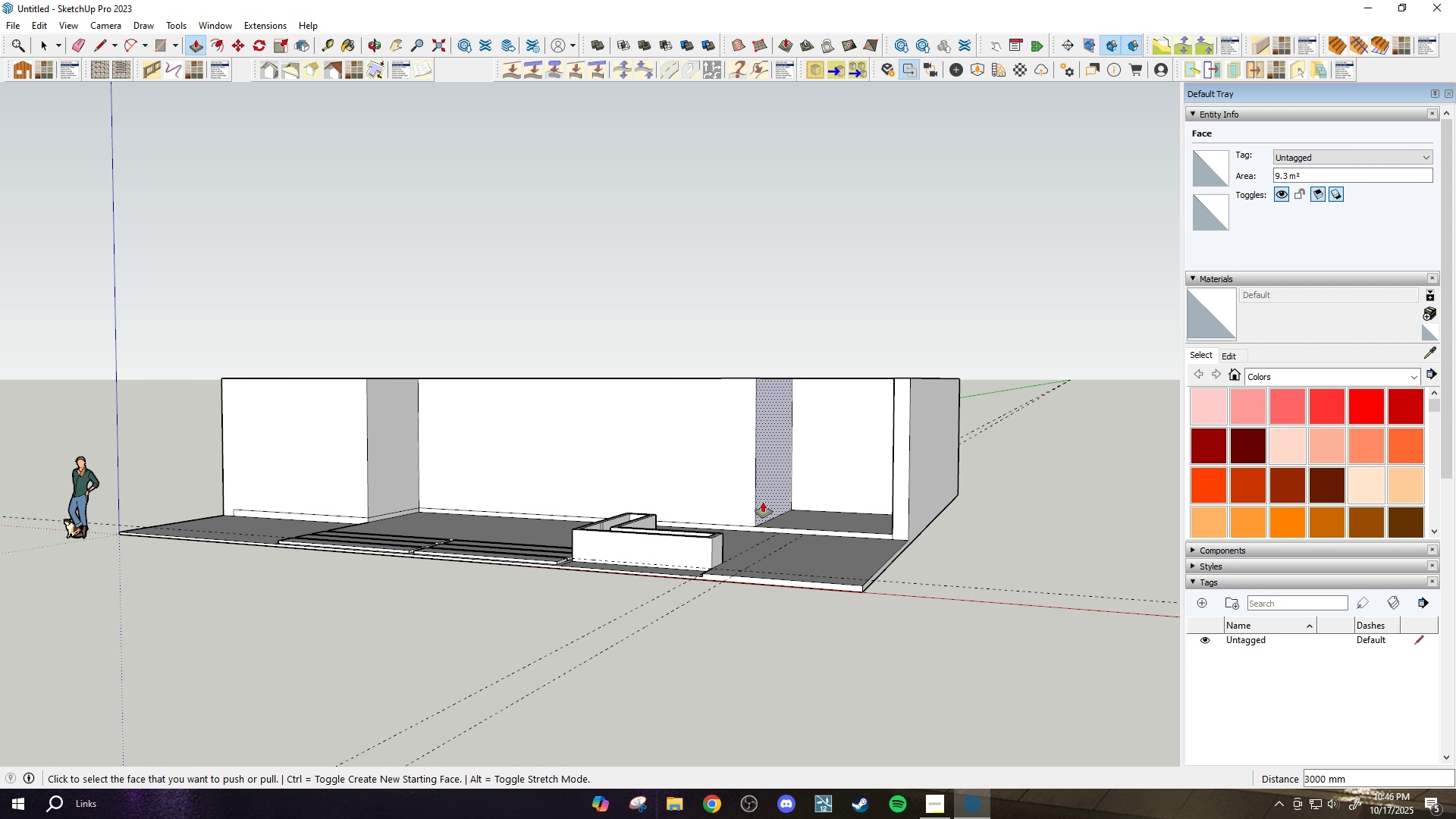 
scroll: coordinate [807, 510], scroll_direction: up, amount: 2.0
 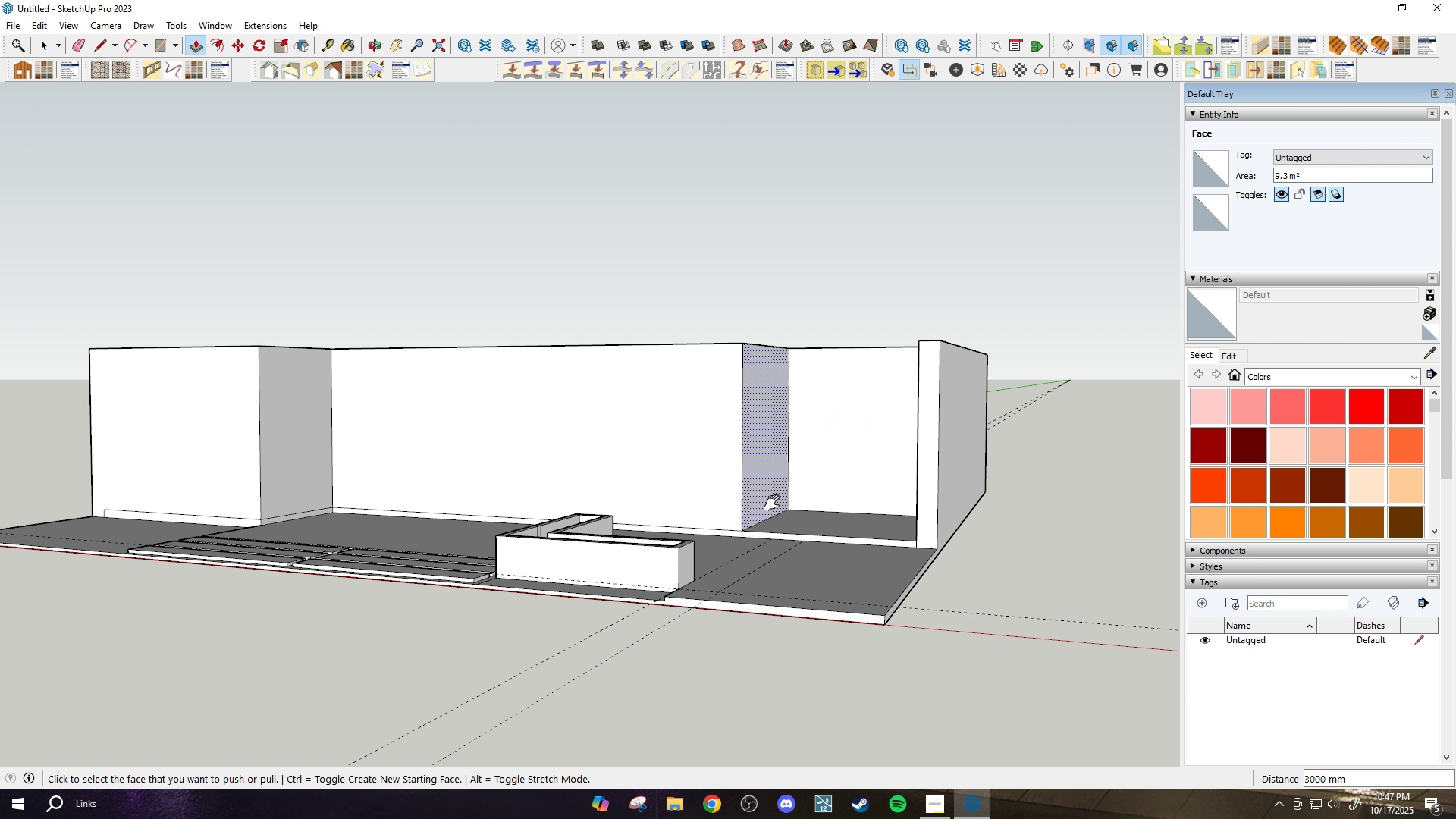 
key(H)
 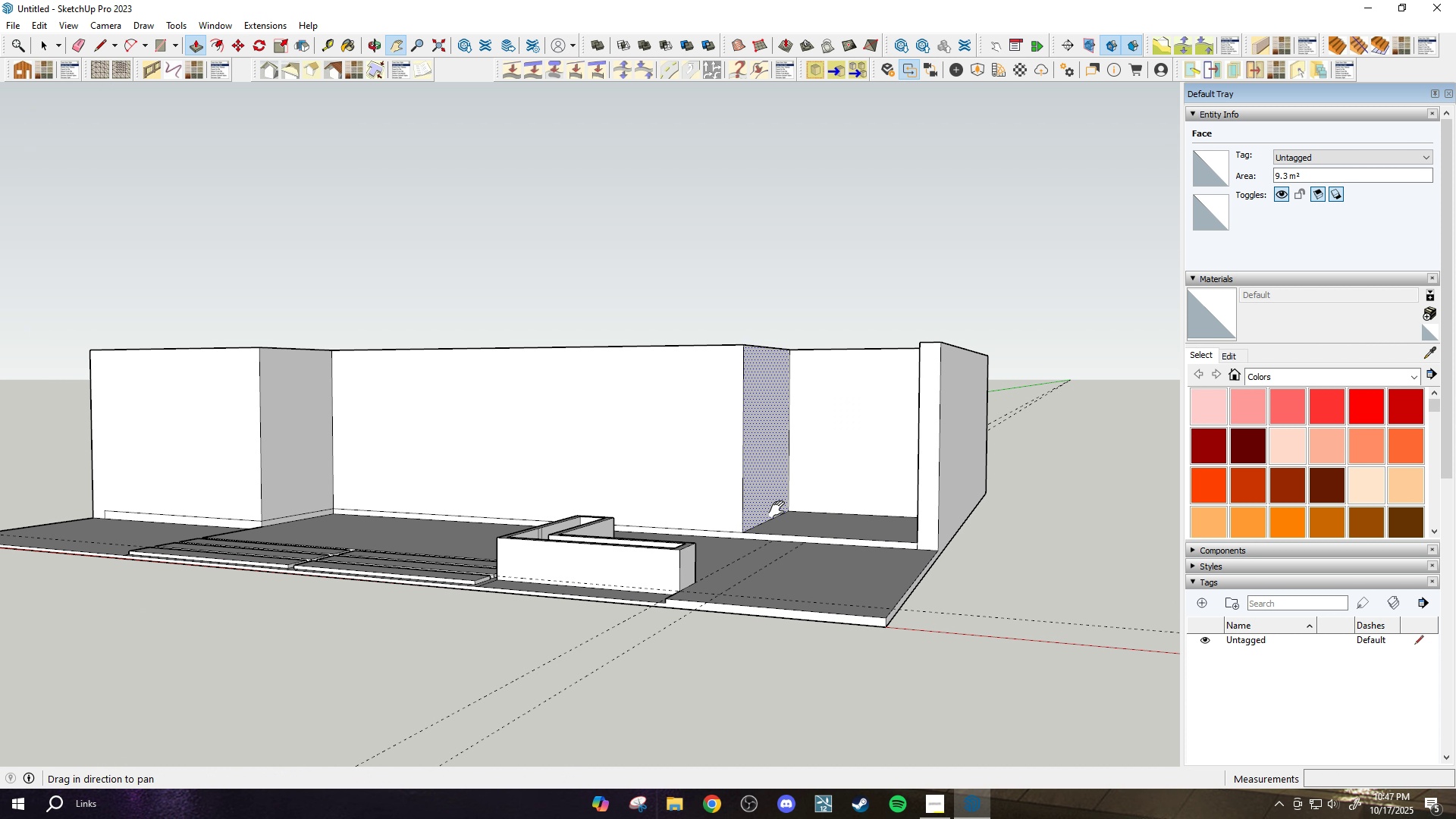 
left_click_drag(start_coordinate=[764, 496], to_coordinate=[892, 597])
 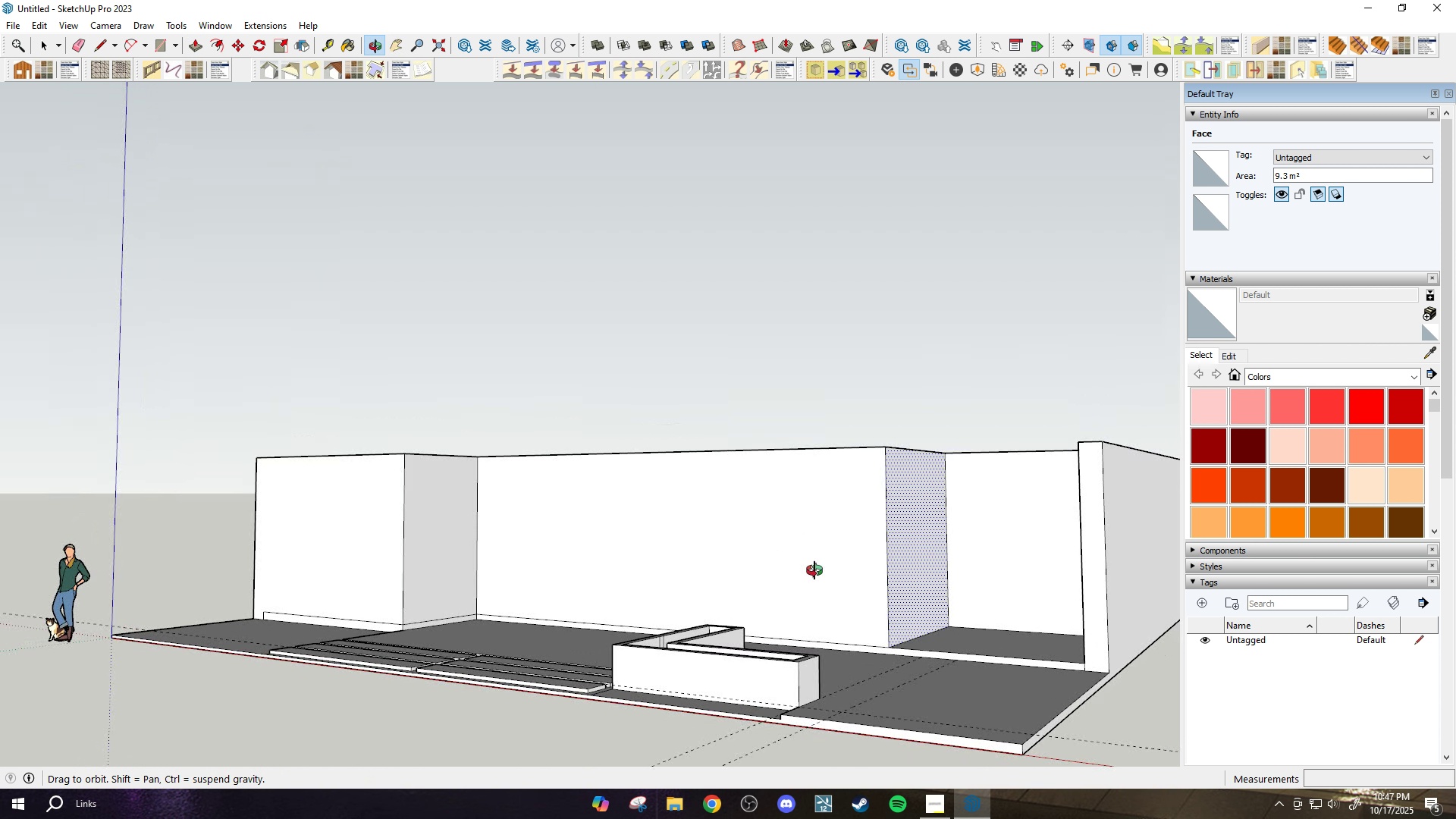 
scroll: coordinate [727, 522], scroll_direction: down, amount: 3.0
 